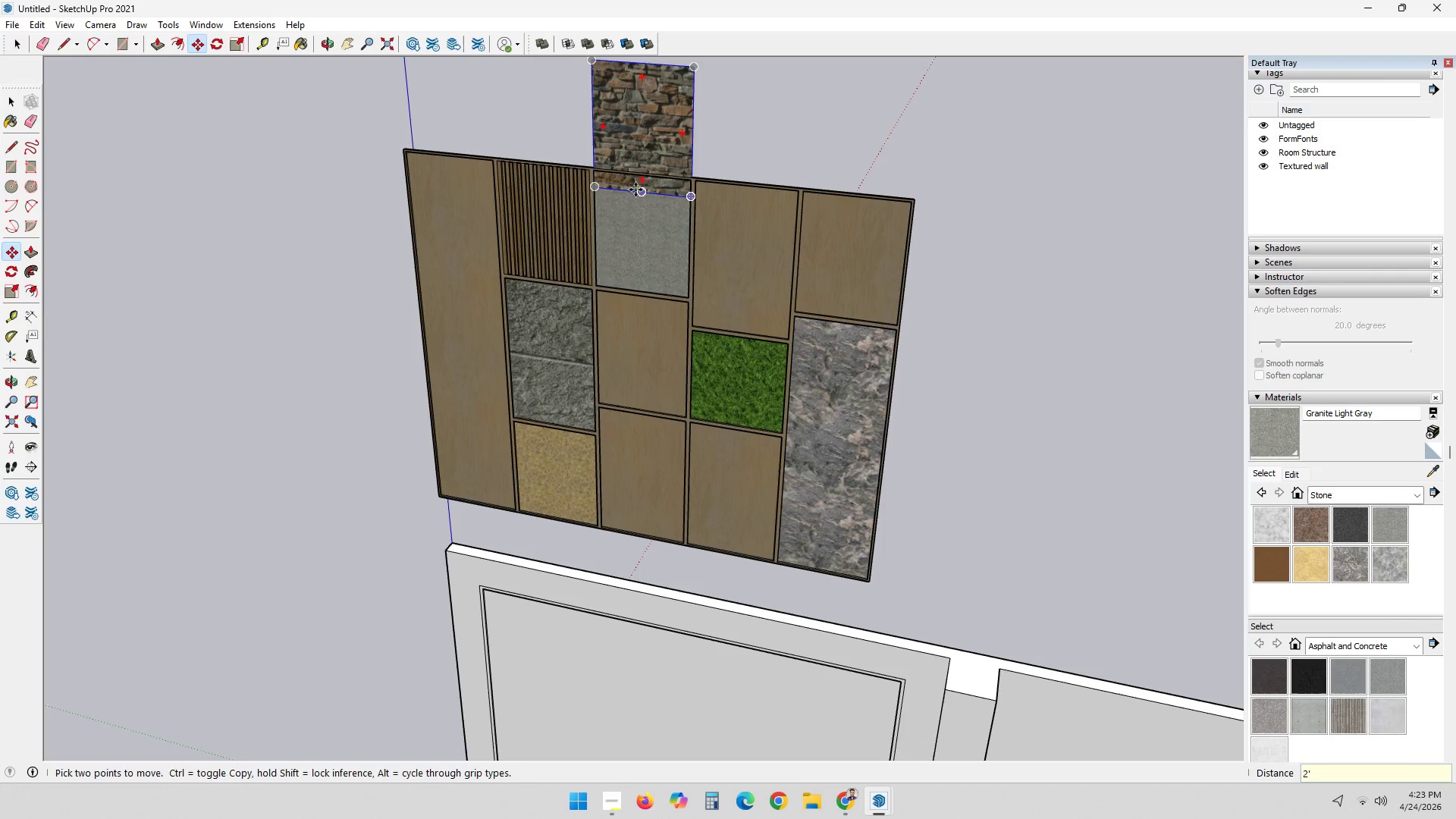 
key(Space)
 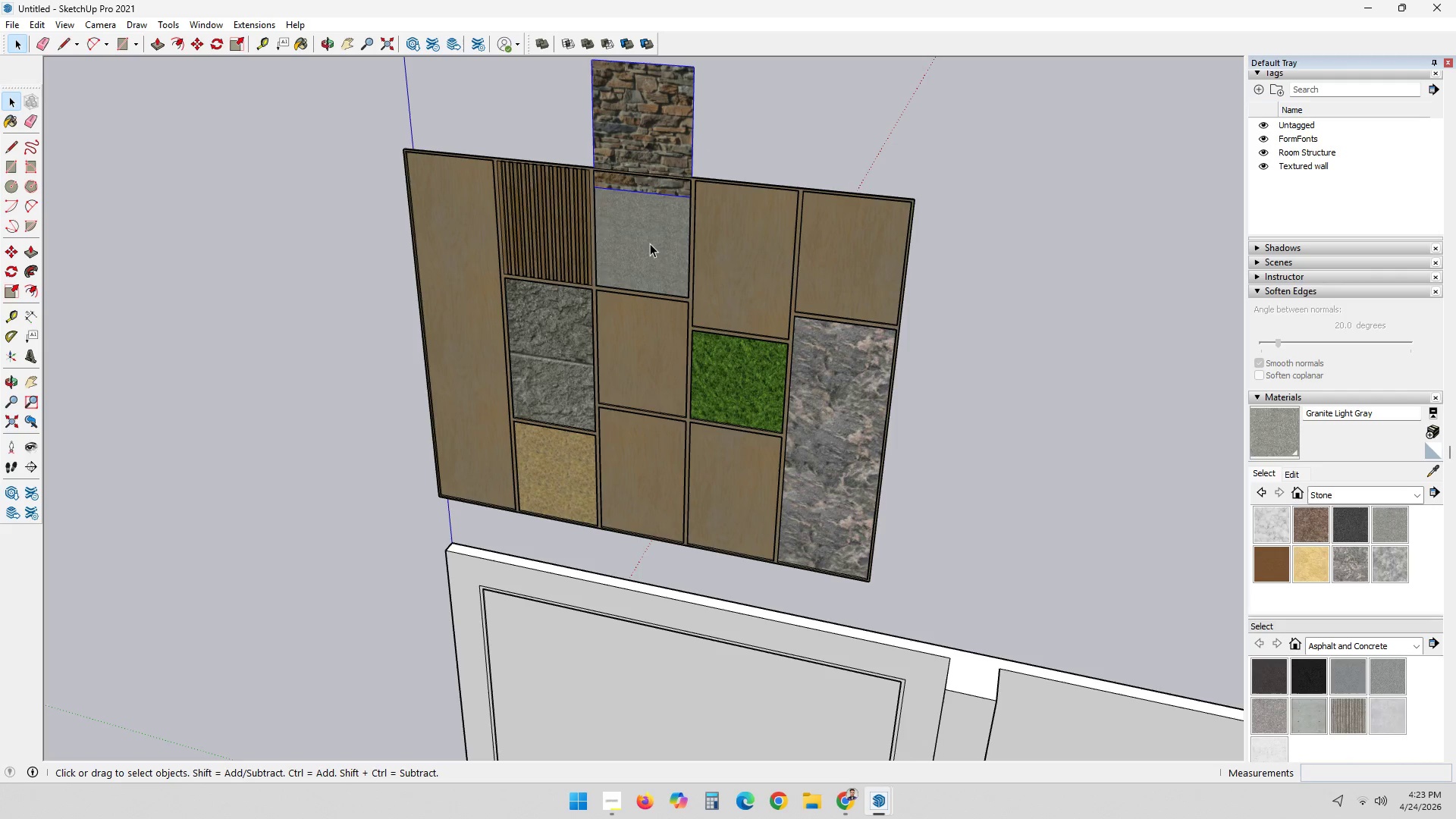 
left_click([650, 243])
 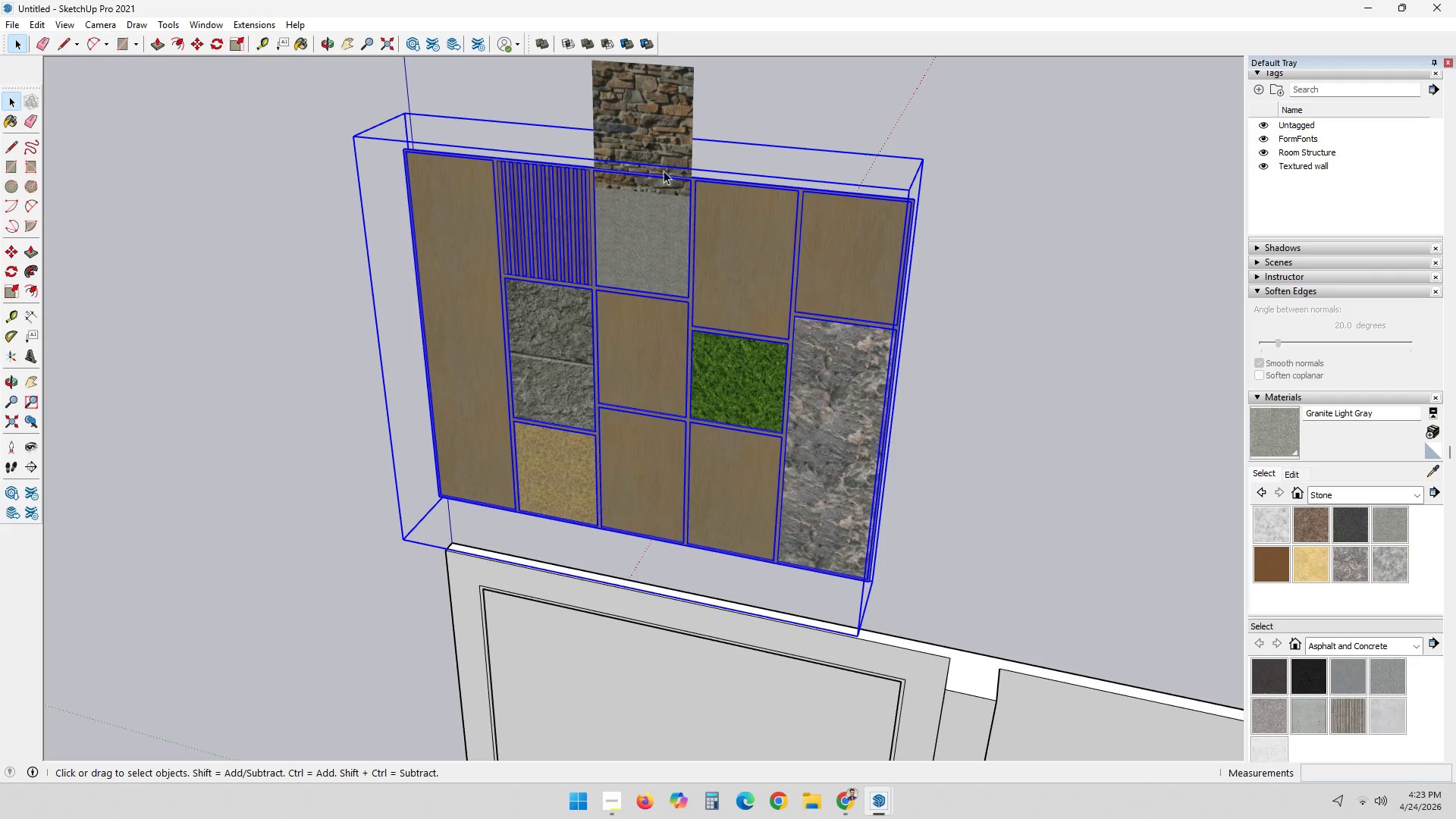 
double_click([635, 232])
 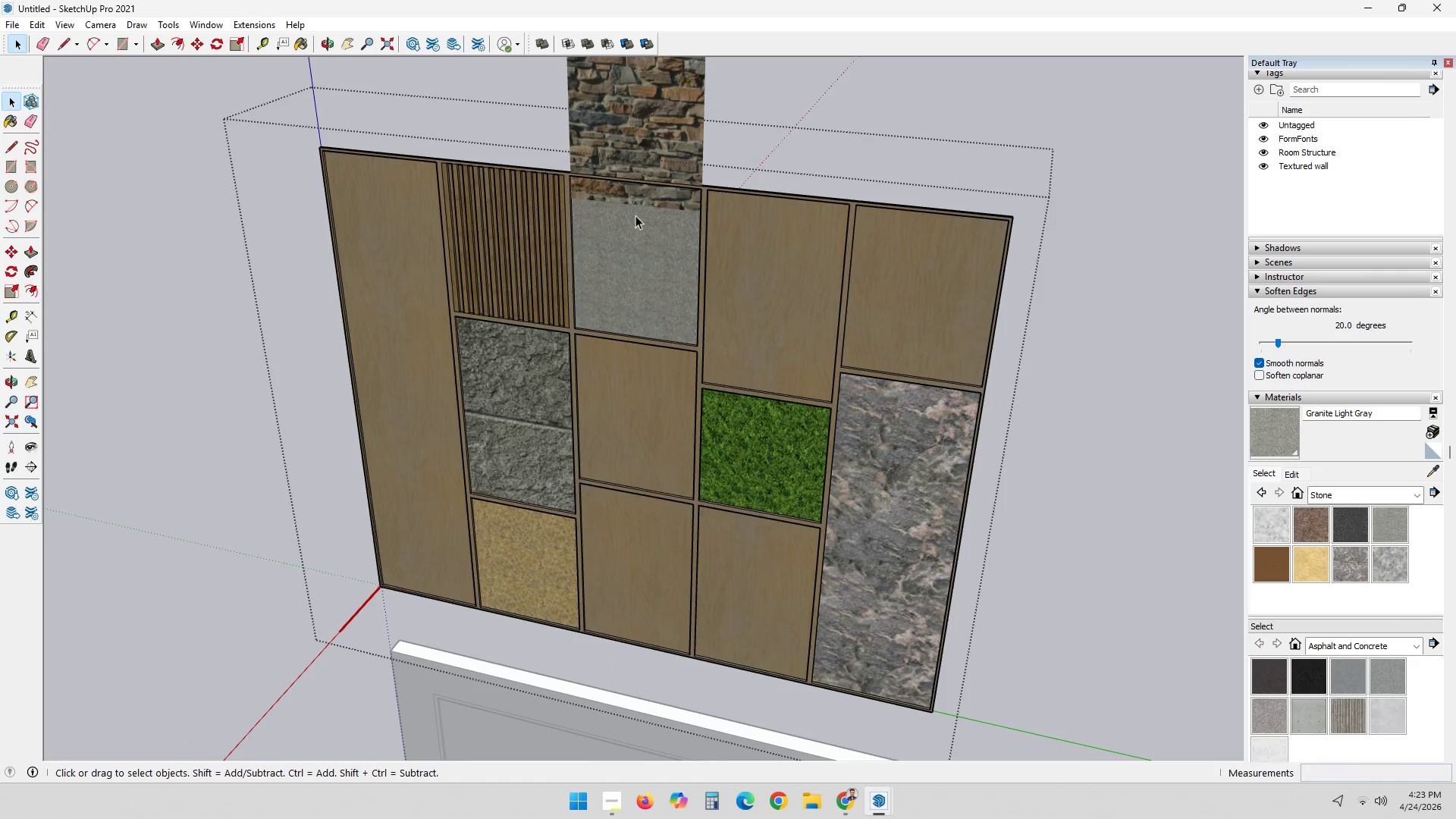 
scroll: coordinate [662, 154], scroll_direction: up, amount: 3.0
 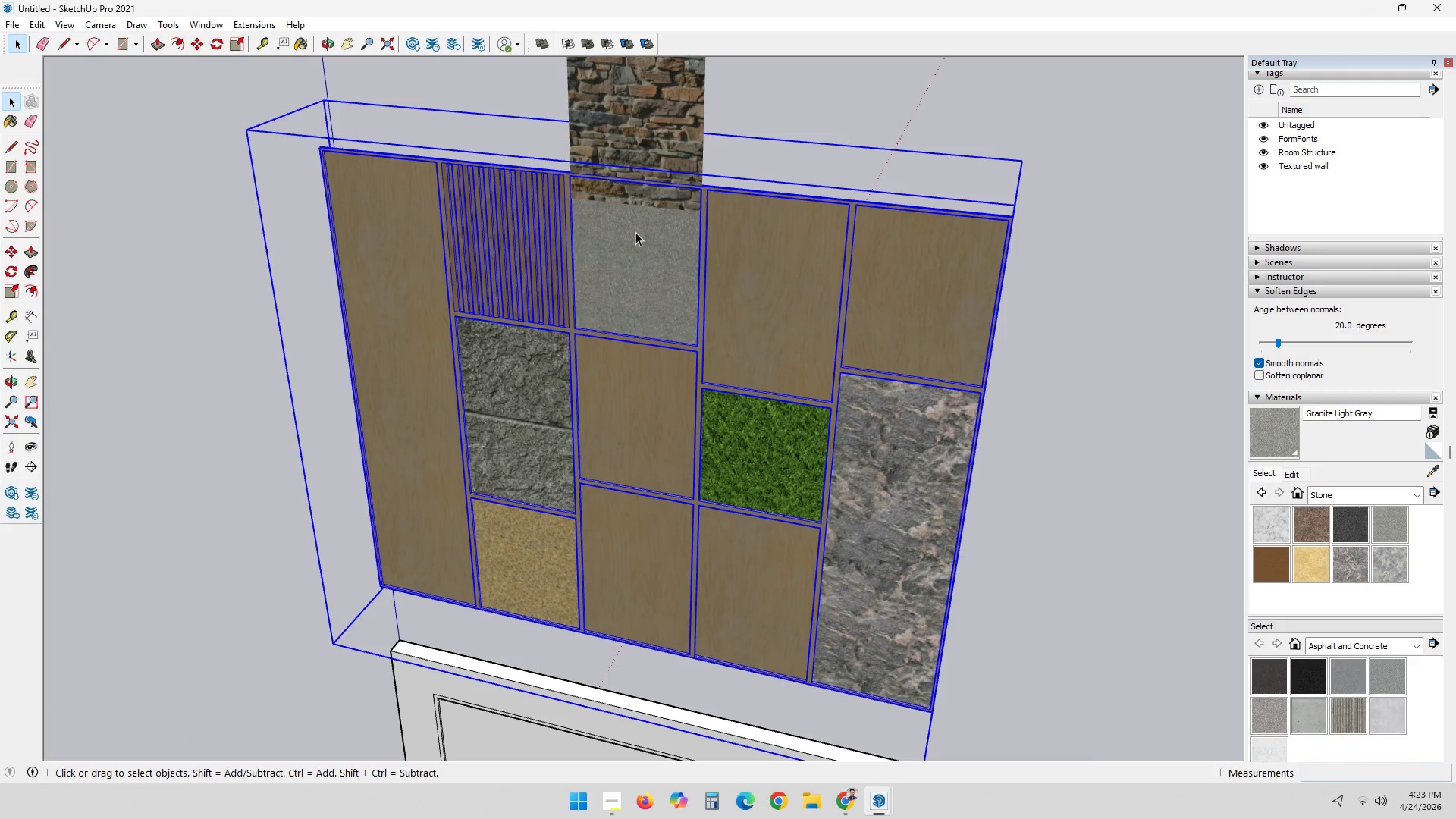 
left_click([654, 278])
 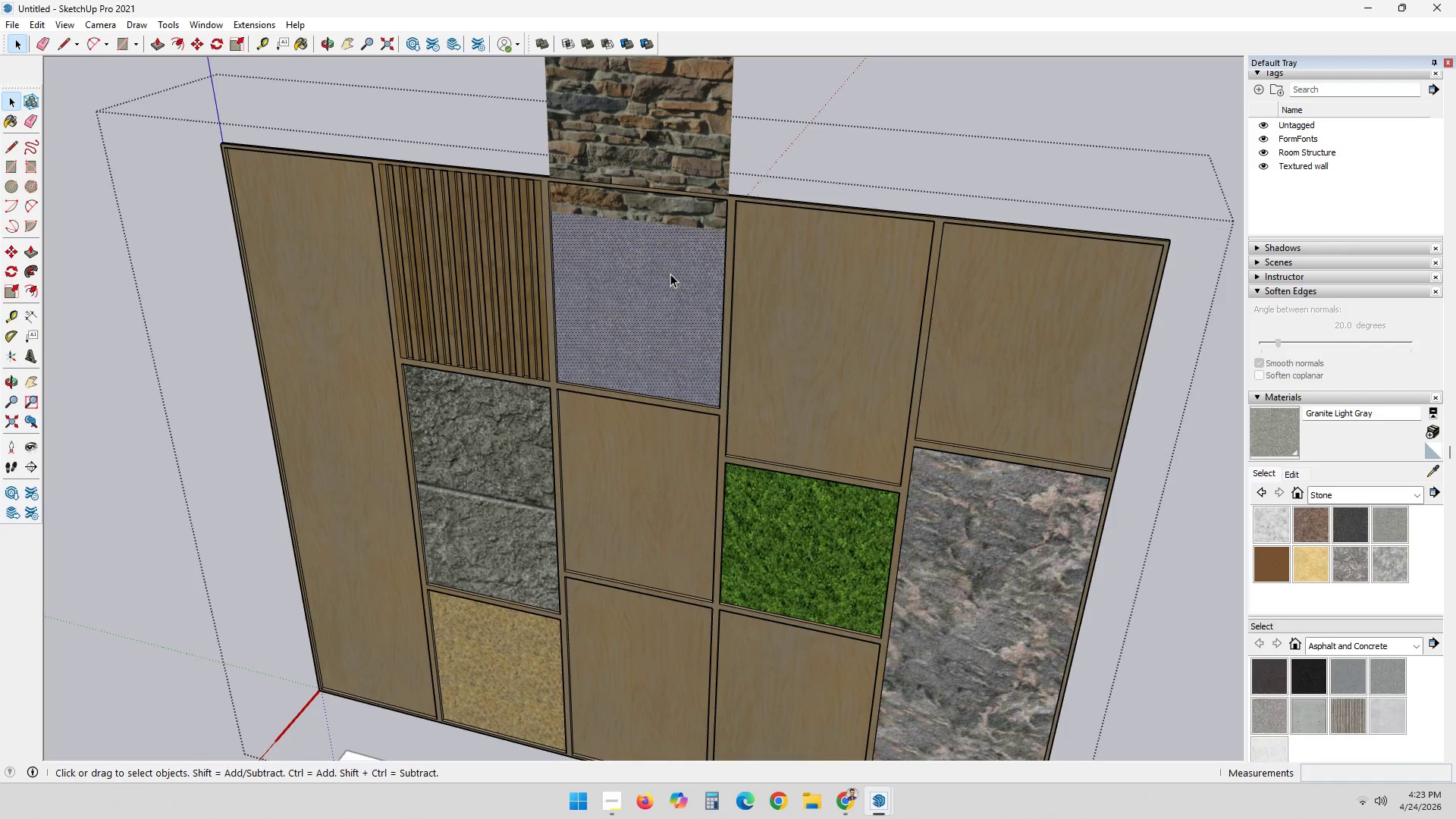 
scroll: coordinate [630, 160], scroll_direction: up, amount: 3.0
 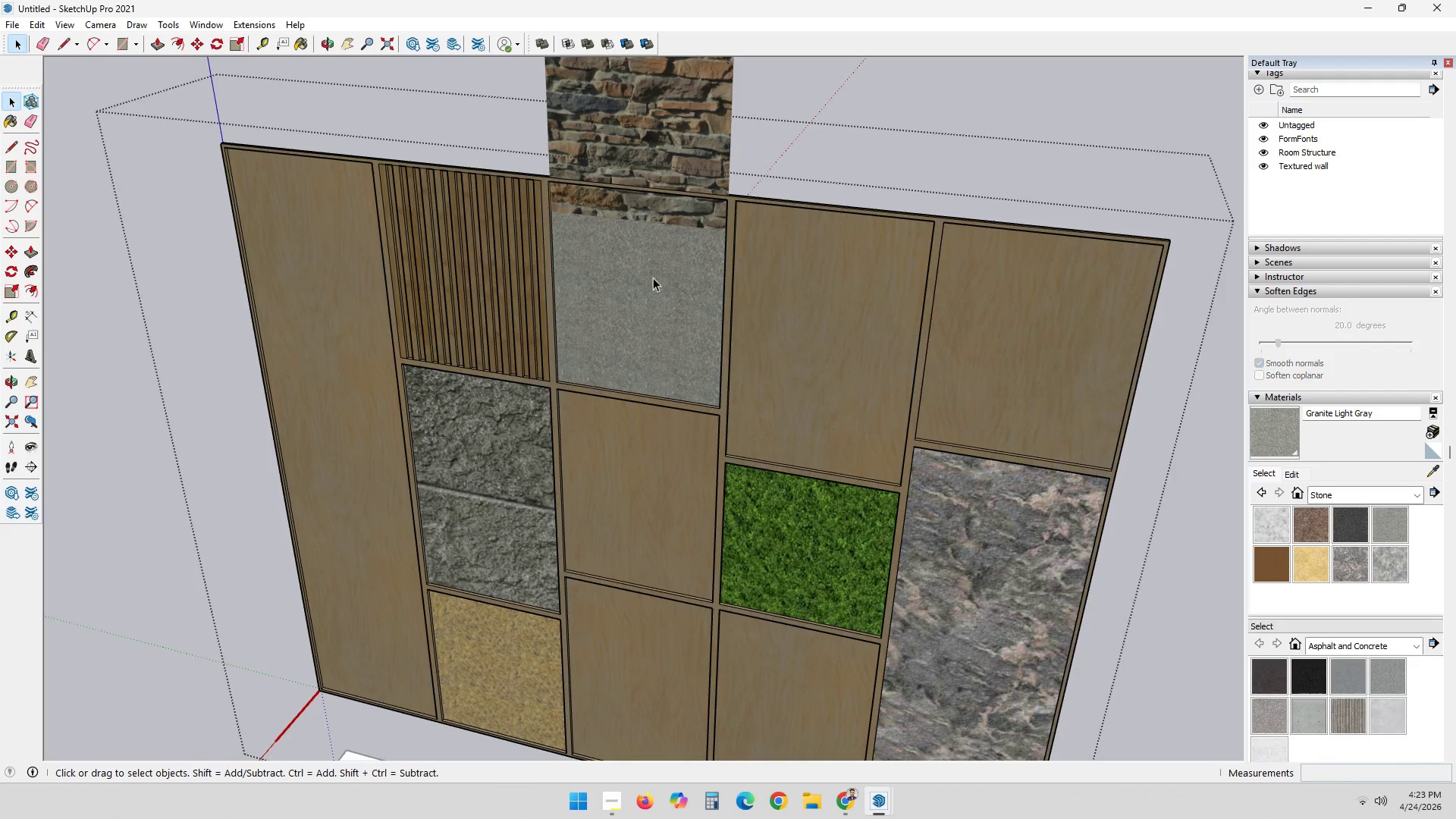 
key(Delete)
 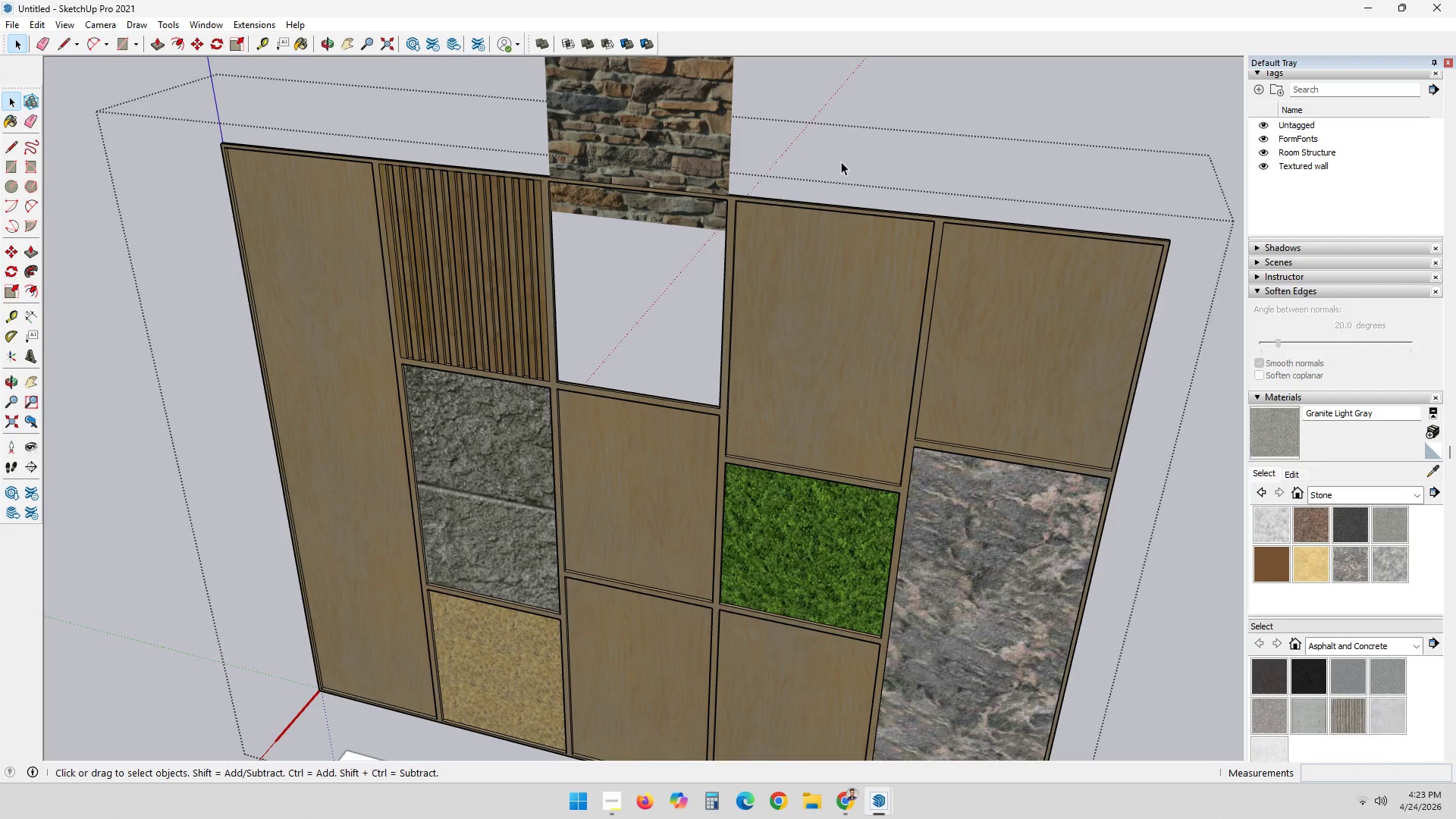 
double_click([842, 193])
 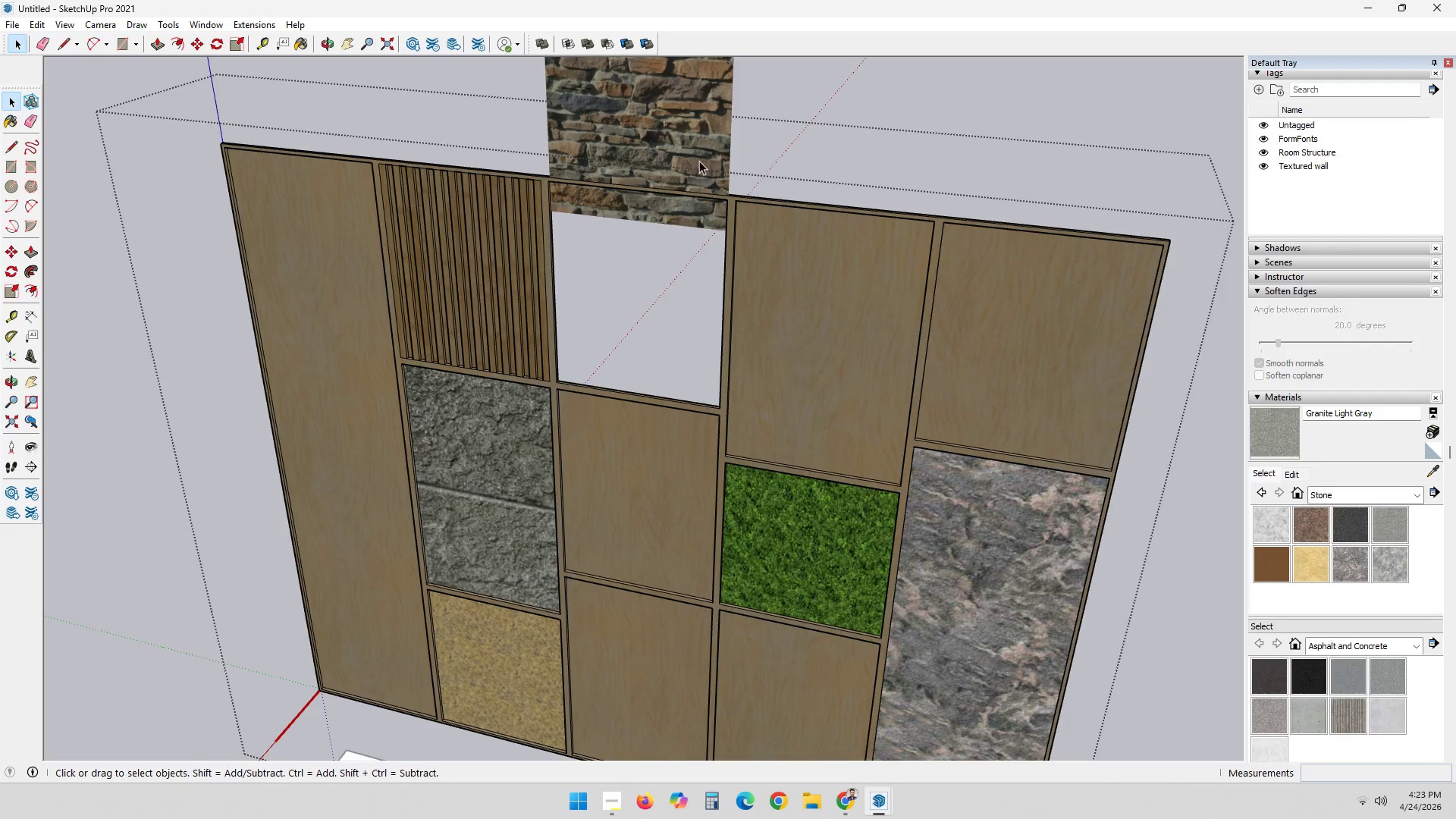 
triple_click([698, 160])
 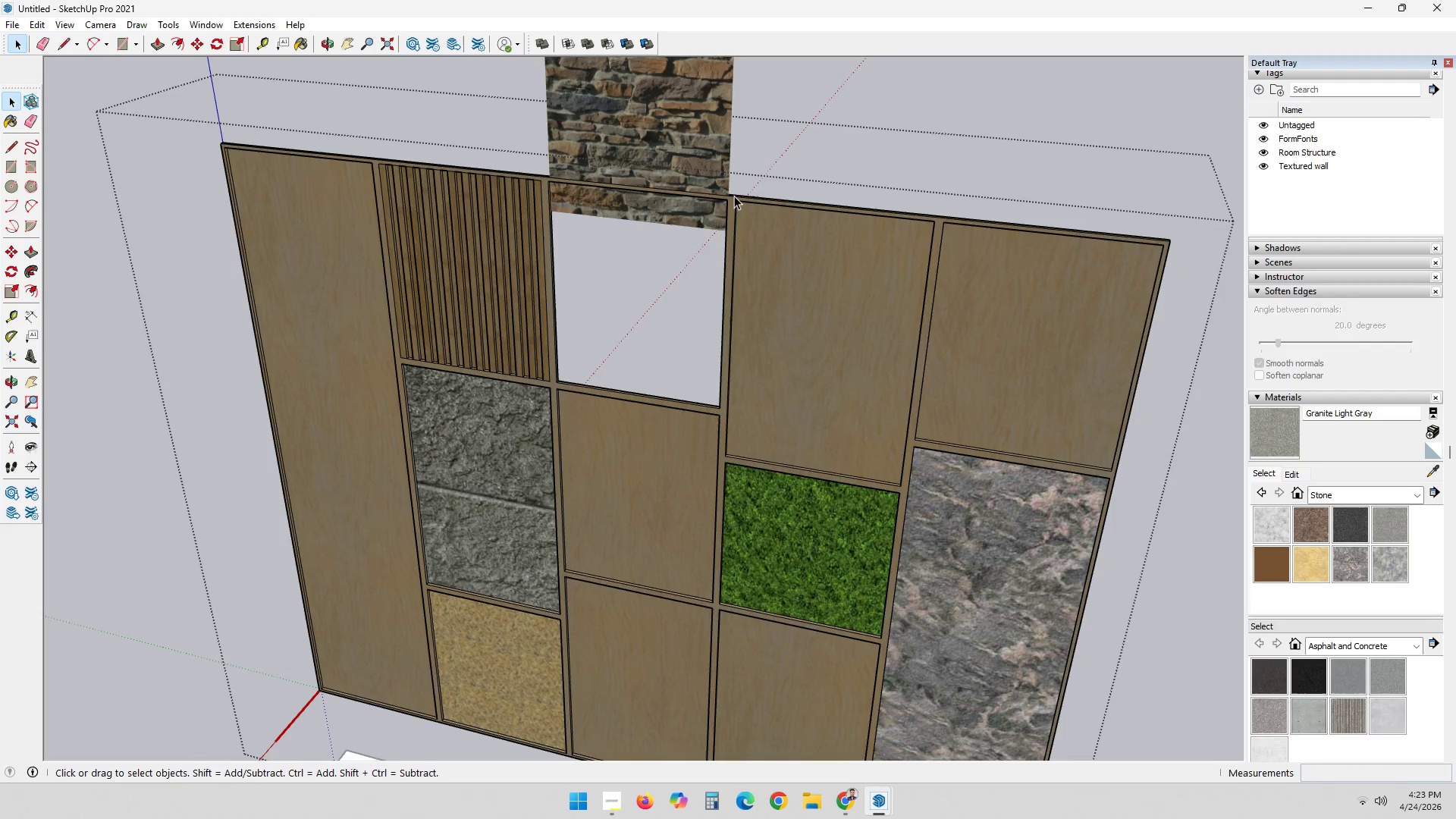 
key(M)
 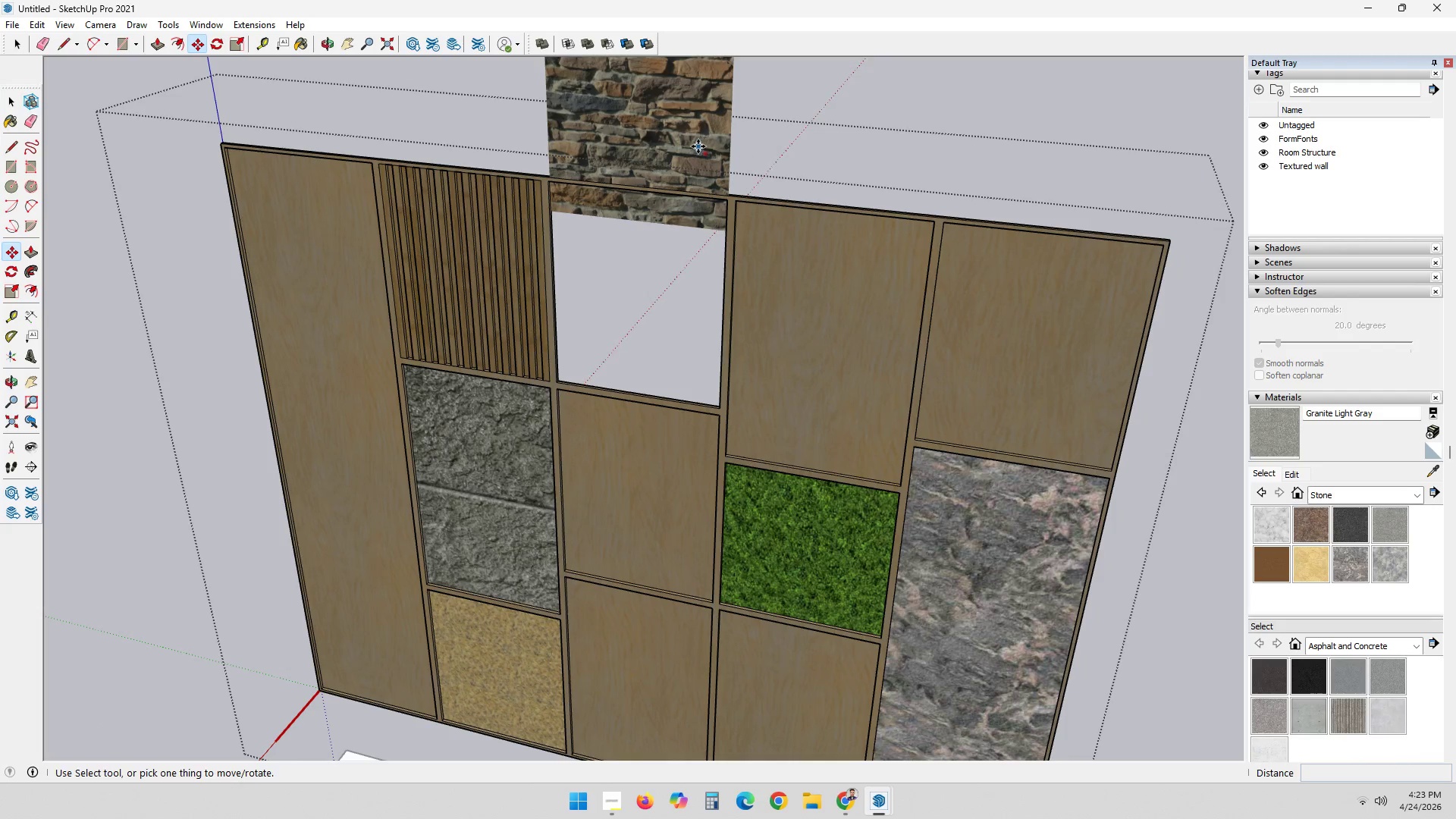 
key(Space)
 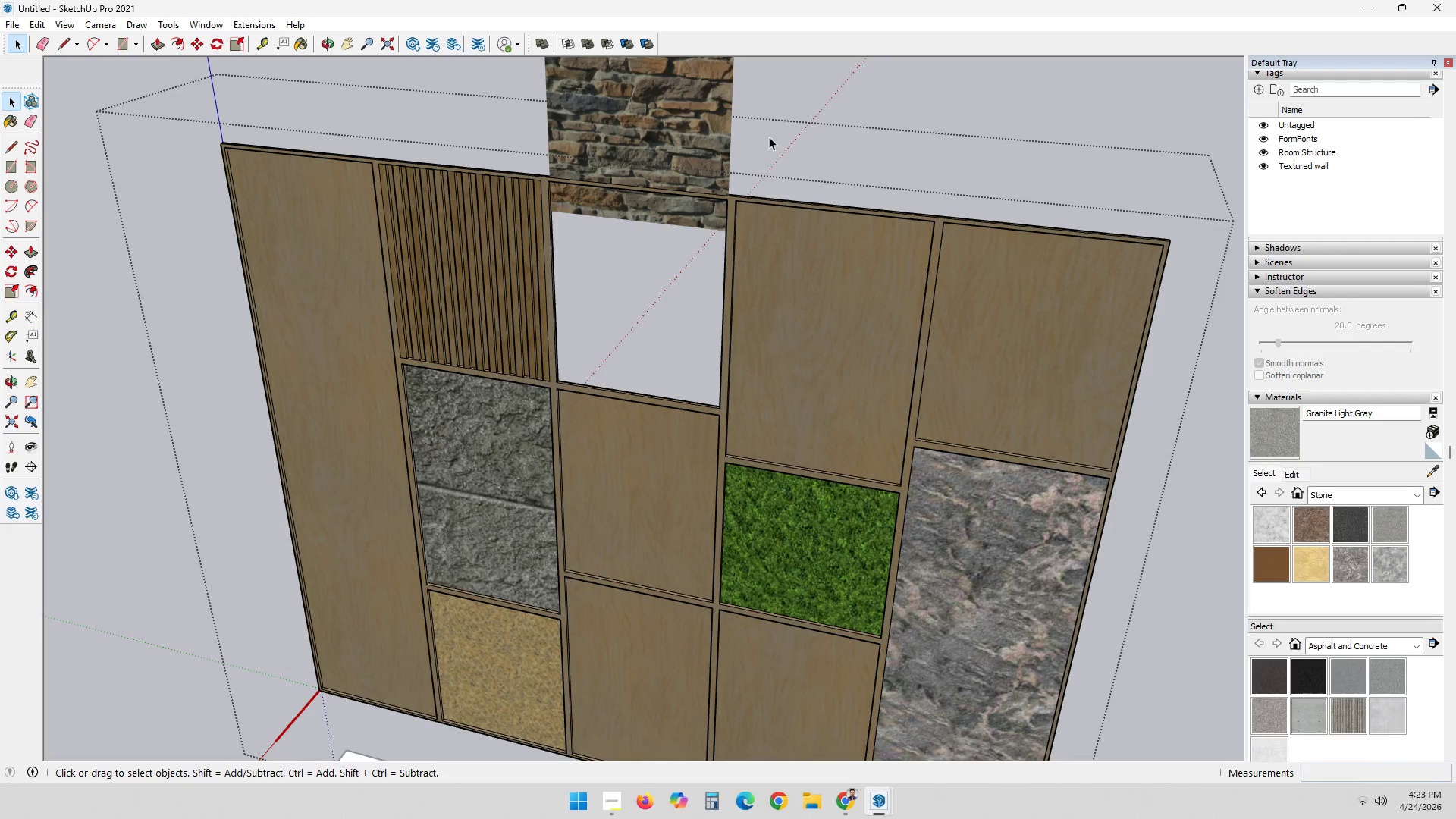 
double_click([774, 160])
 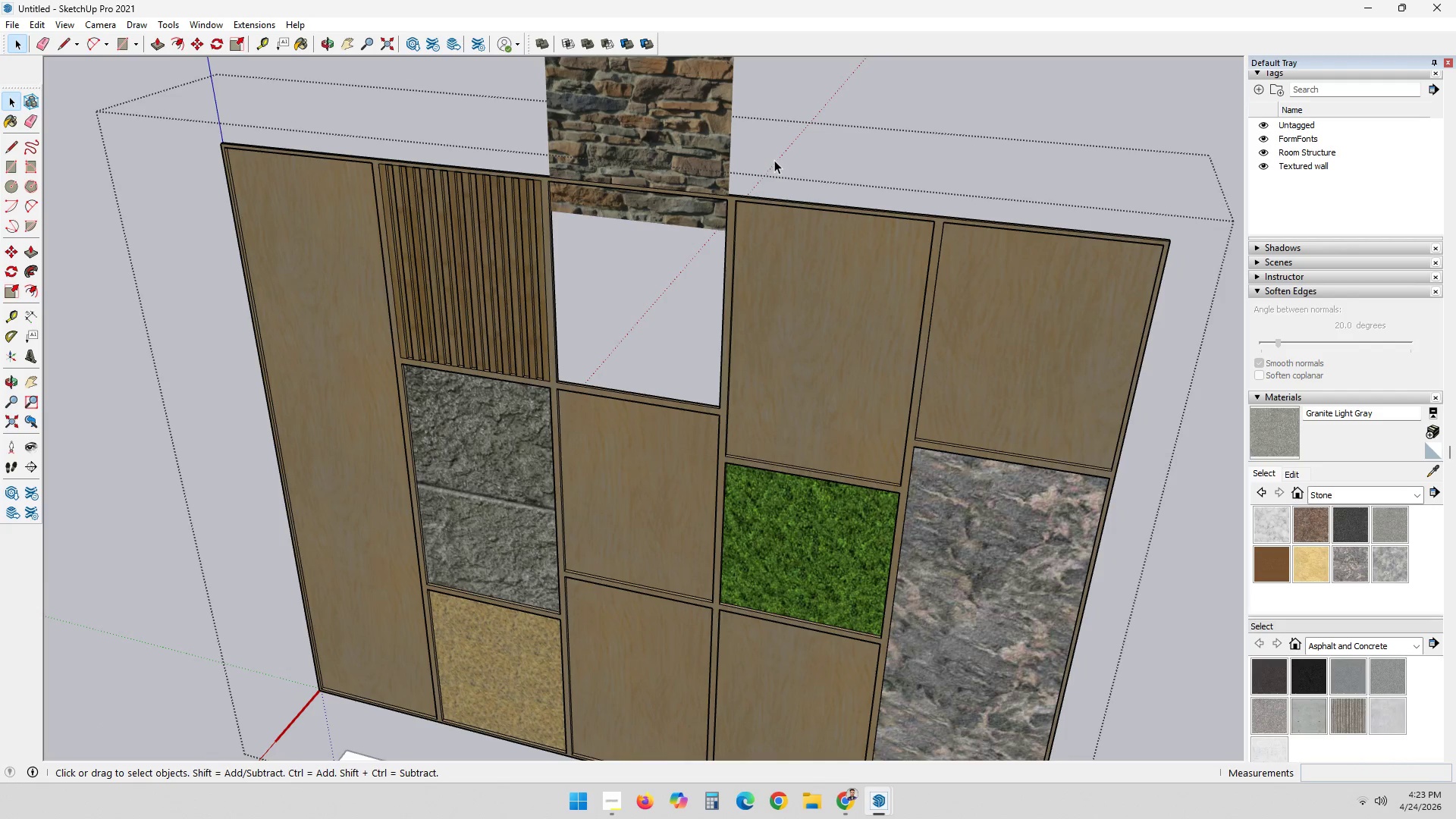 
triple_click([774, 160])
 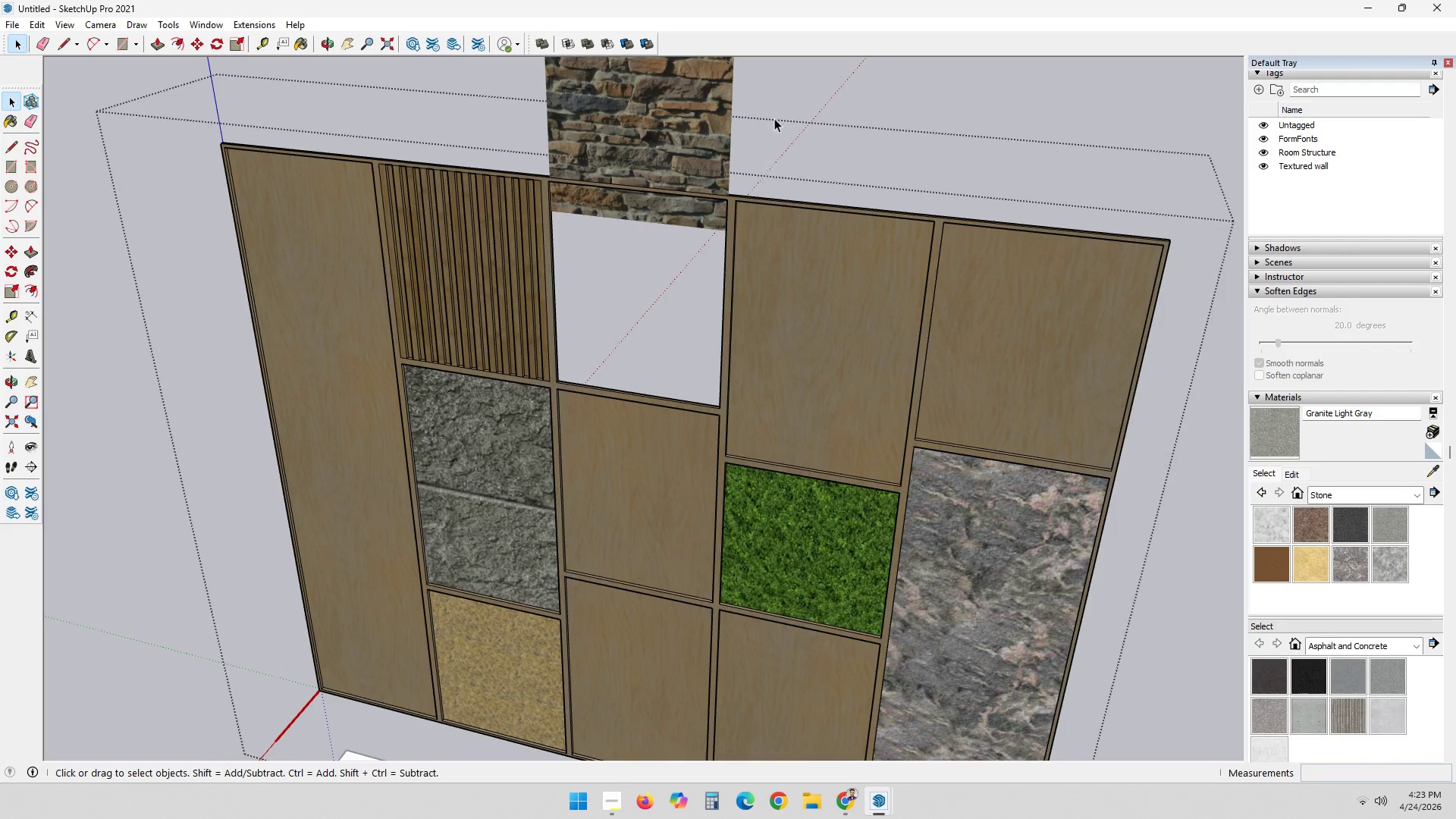 
triple_click([774, 103])
 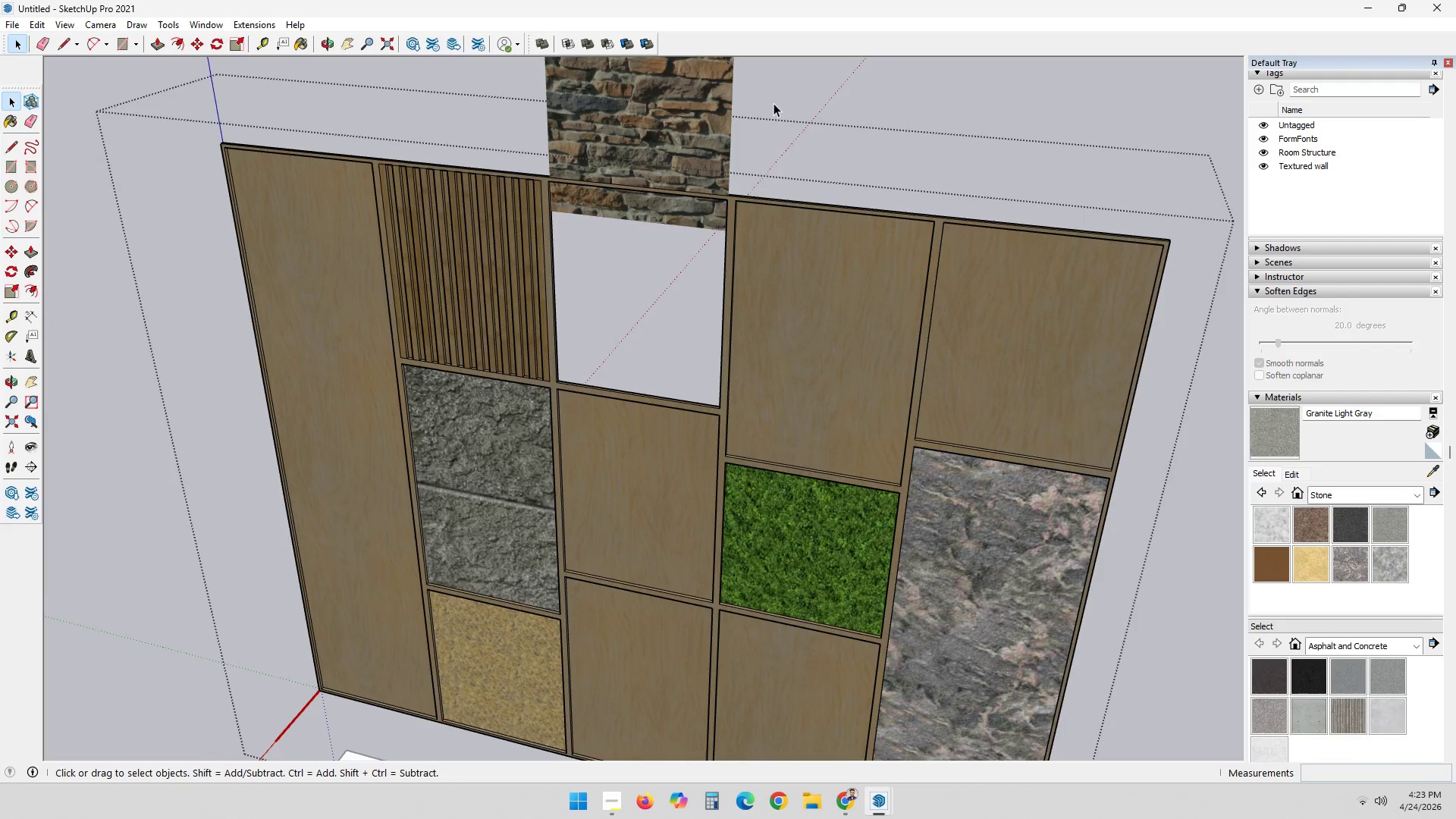 
triple_click([774, 103])
 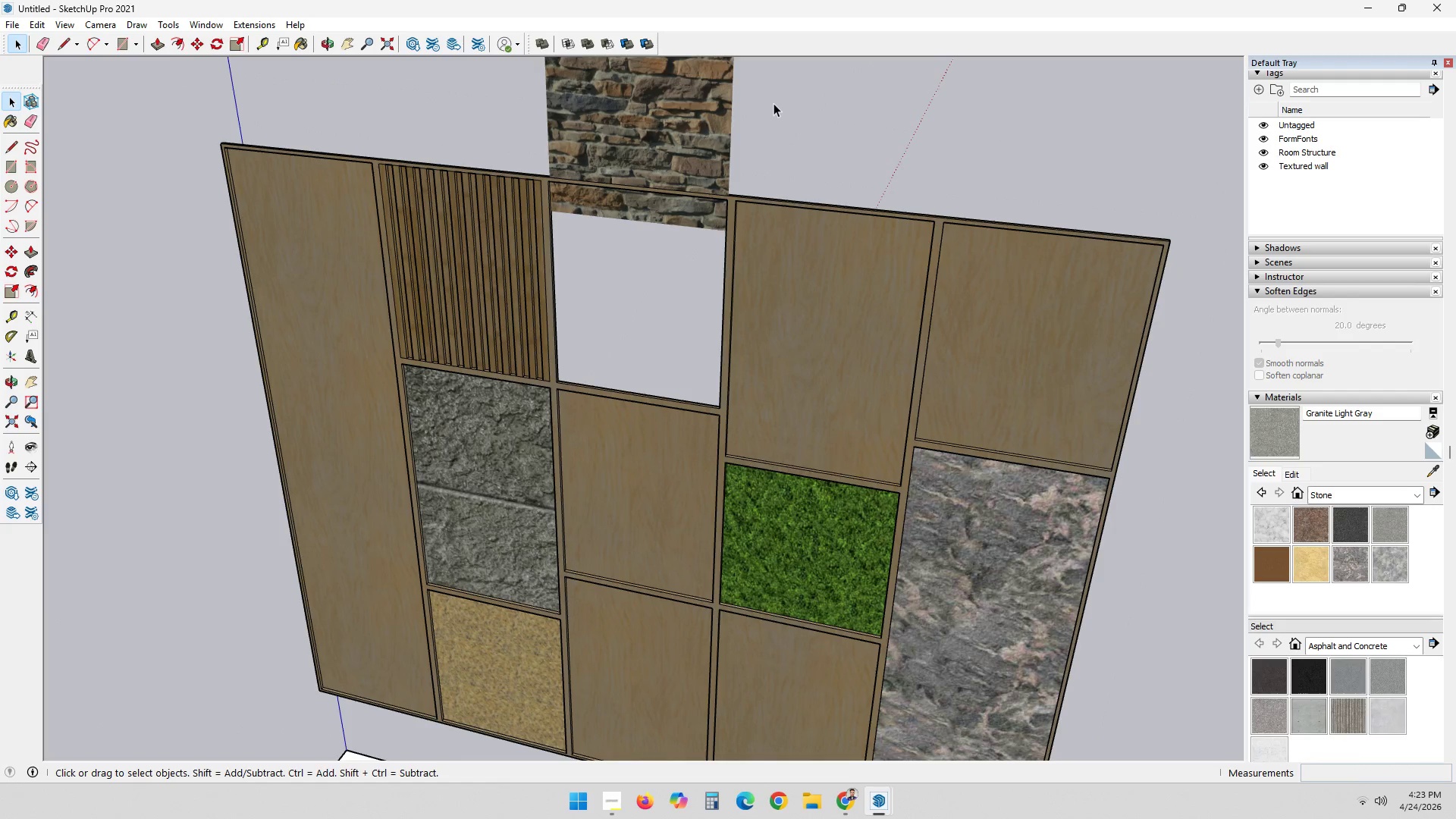 
triple_click([774, 103])
 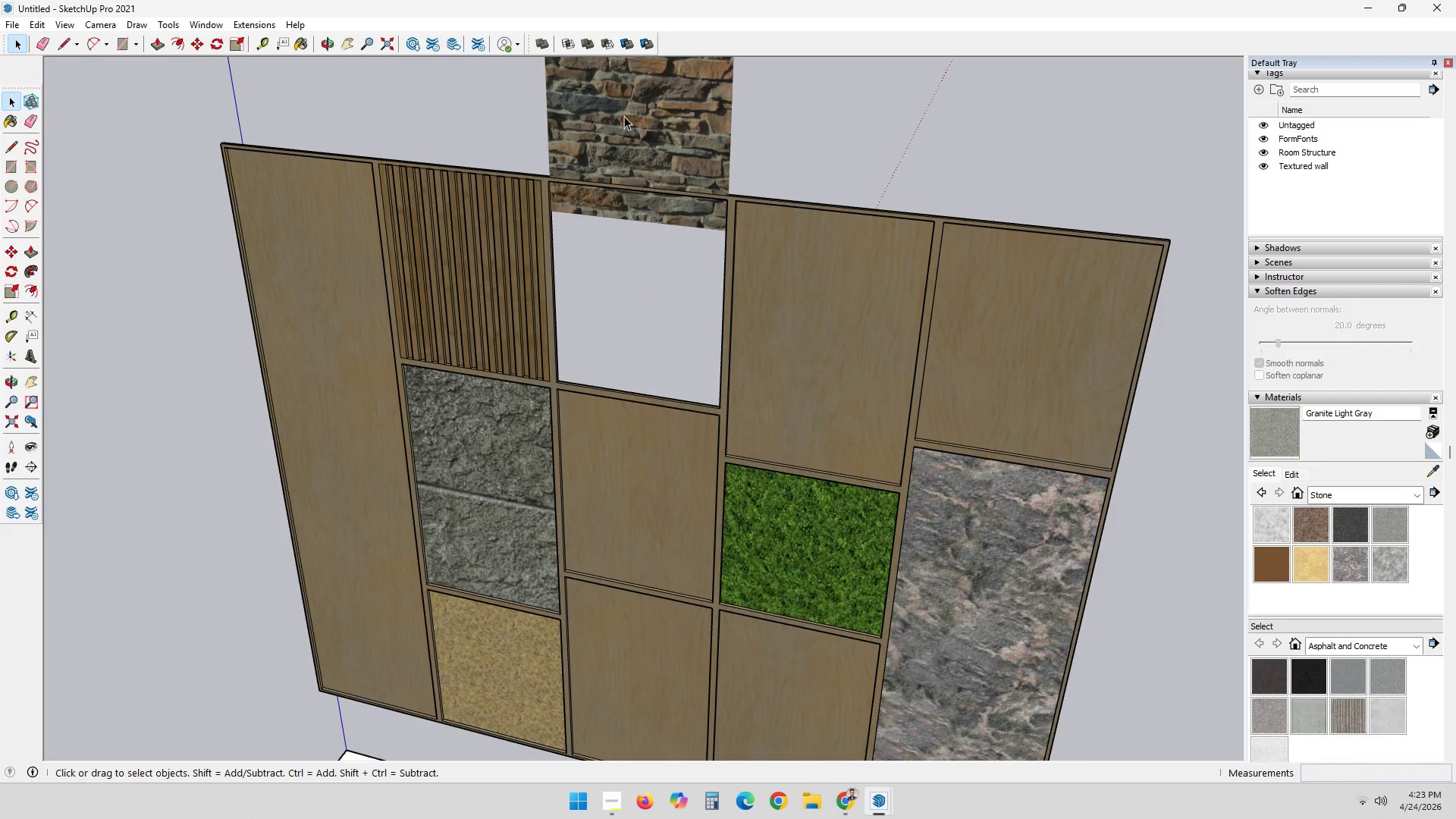 
triple_click([623, 116])
 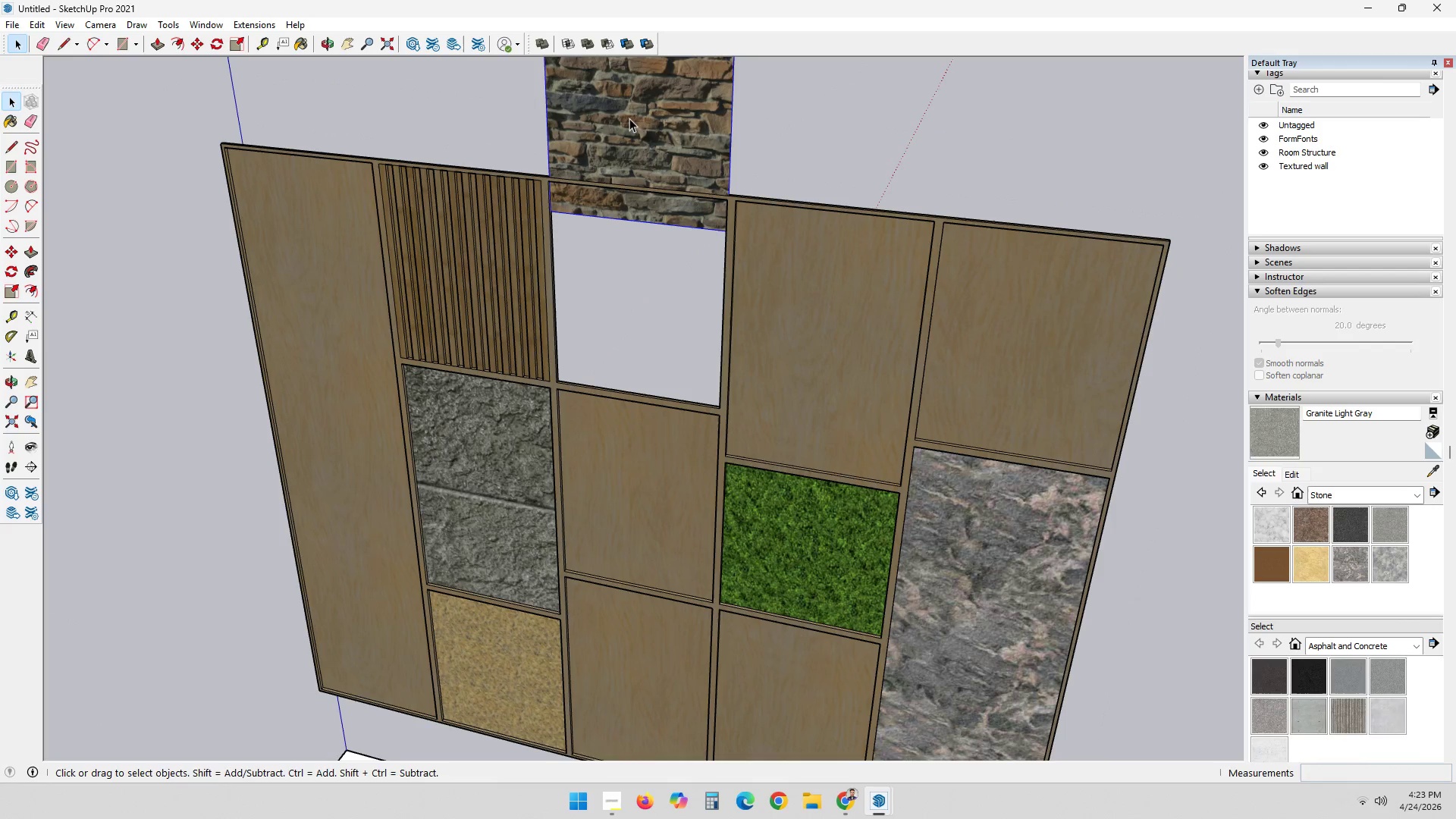 
key(M)
 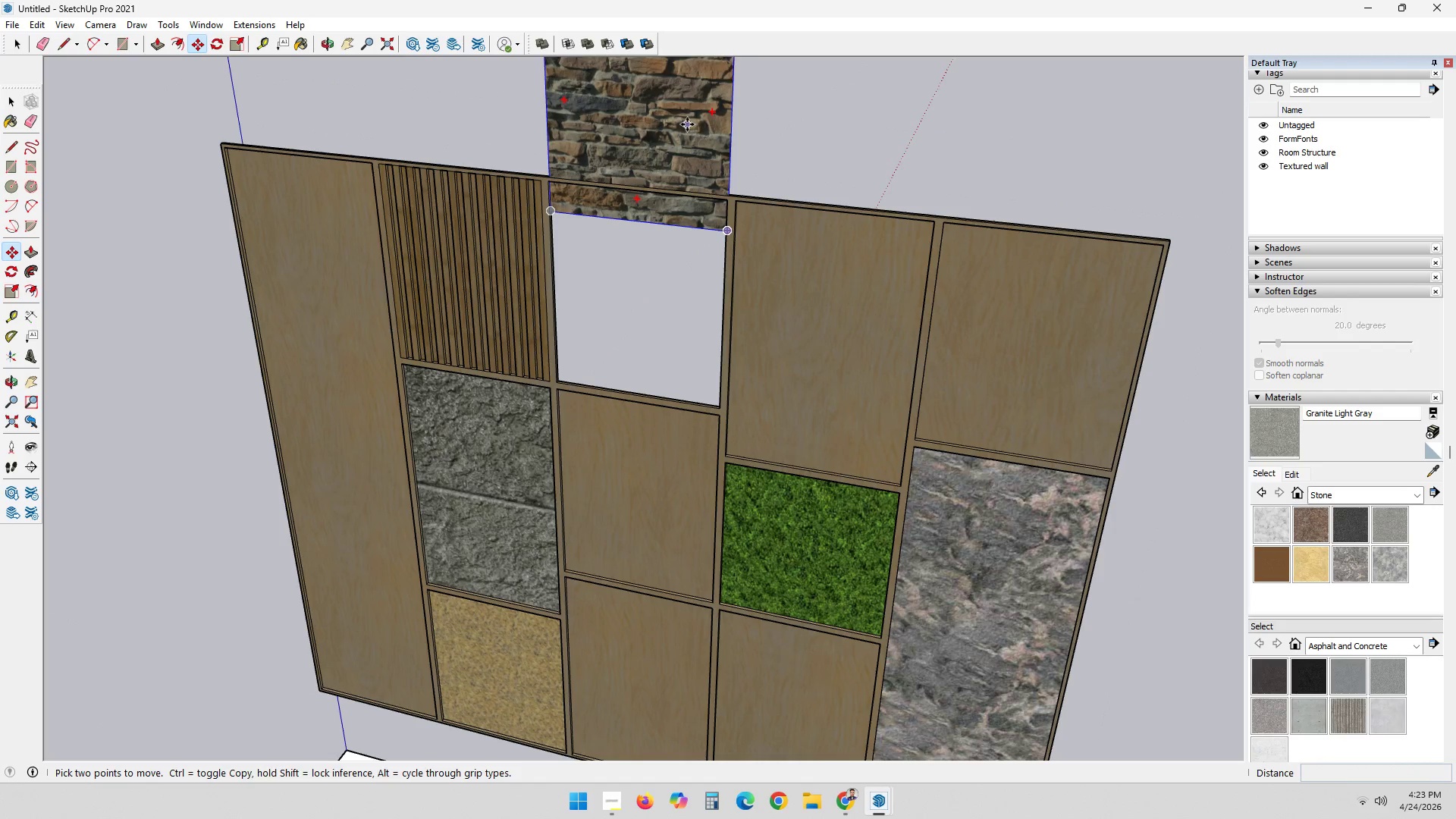 
left_click([684, 121])
 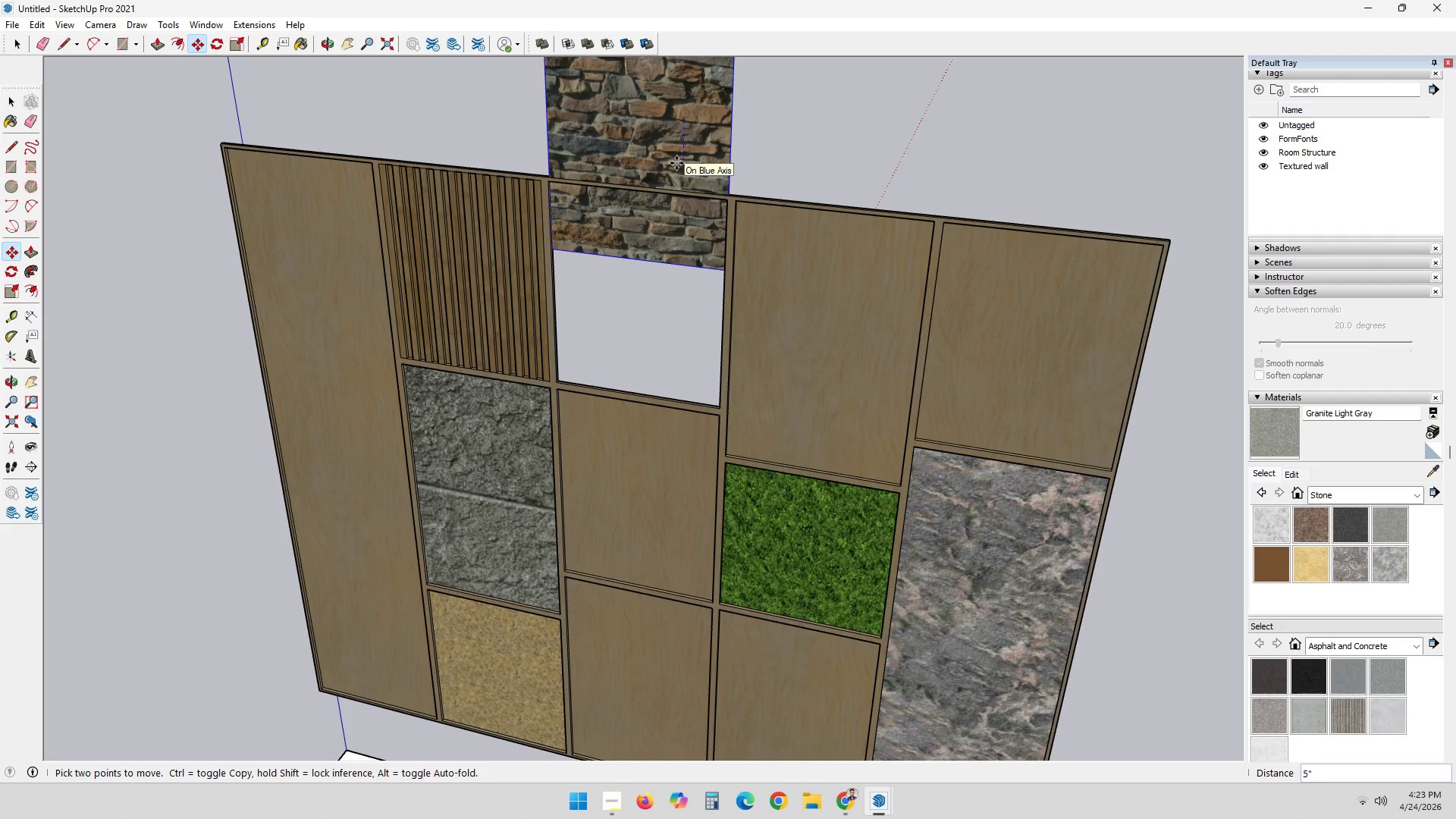 
key(2)
 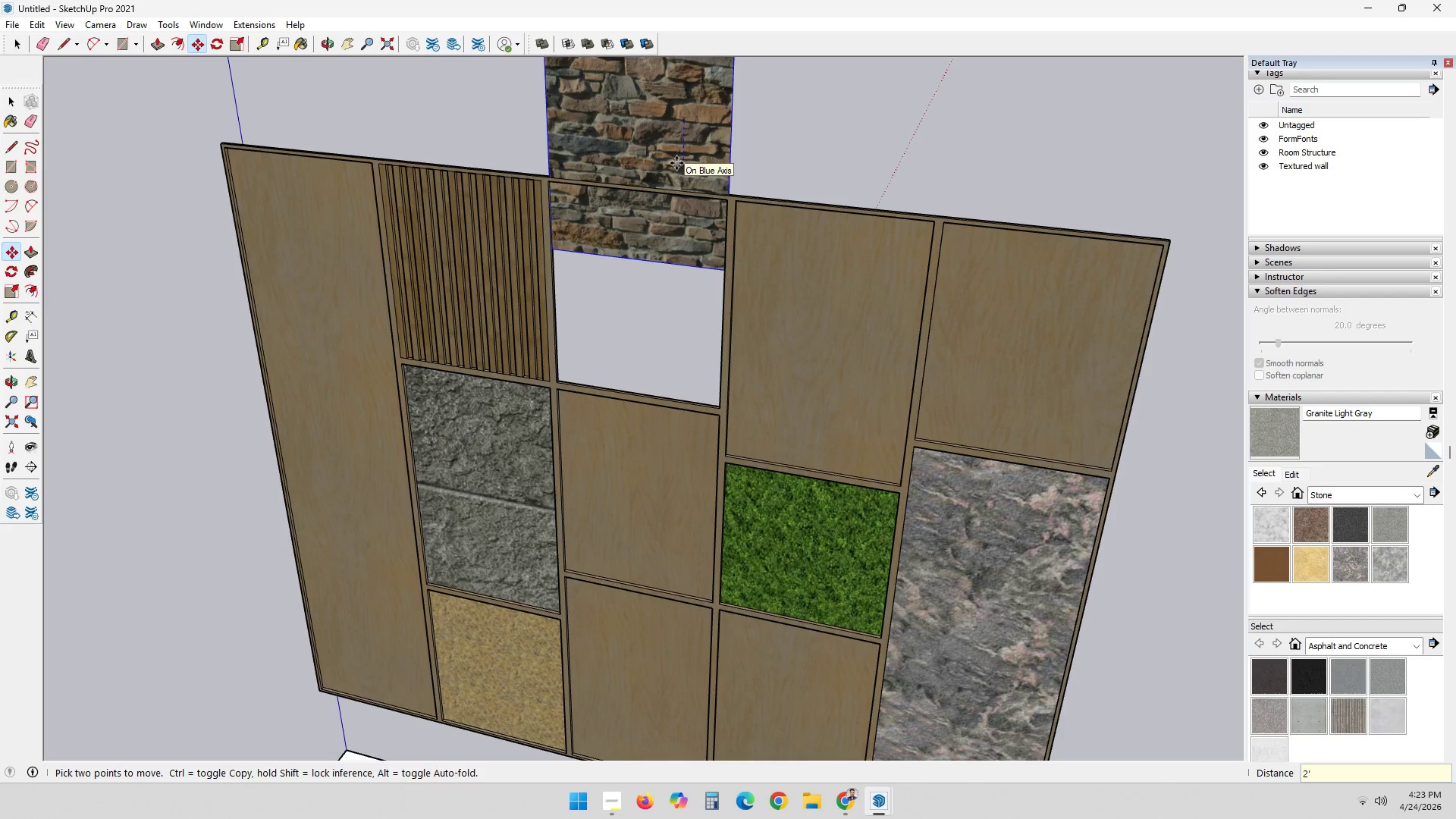 
key(Quote)
 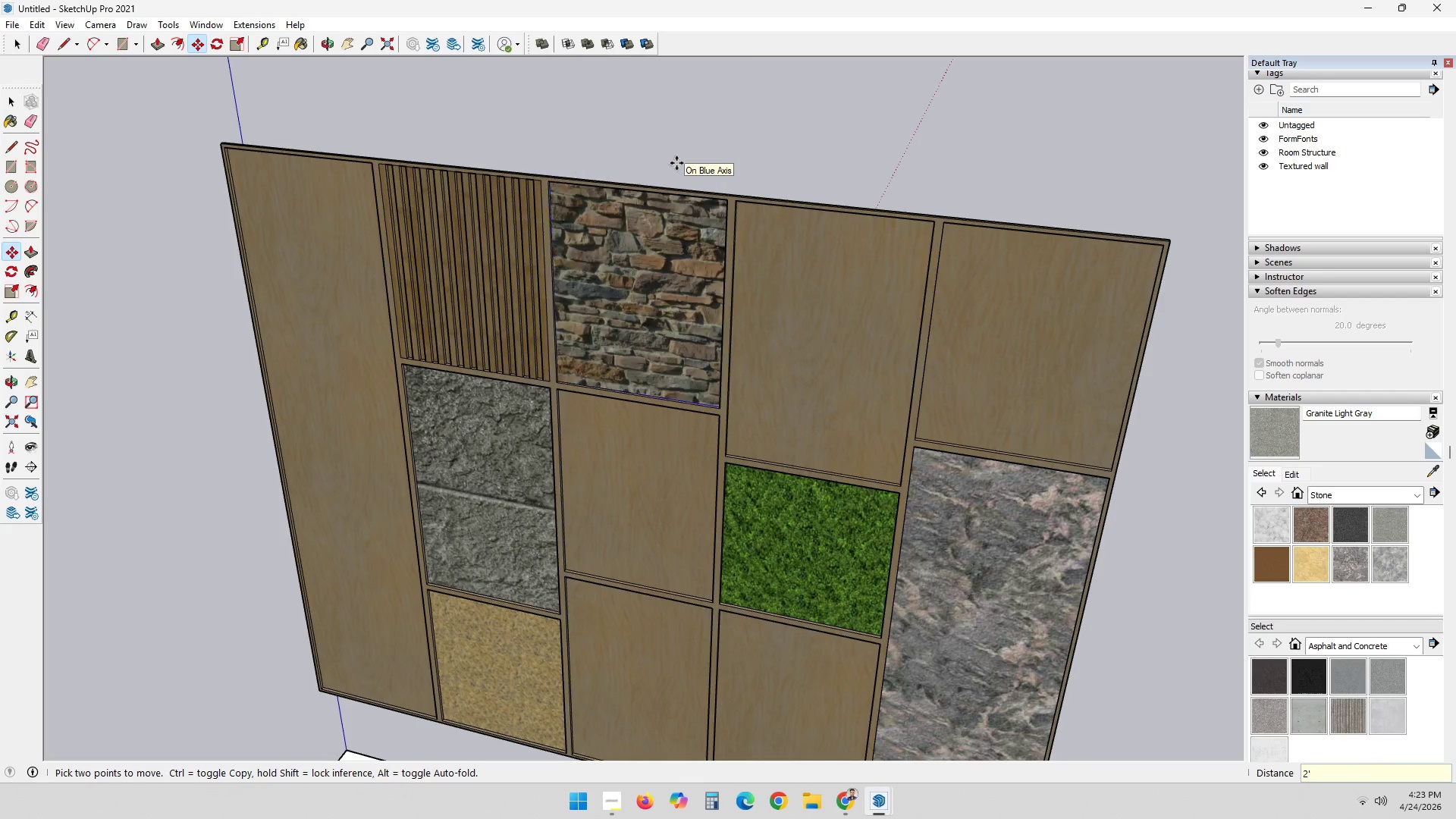 
key(Enter)
 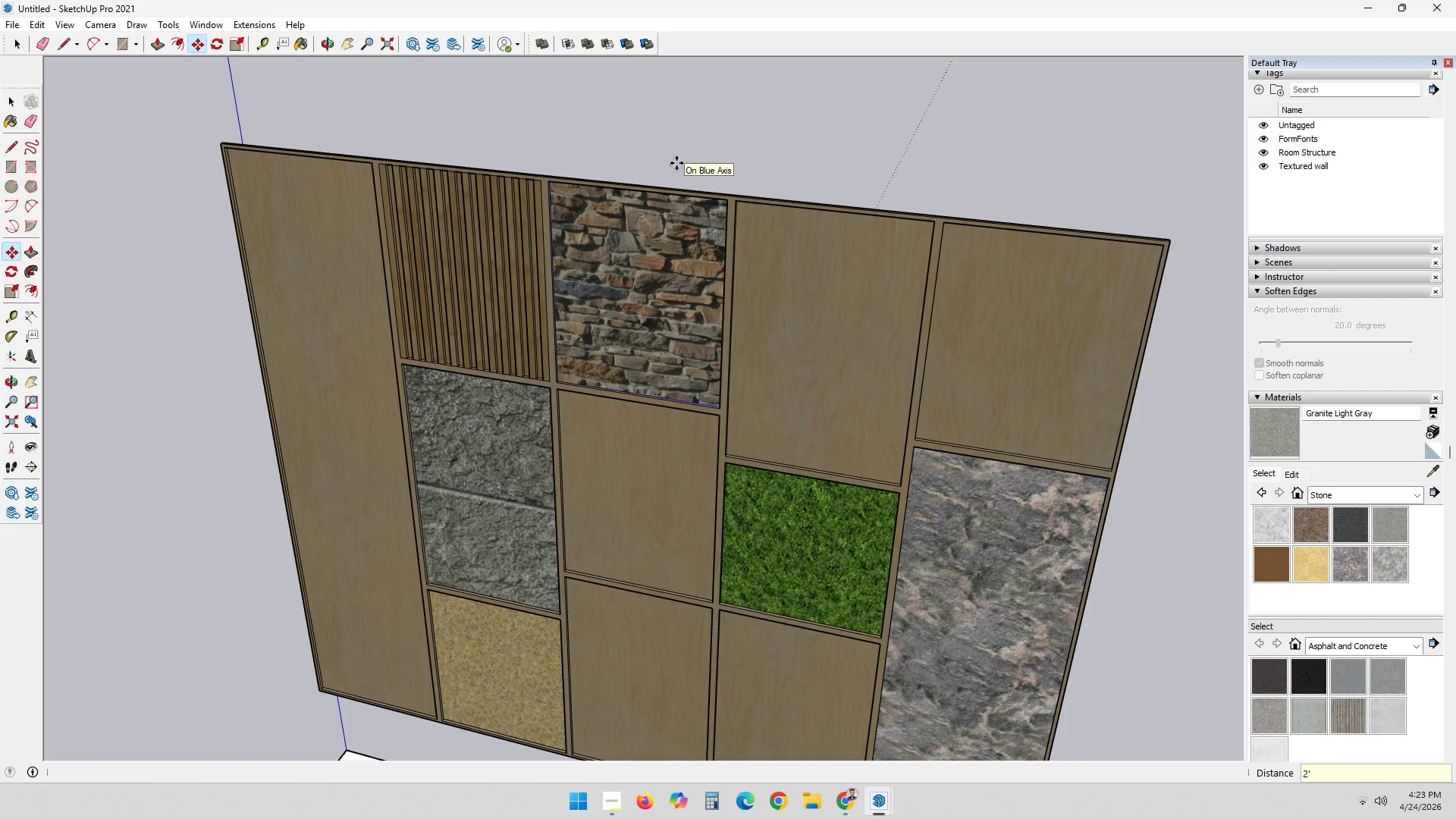 
key(Space)
 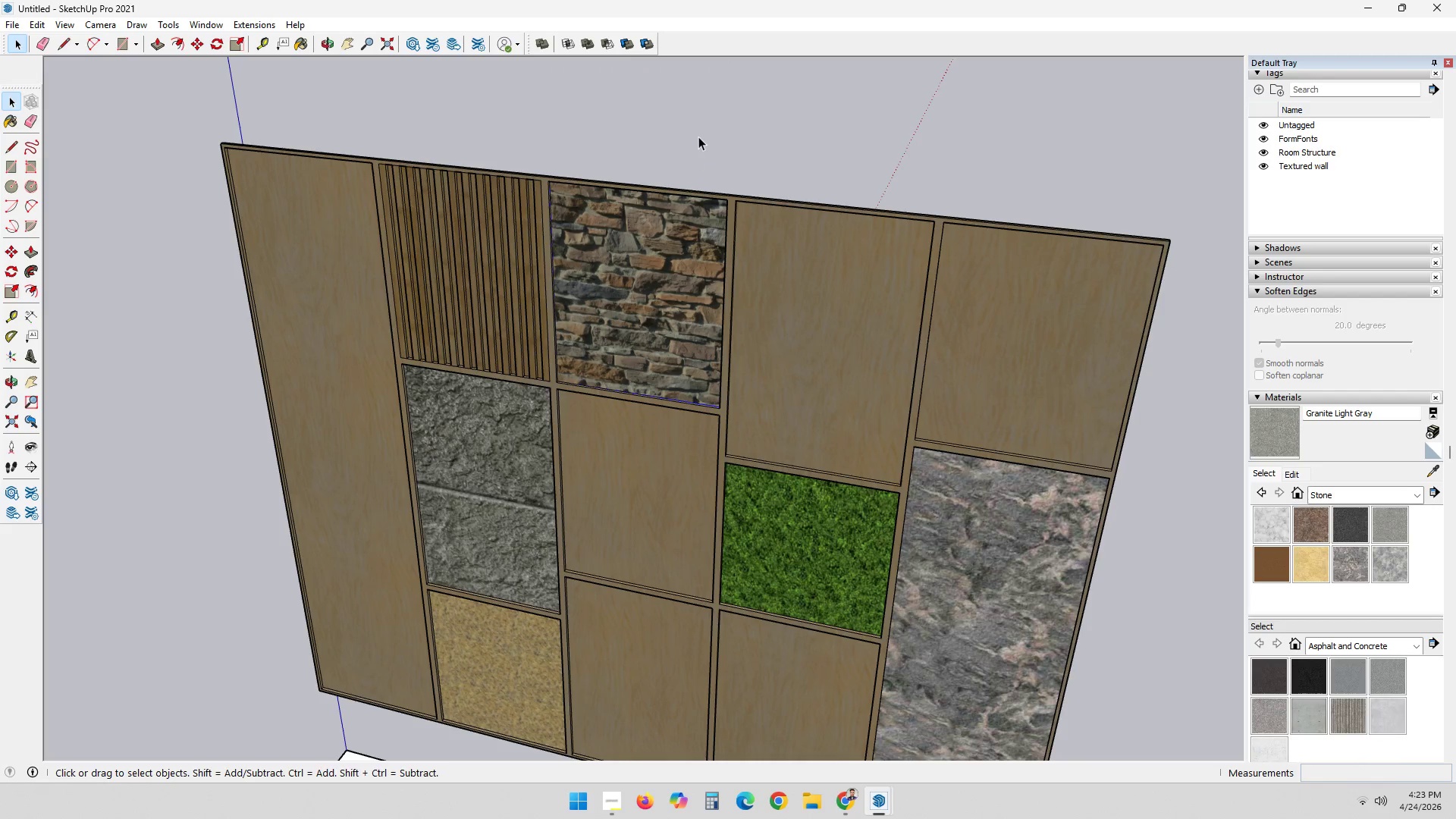 
left_click([699, 133])
 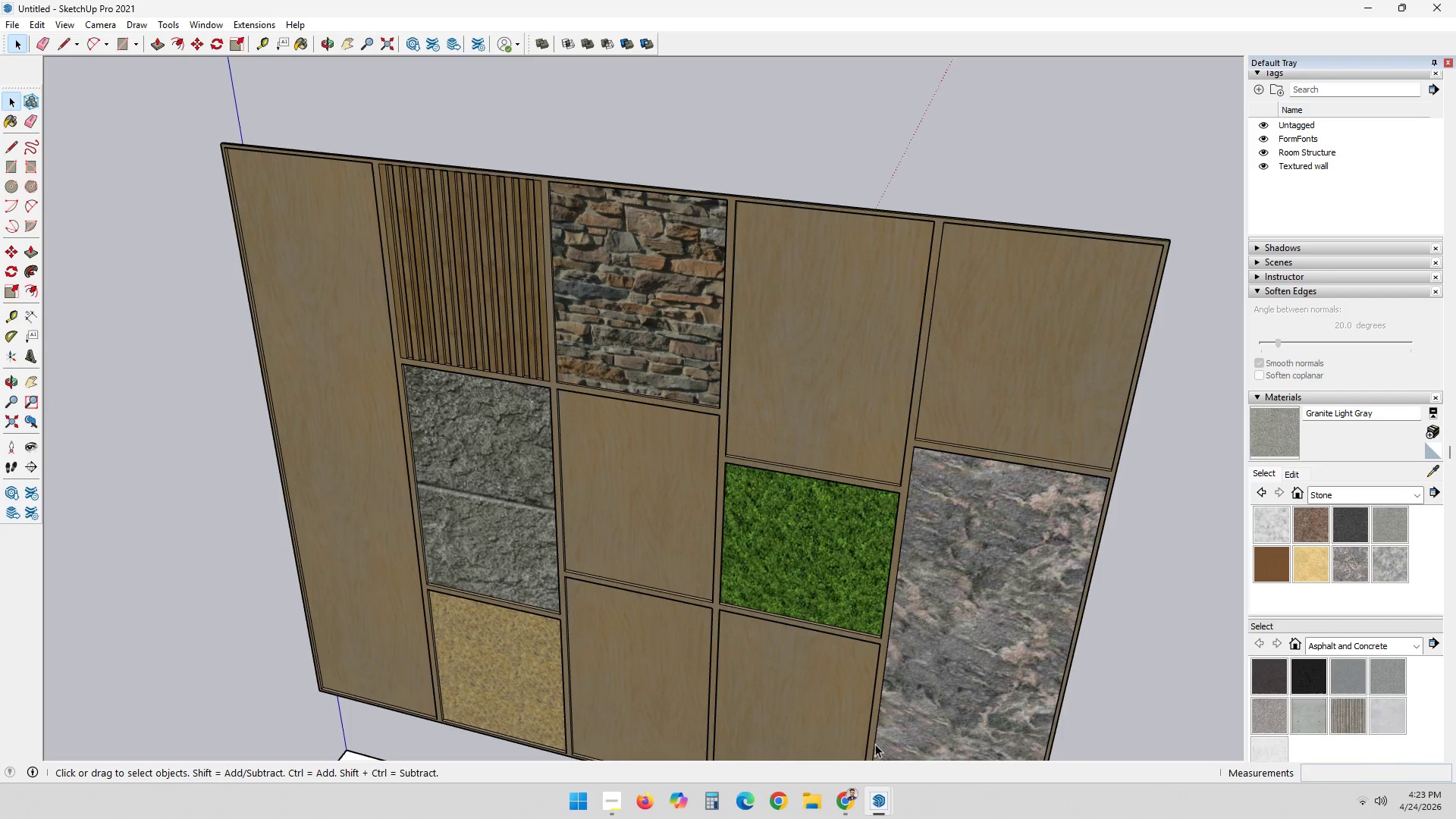 
left_click([877, 818])
 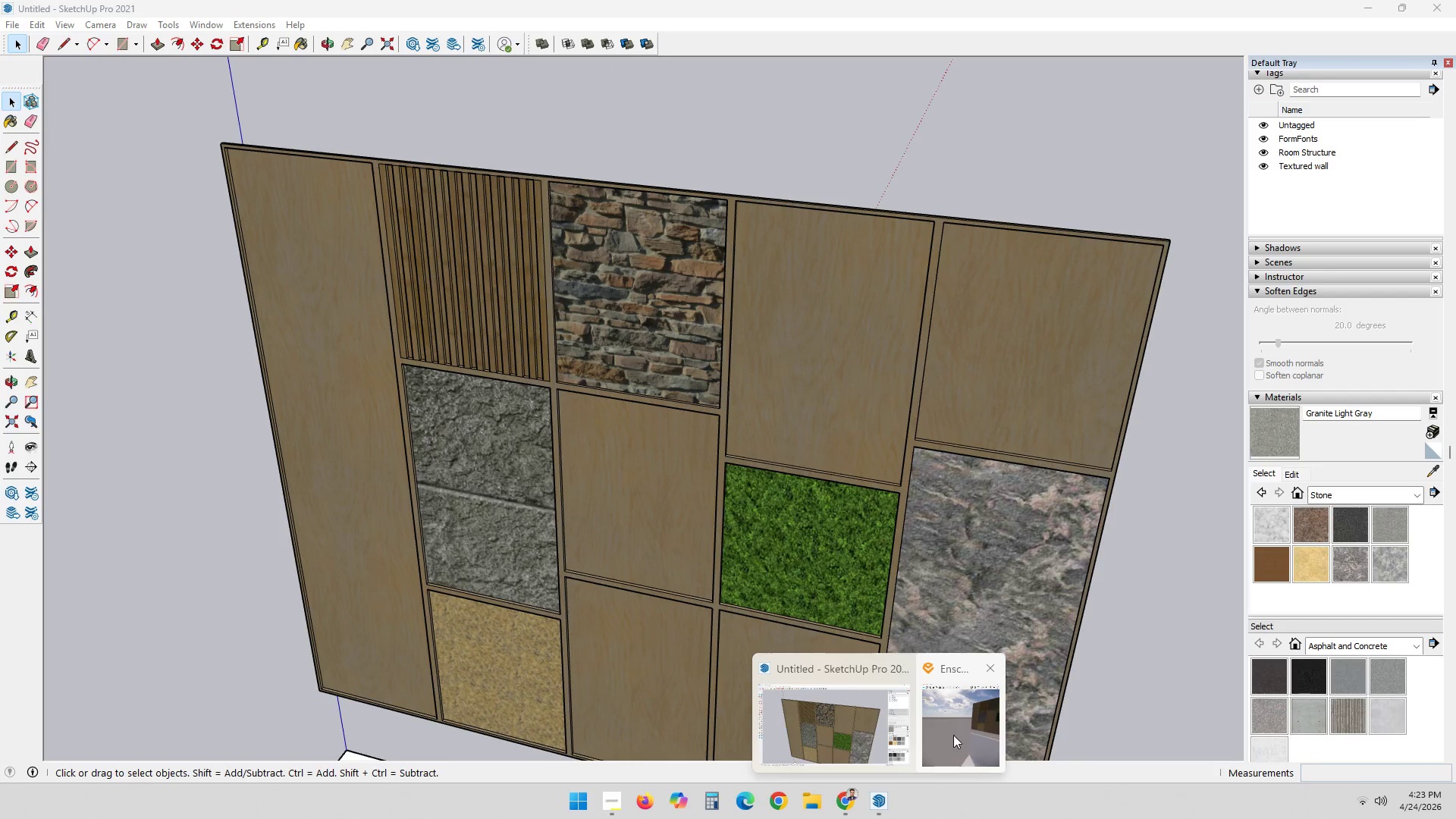 
left_click([958, 736])
 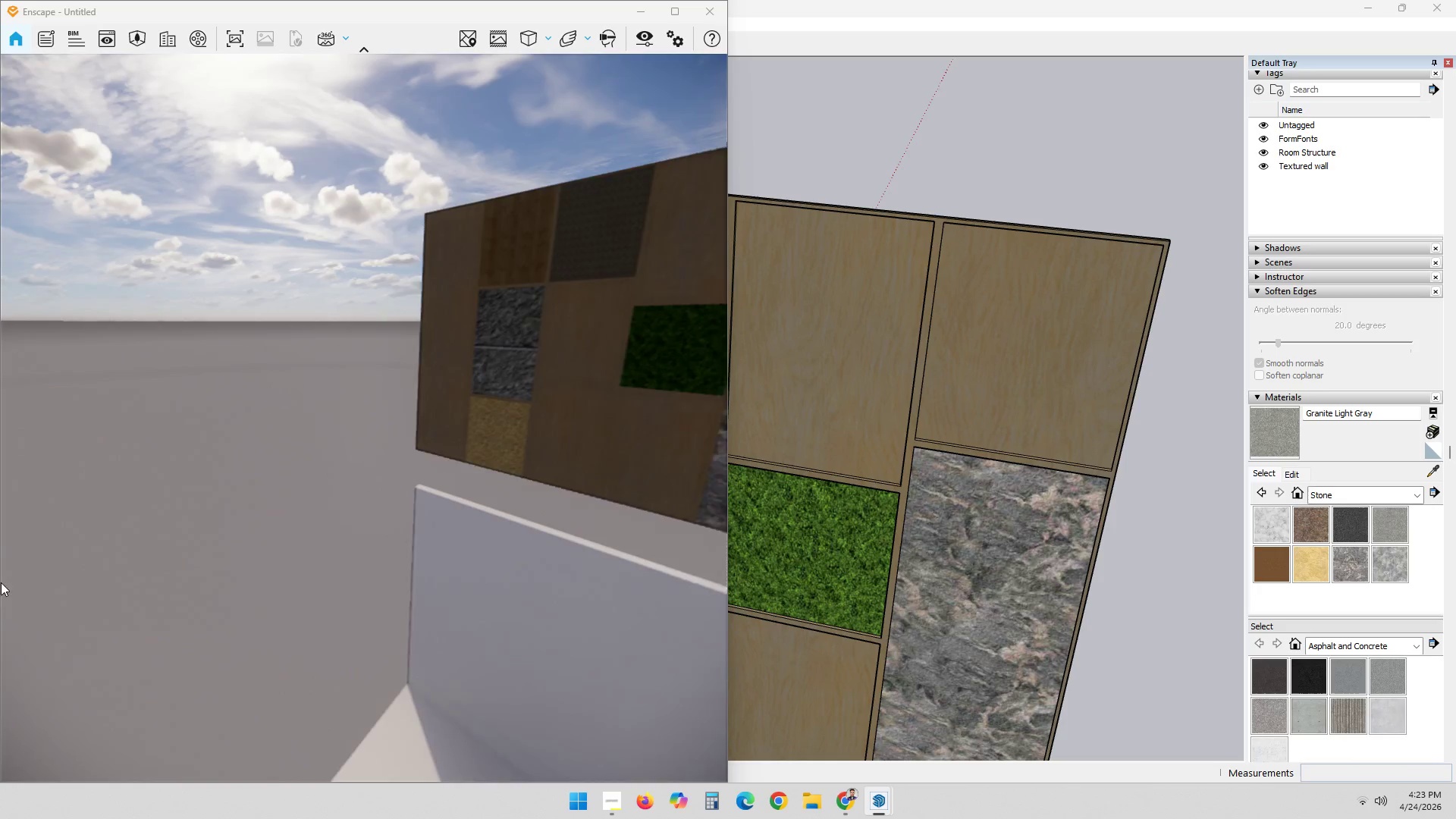 
scroll: coordinate [619, 234], scroll_direction: up, amount: 4.0
 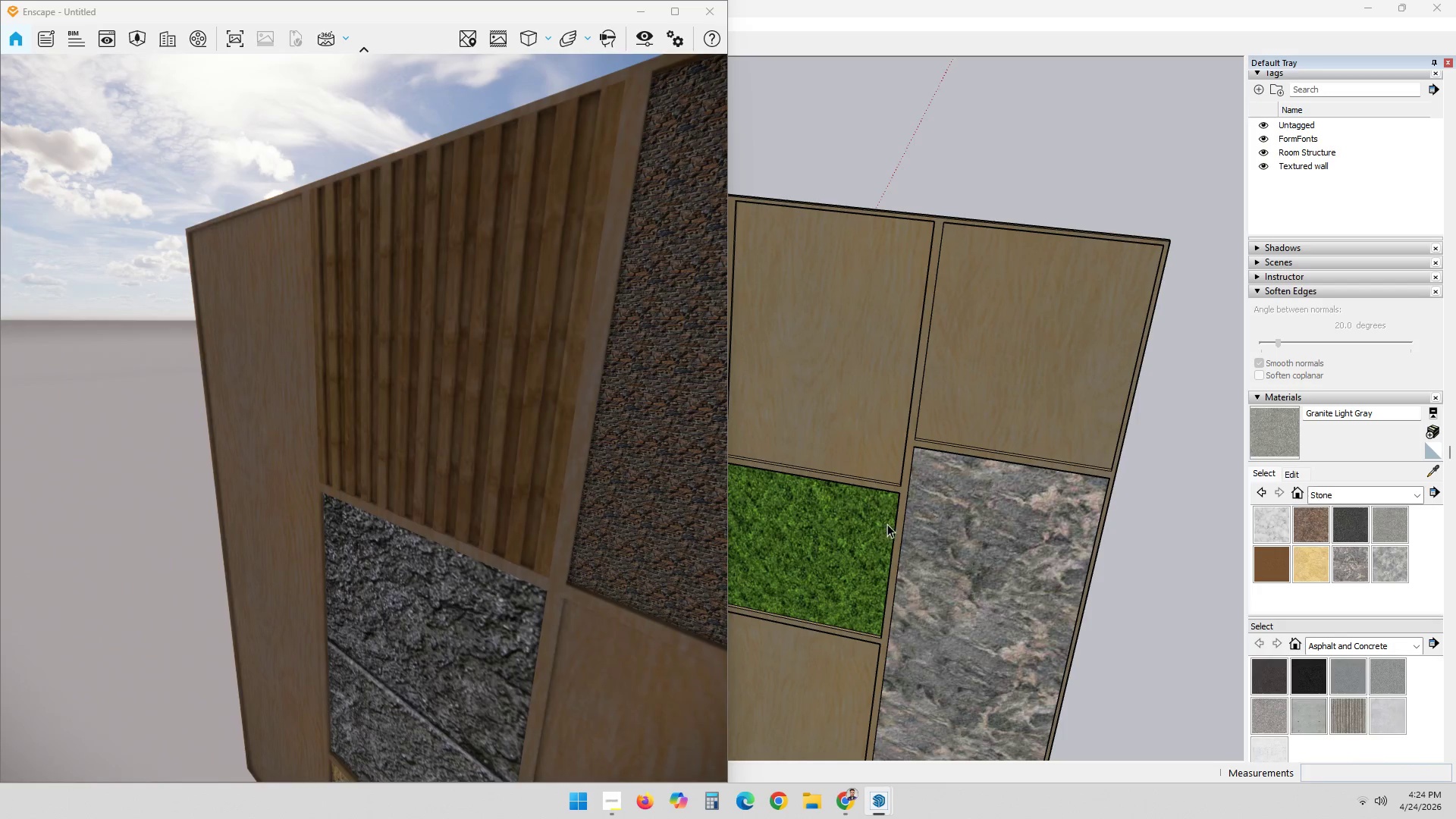 
wait(5.84)
 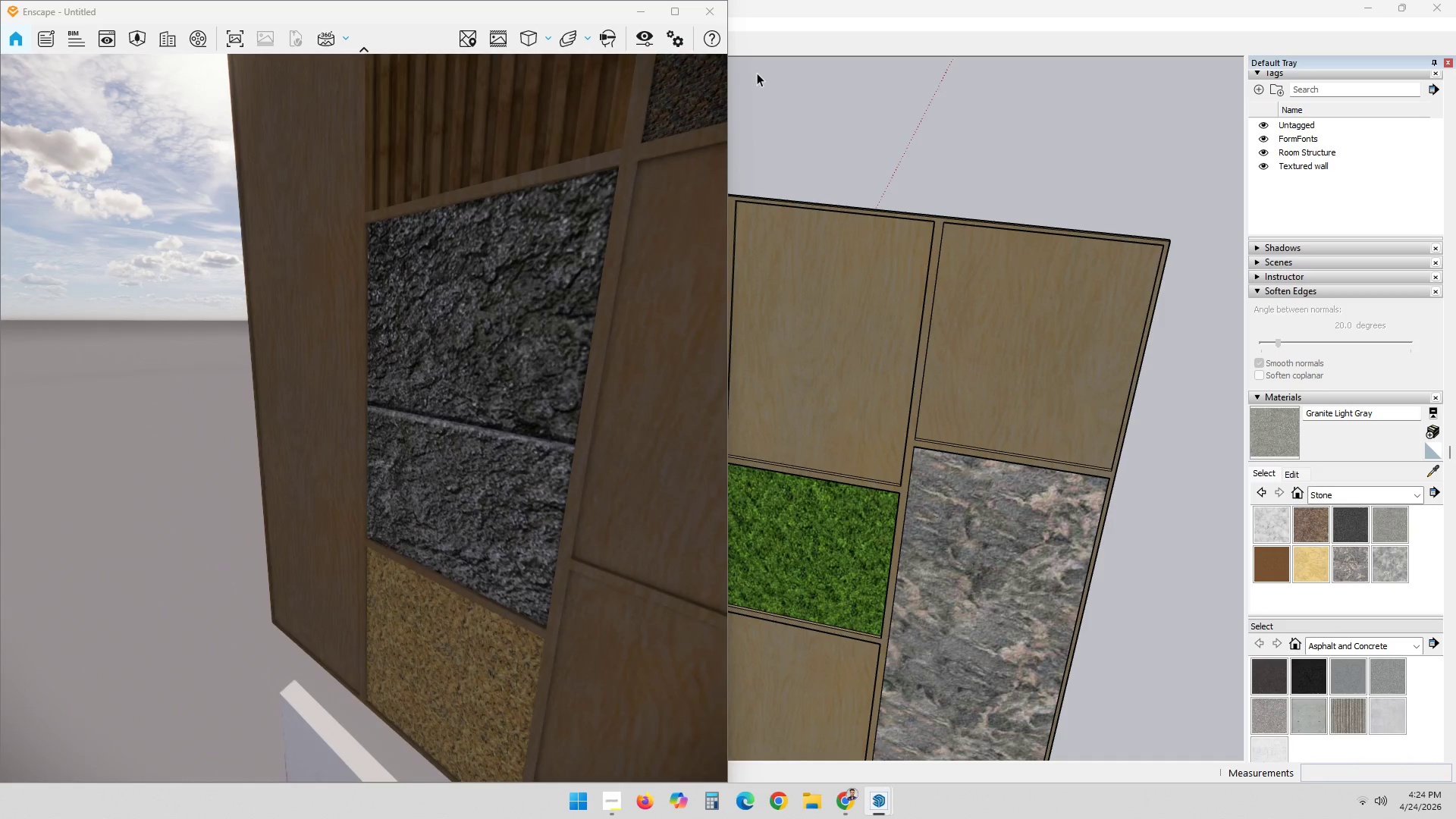 
scroll: coordinate [431, 410], scroll_direction: down, amount: 1.0
 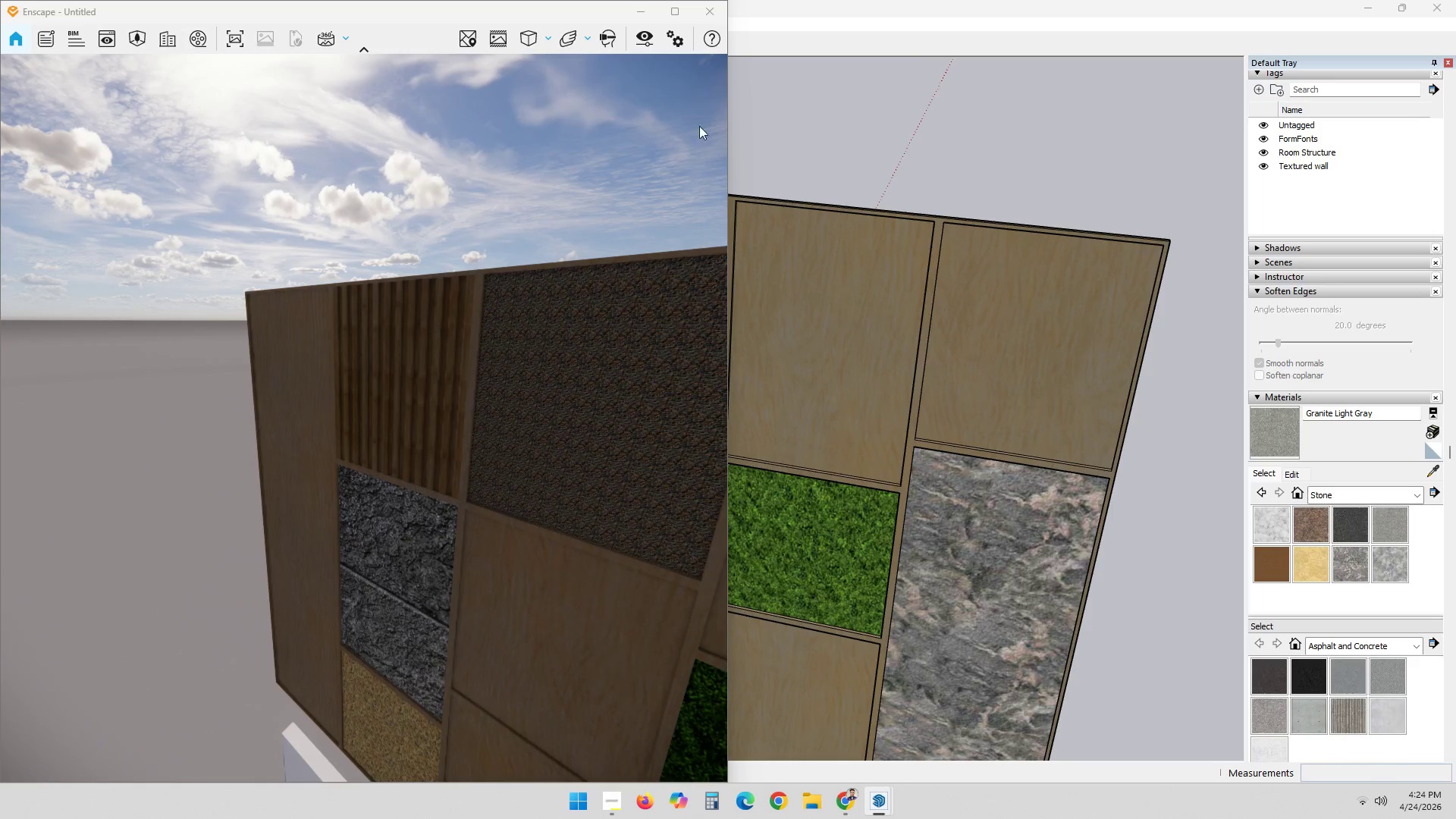 
left_click([842, 39])
 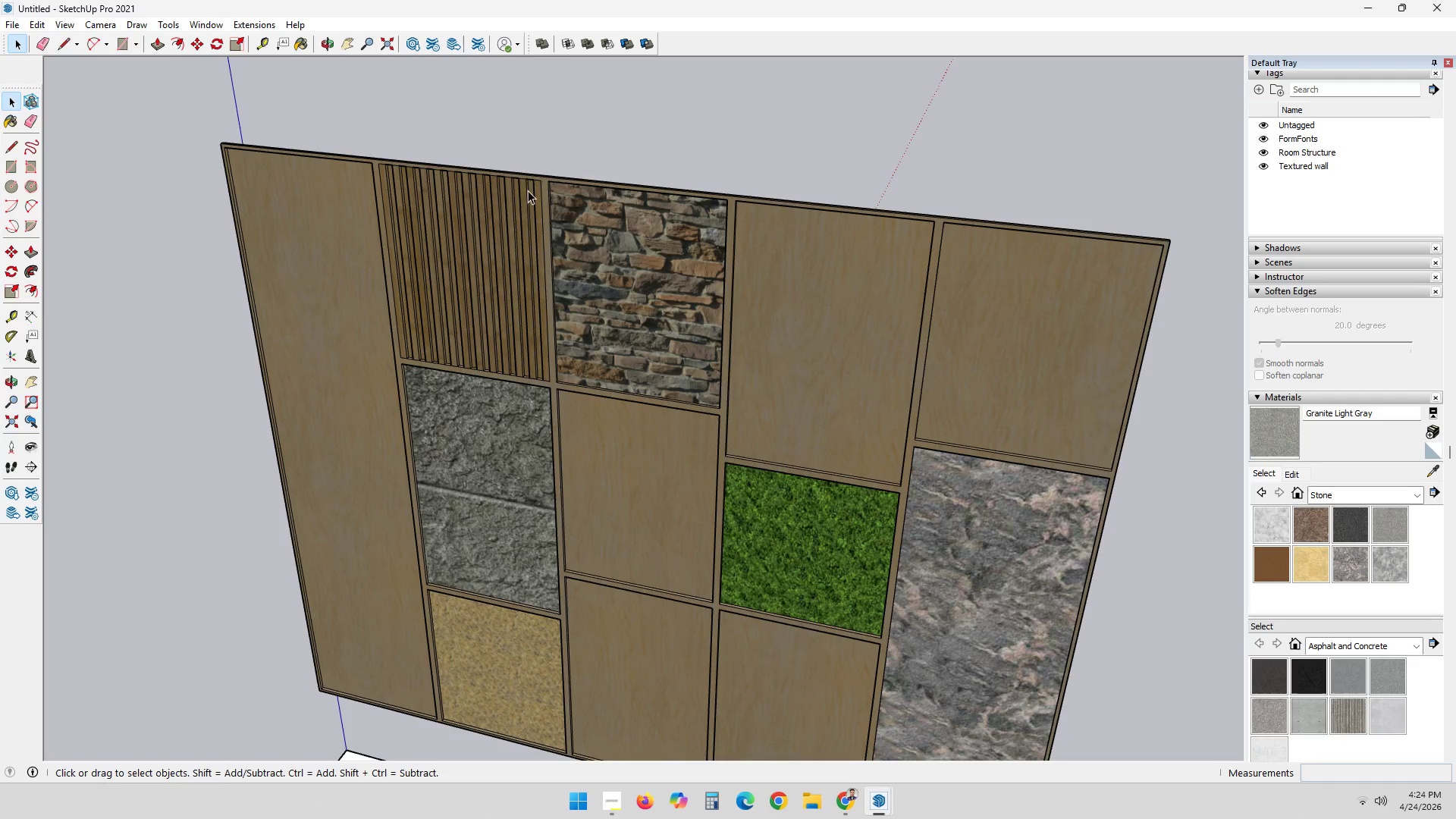 
left_click([620, 305])
 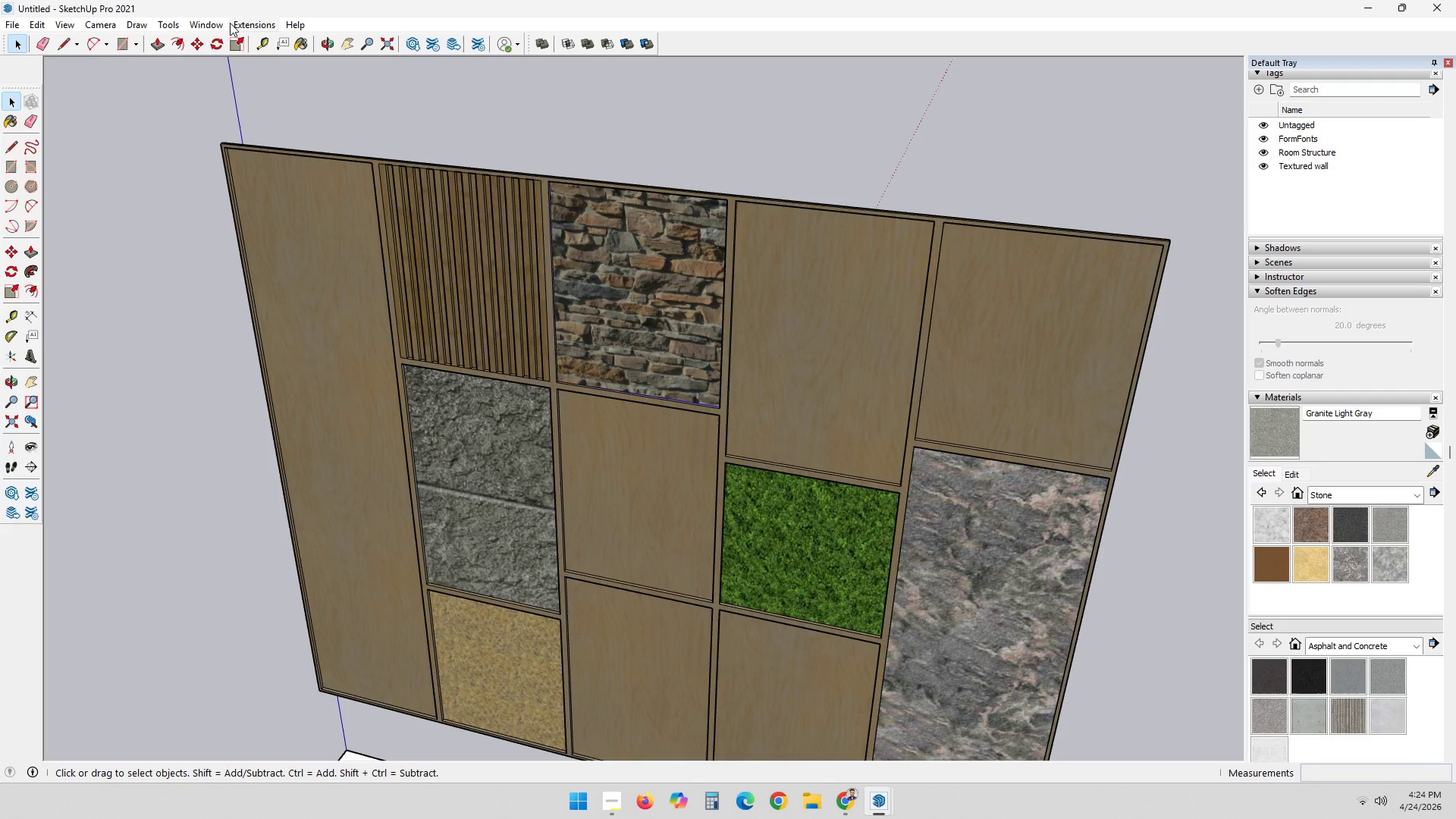 
left_click([212, 25])
 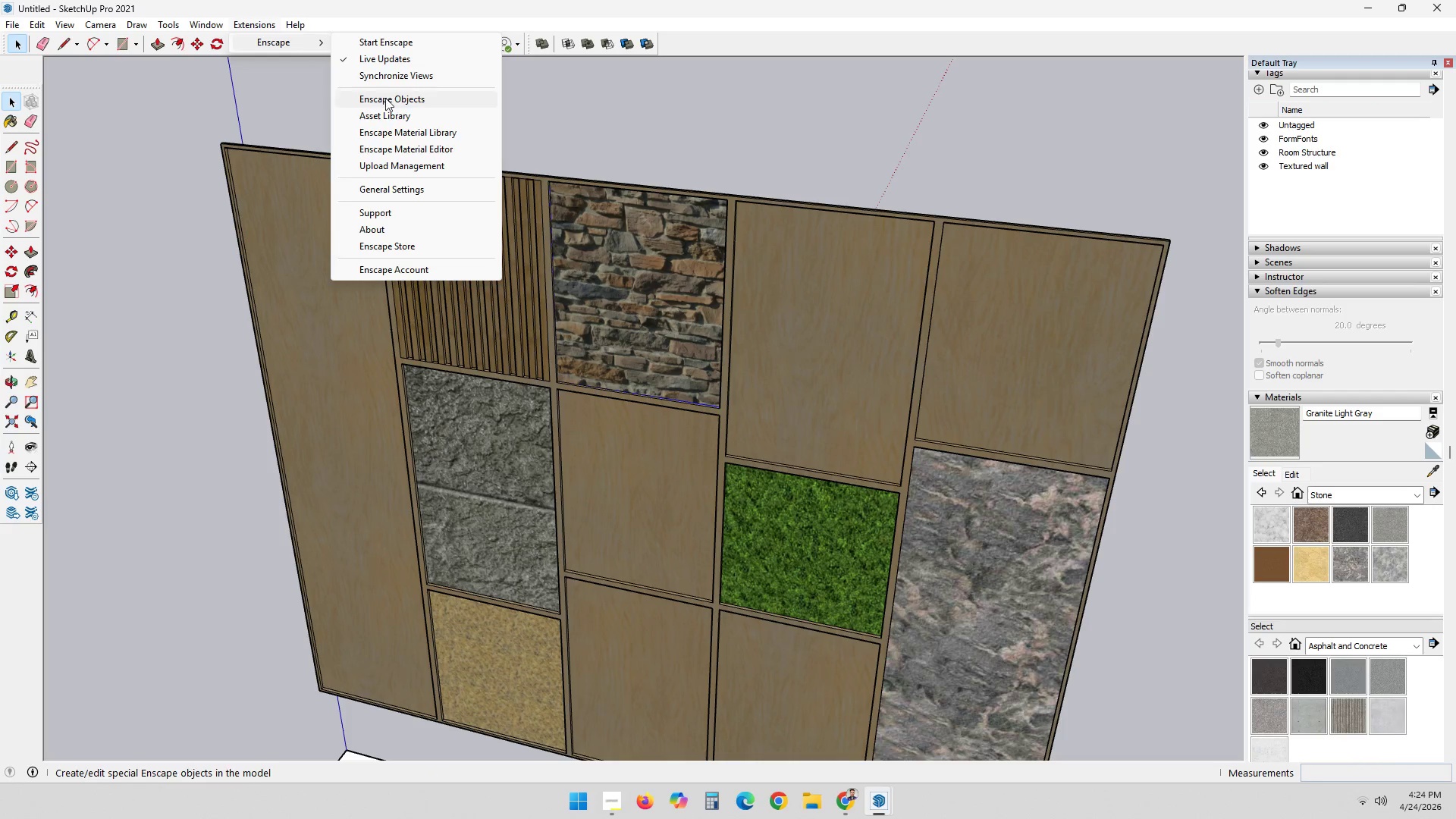 
left_click([396, 149])
 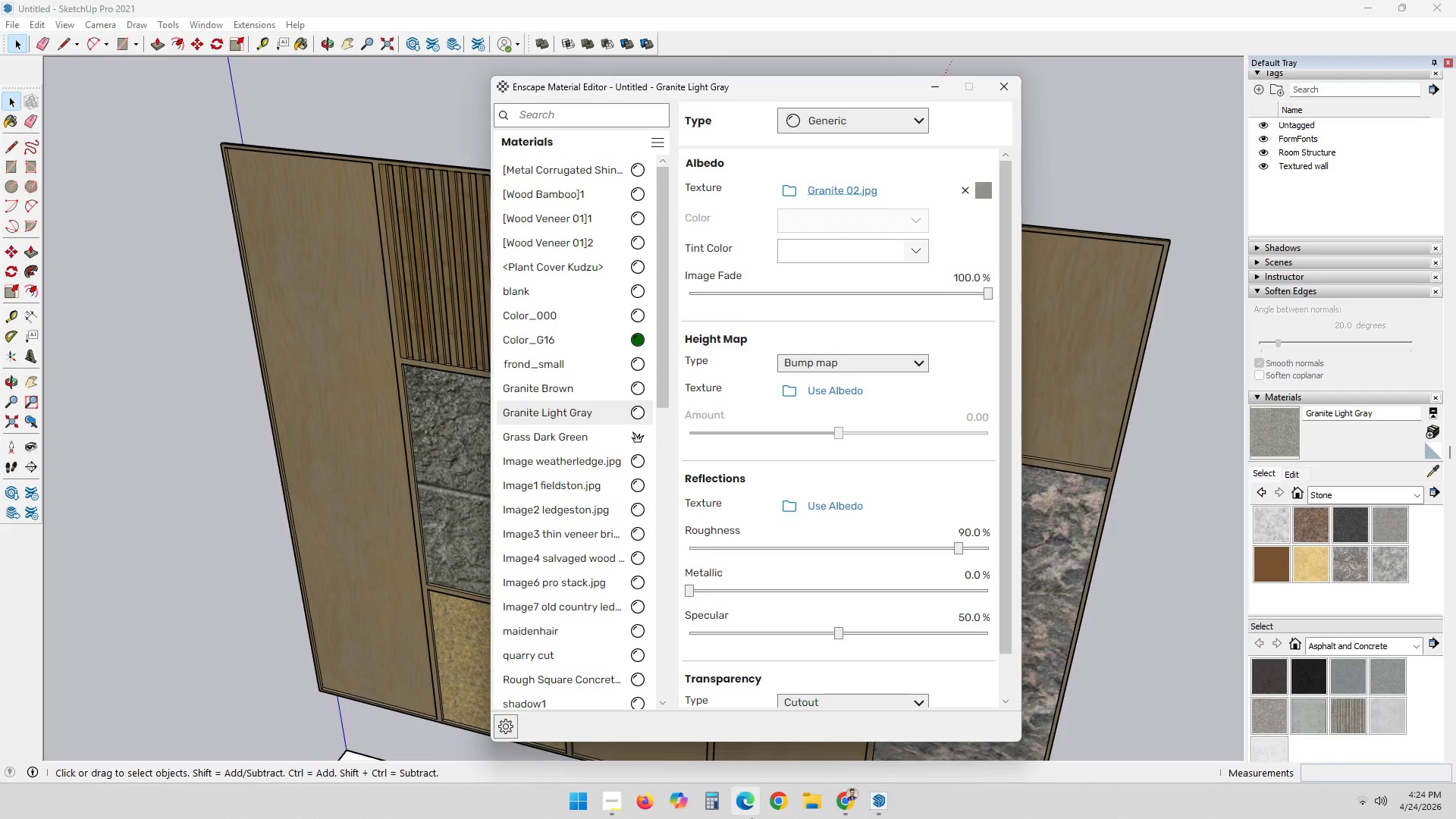 
left_click([875, 809])
 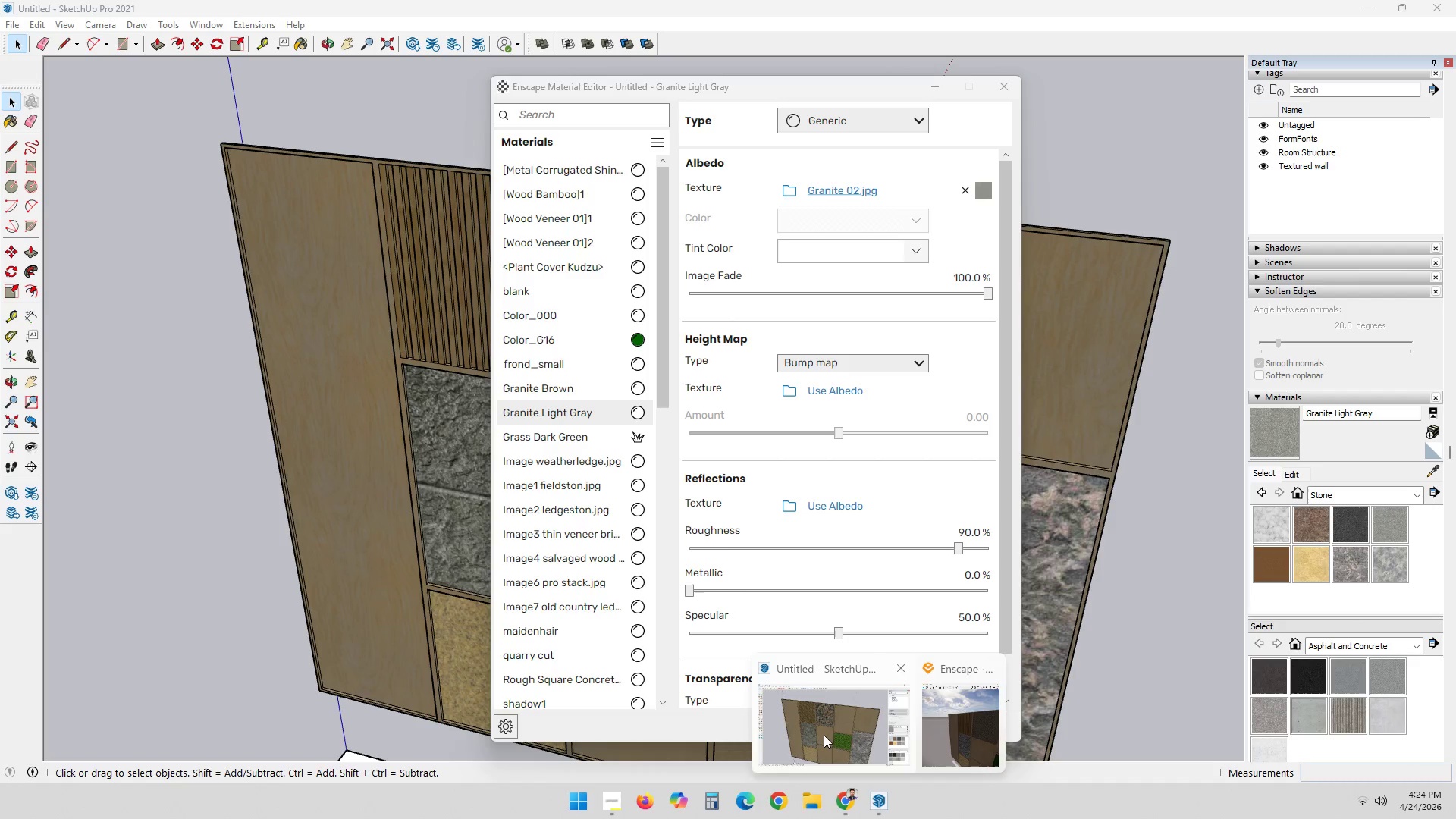 
left_click([823, 735])
 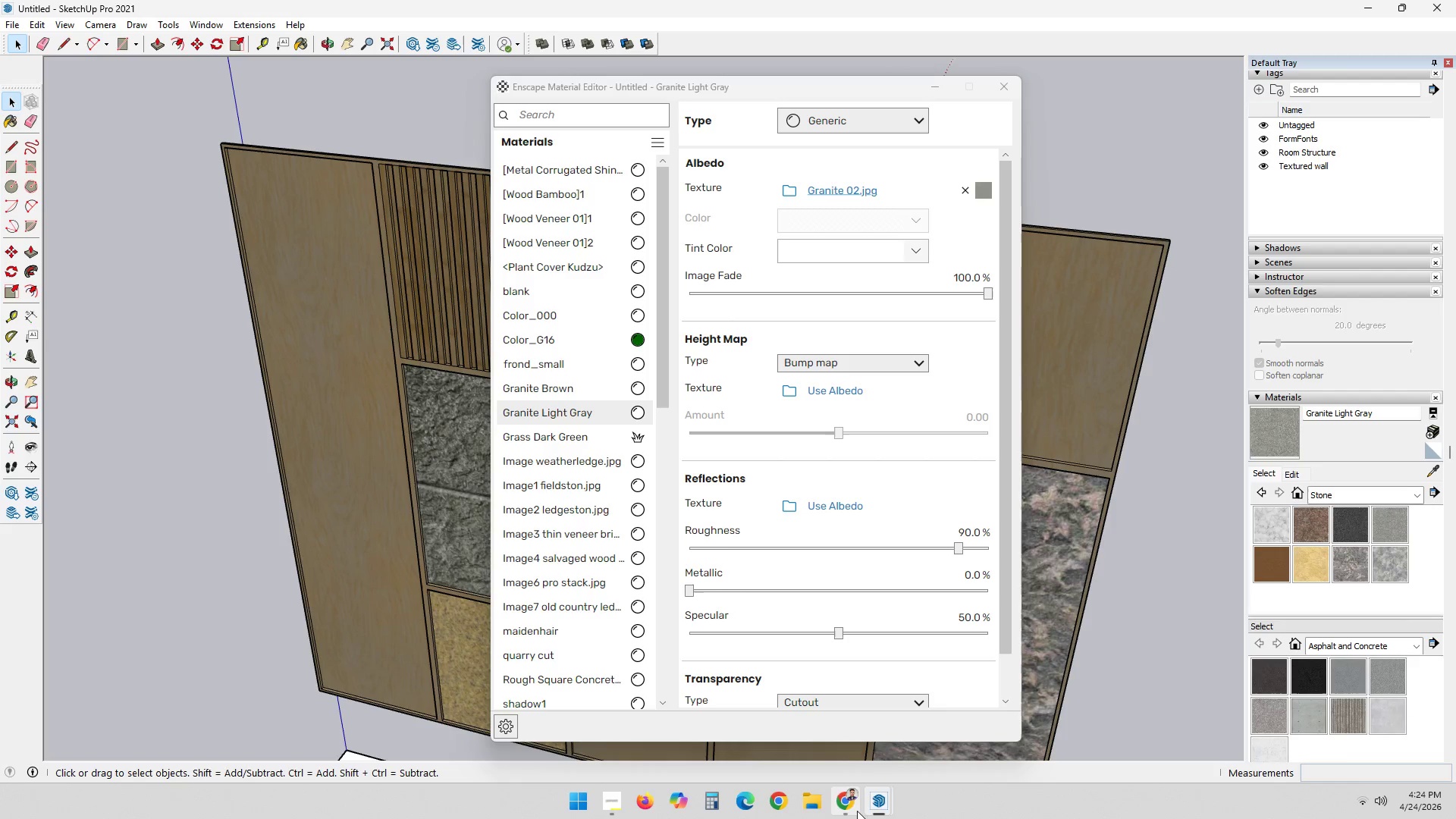 
left_click([886, 808])
 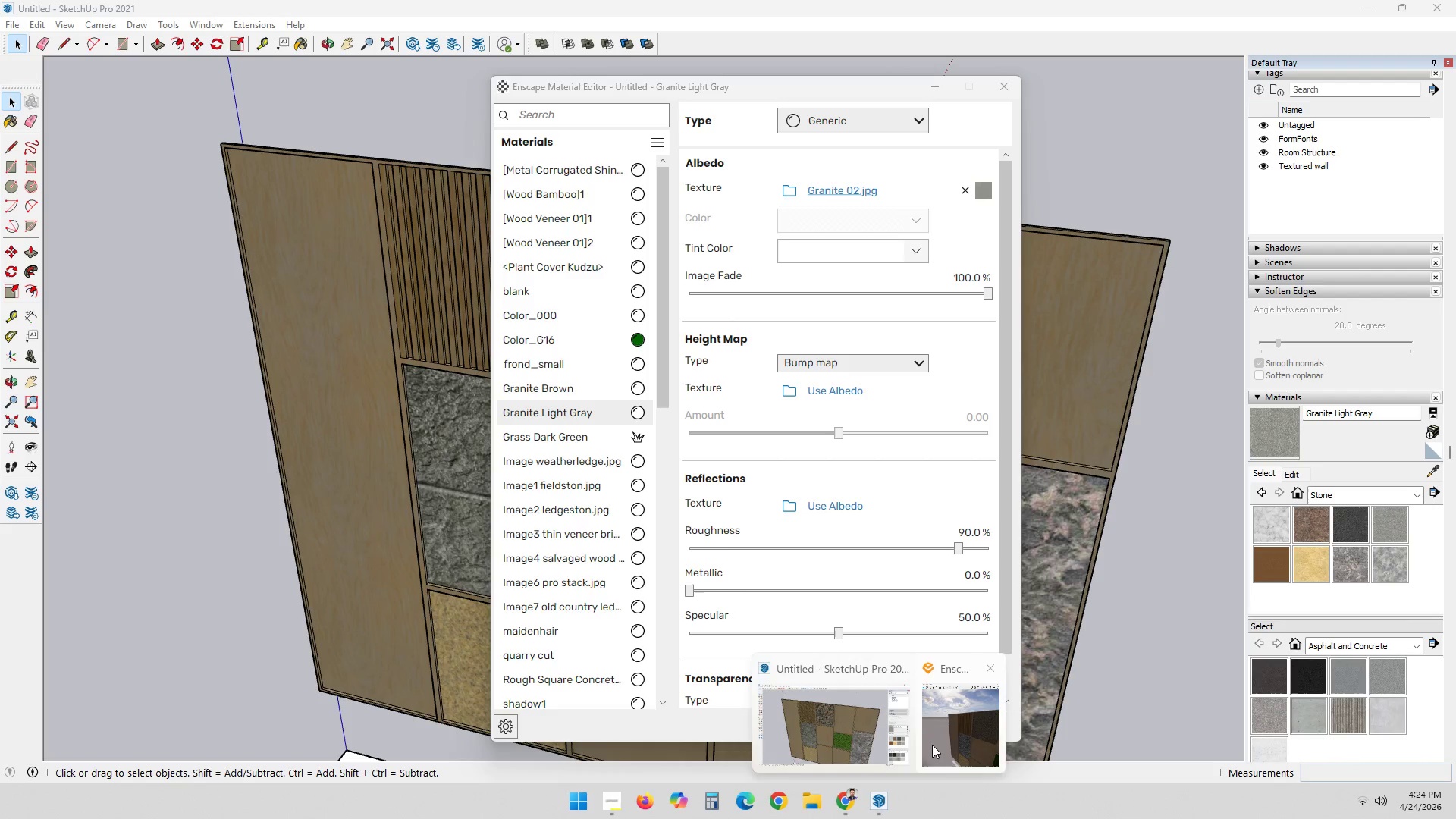 
left_click([934, 743])
 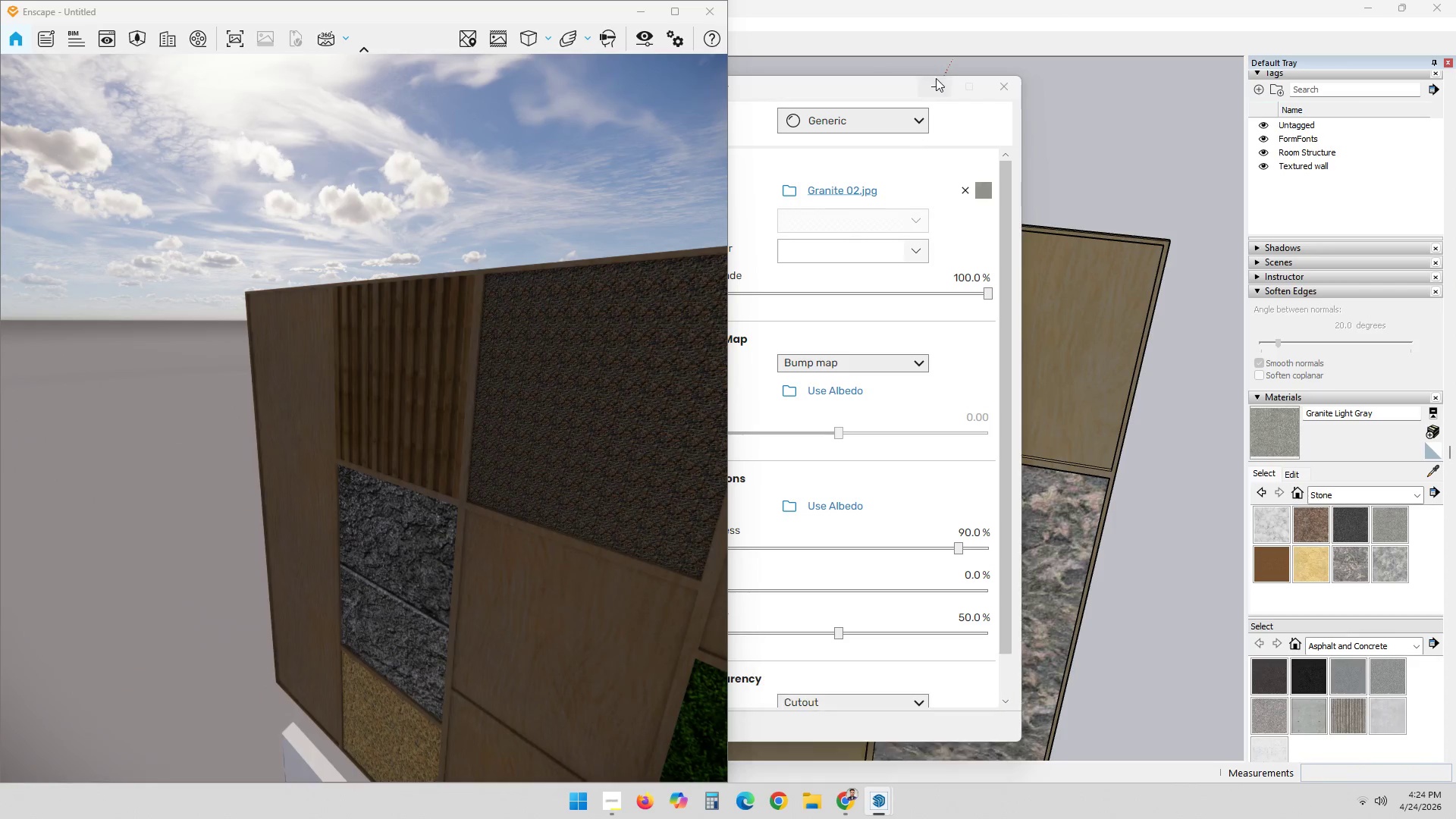 
left_click([825, 89])
 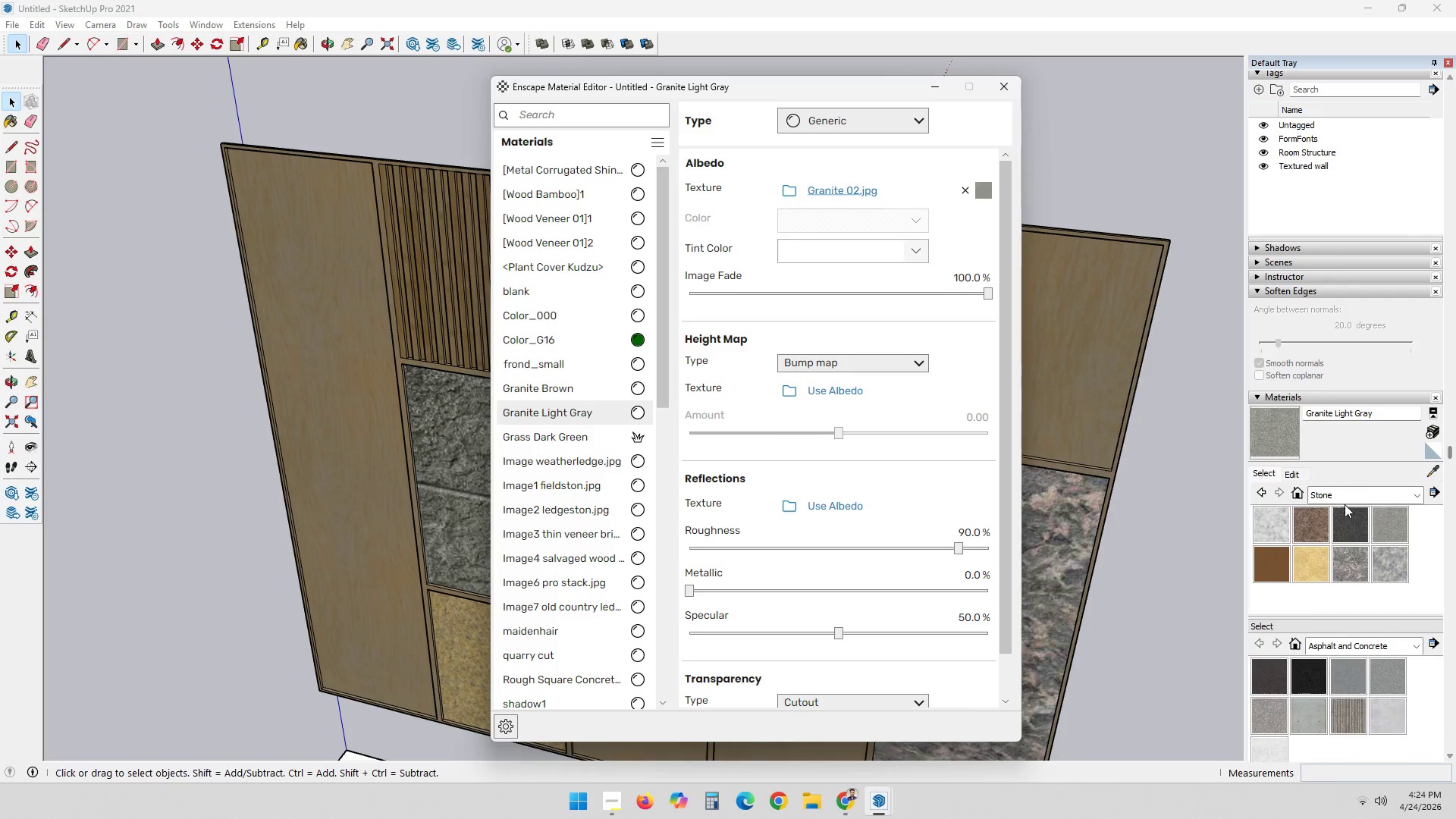 
left_click([1428, 479])
 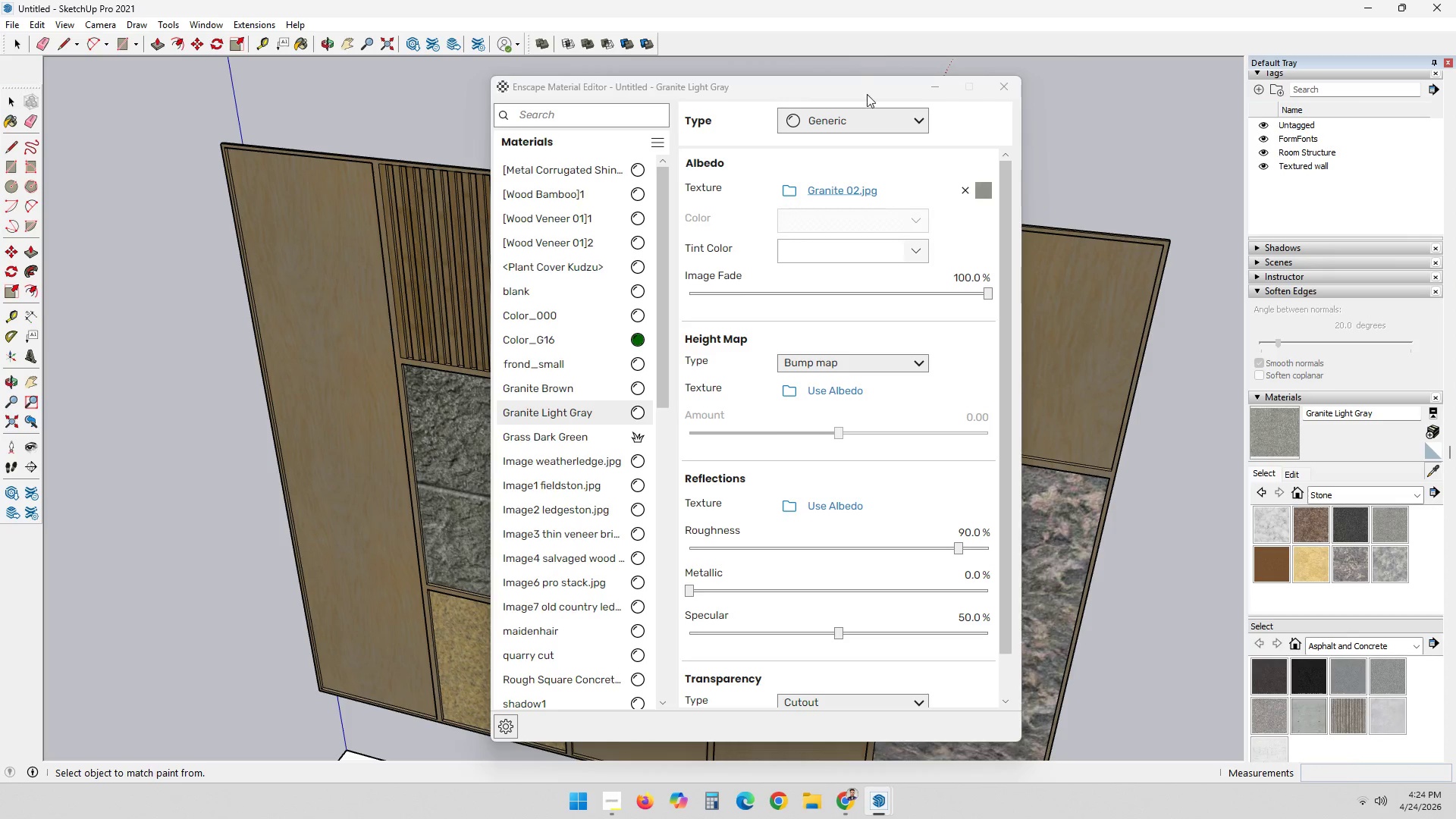 
left_click_drag(start_coordinate=[859, 91], to_coordinate=[1099, 109])
 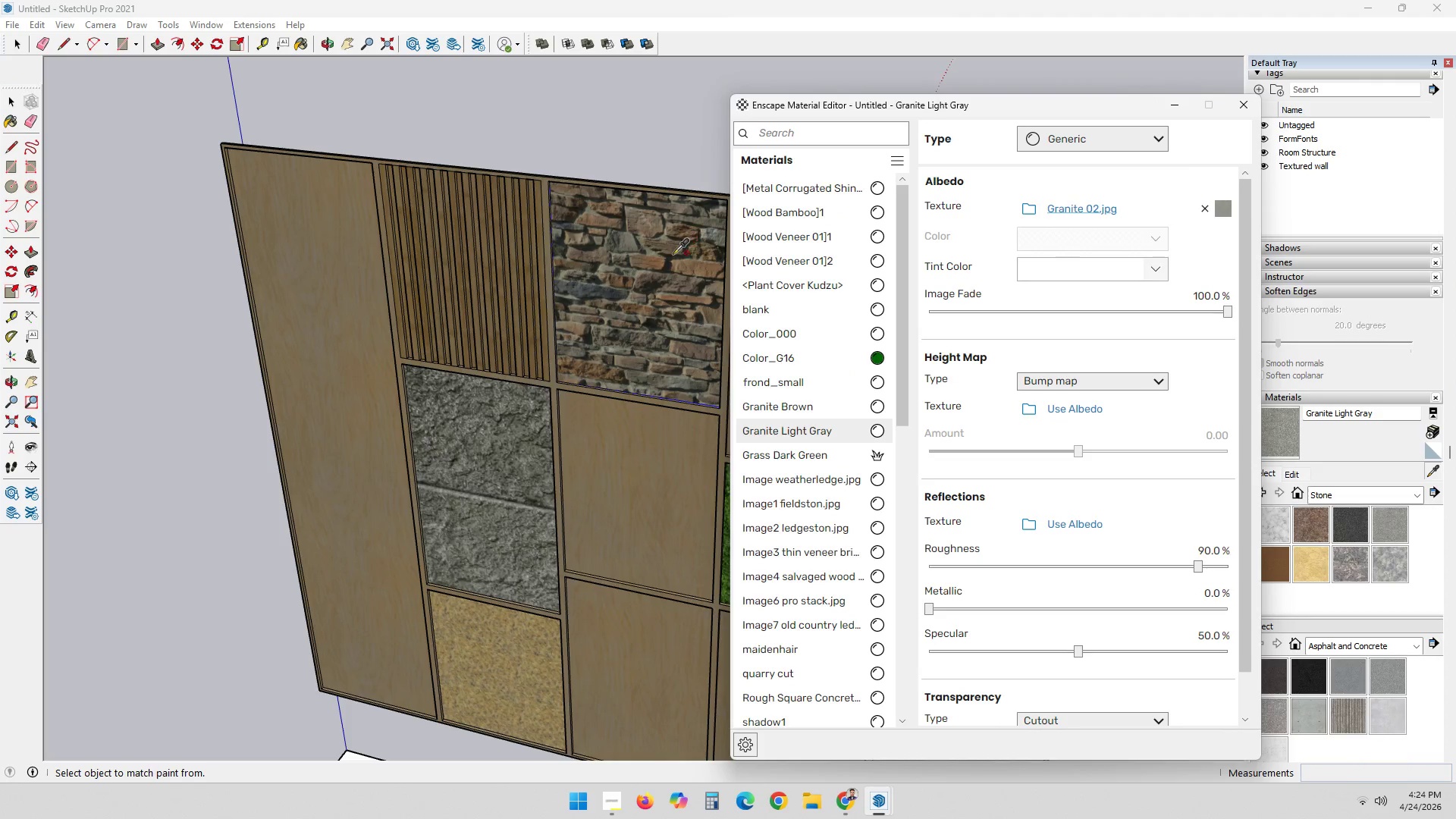 
left_click([670, 253])
 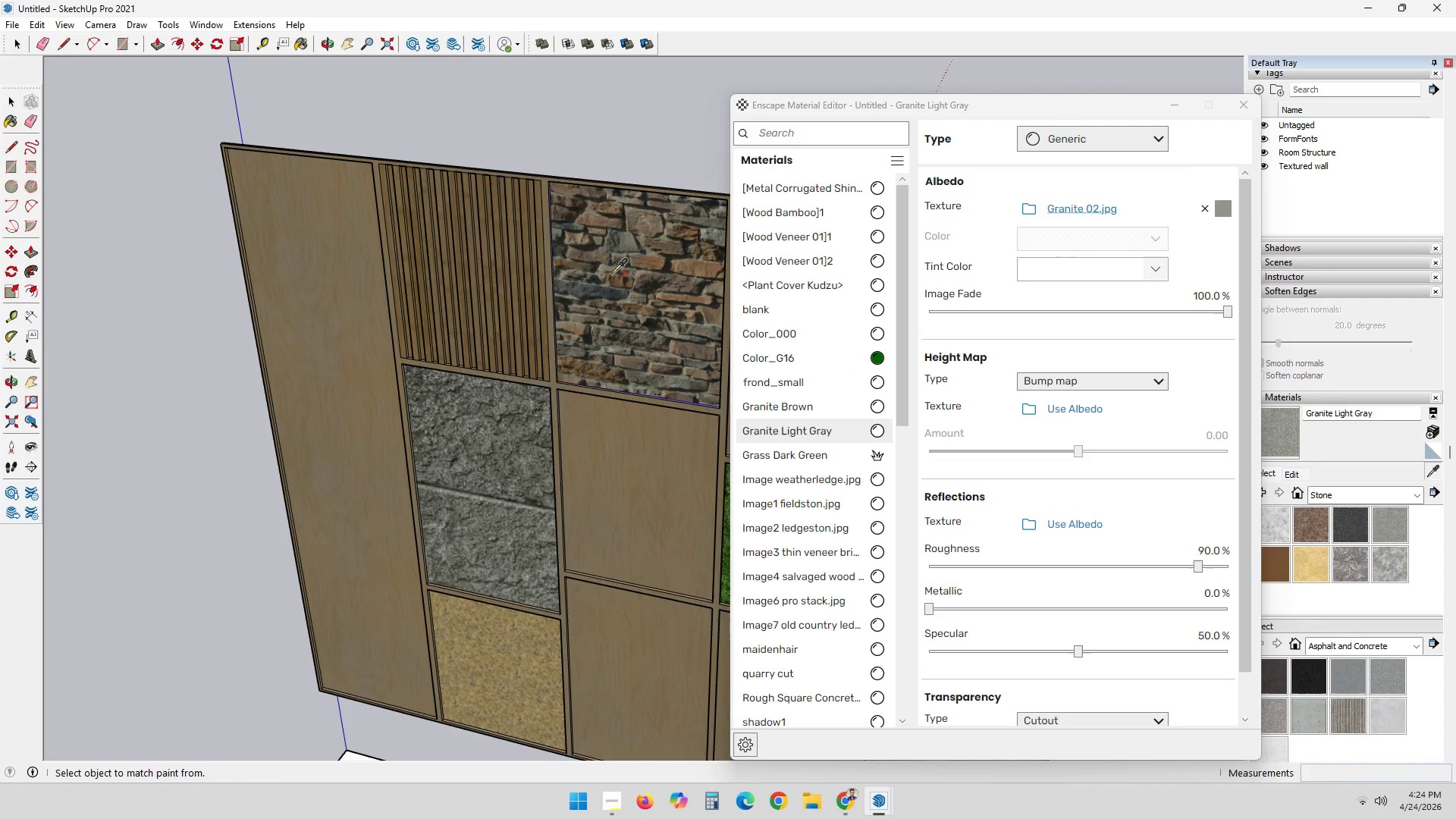 
double_click([611, 276])
 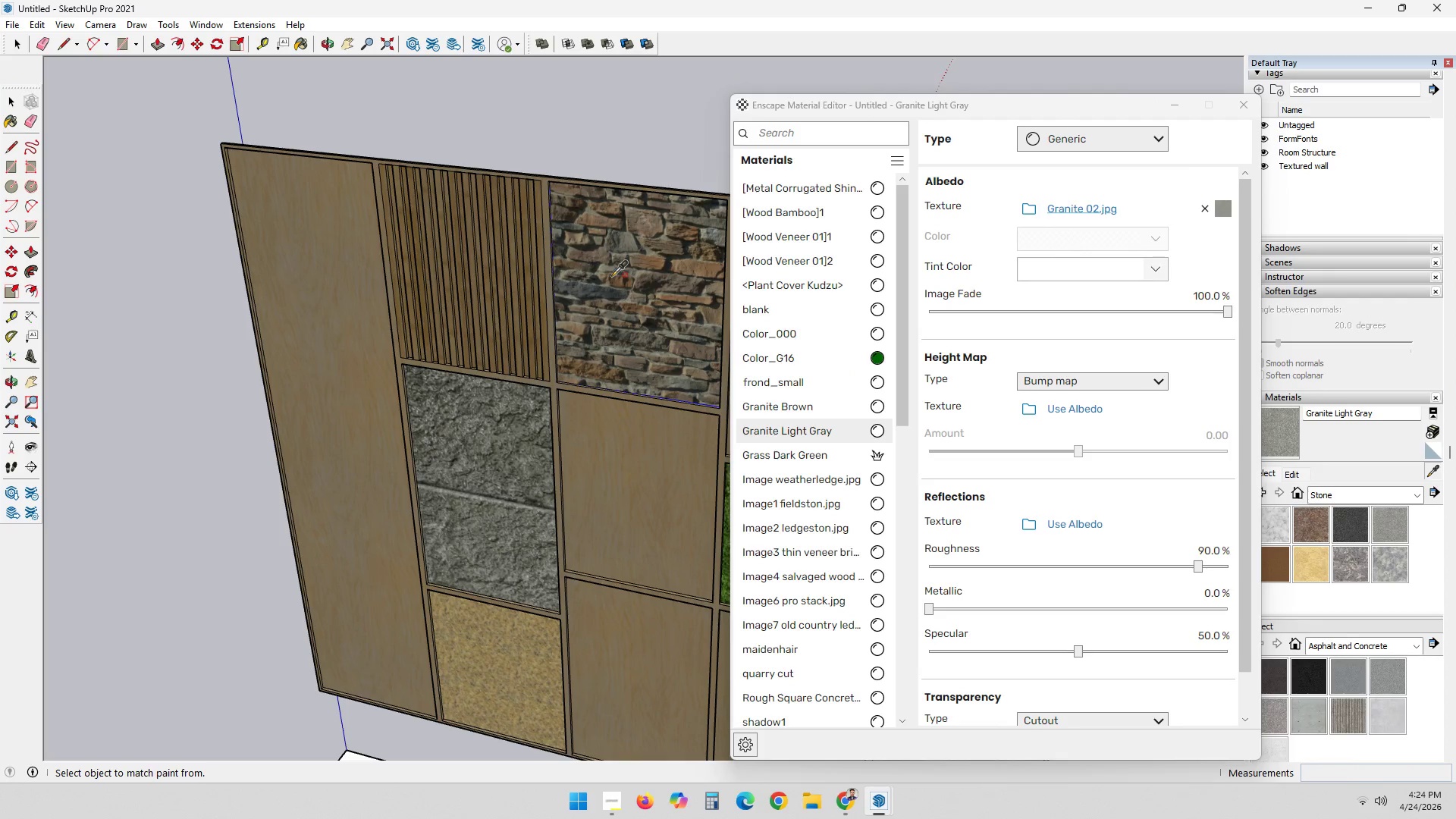 
triple_click([611, 276])
 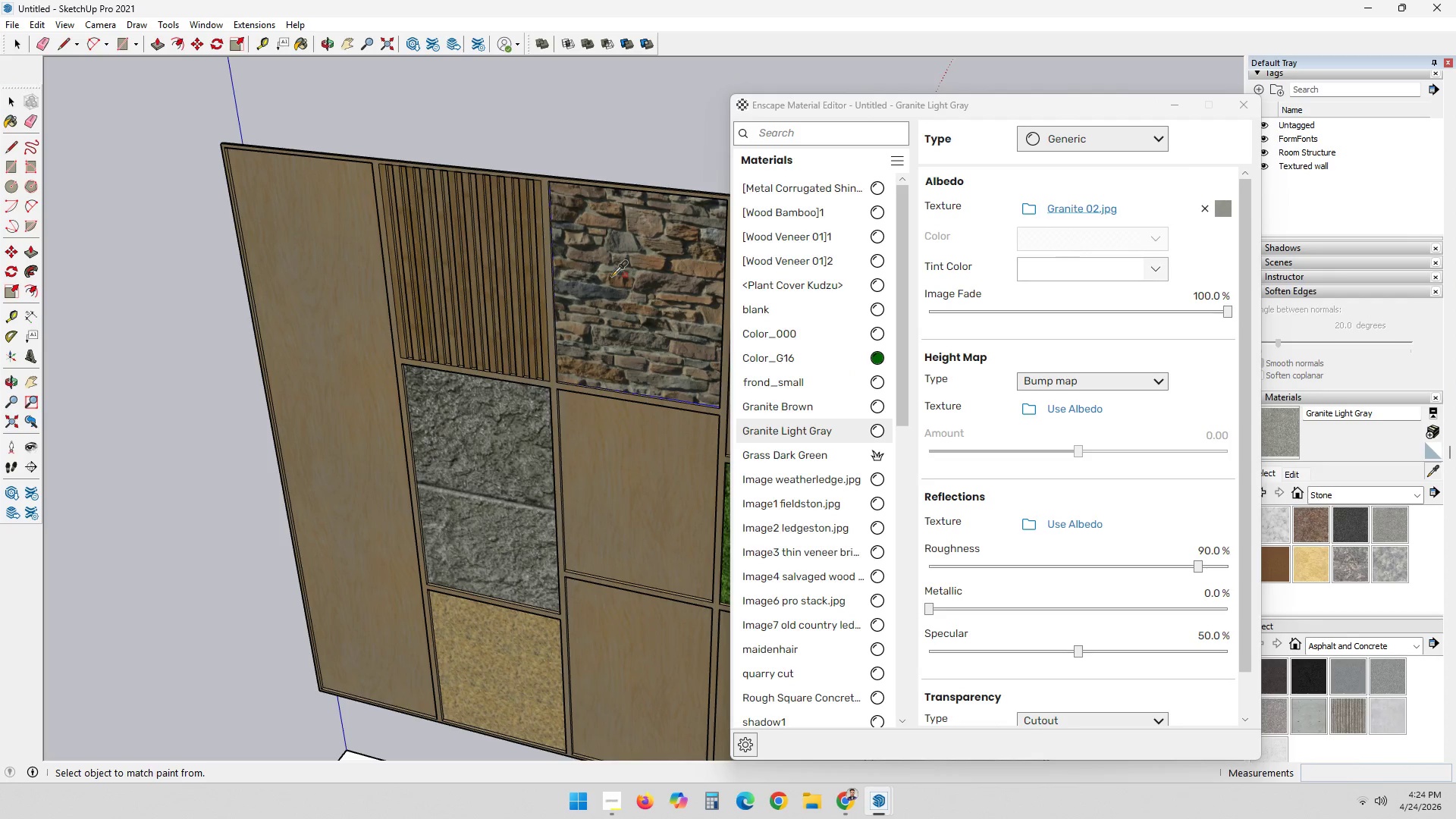 
triple_click([611, 276])
 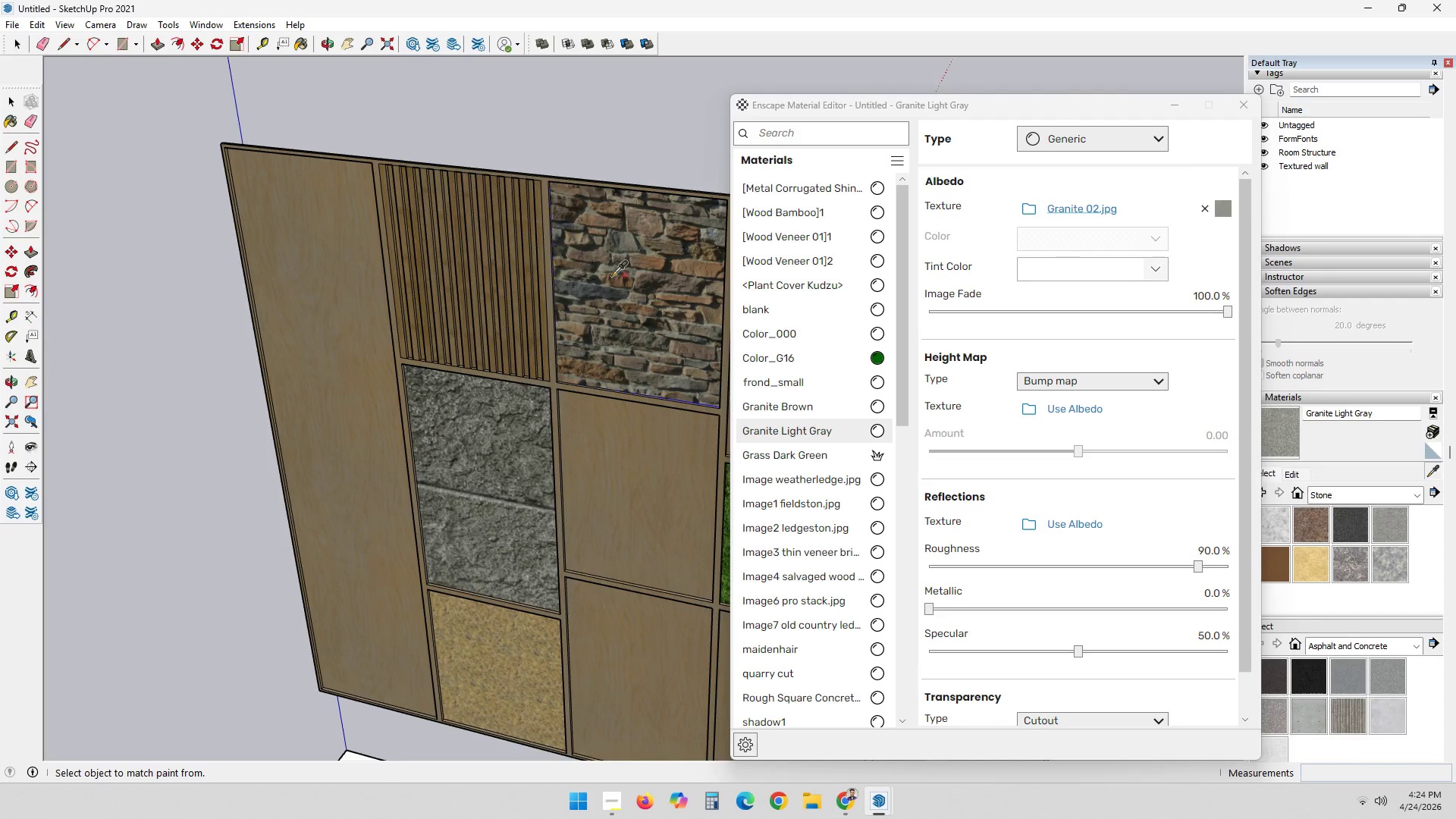 
triple_click([611, 276])
 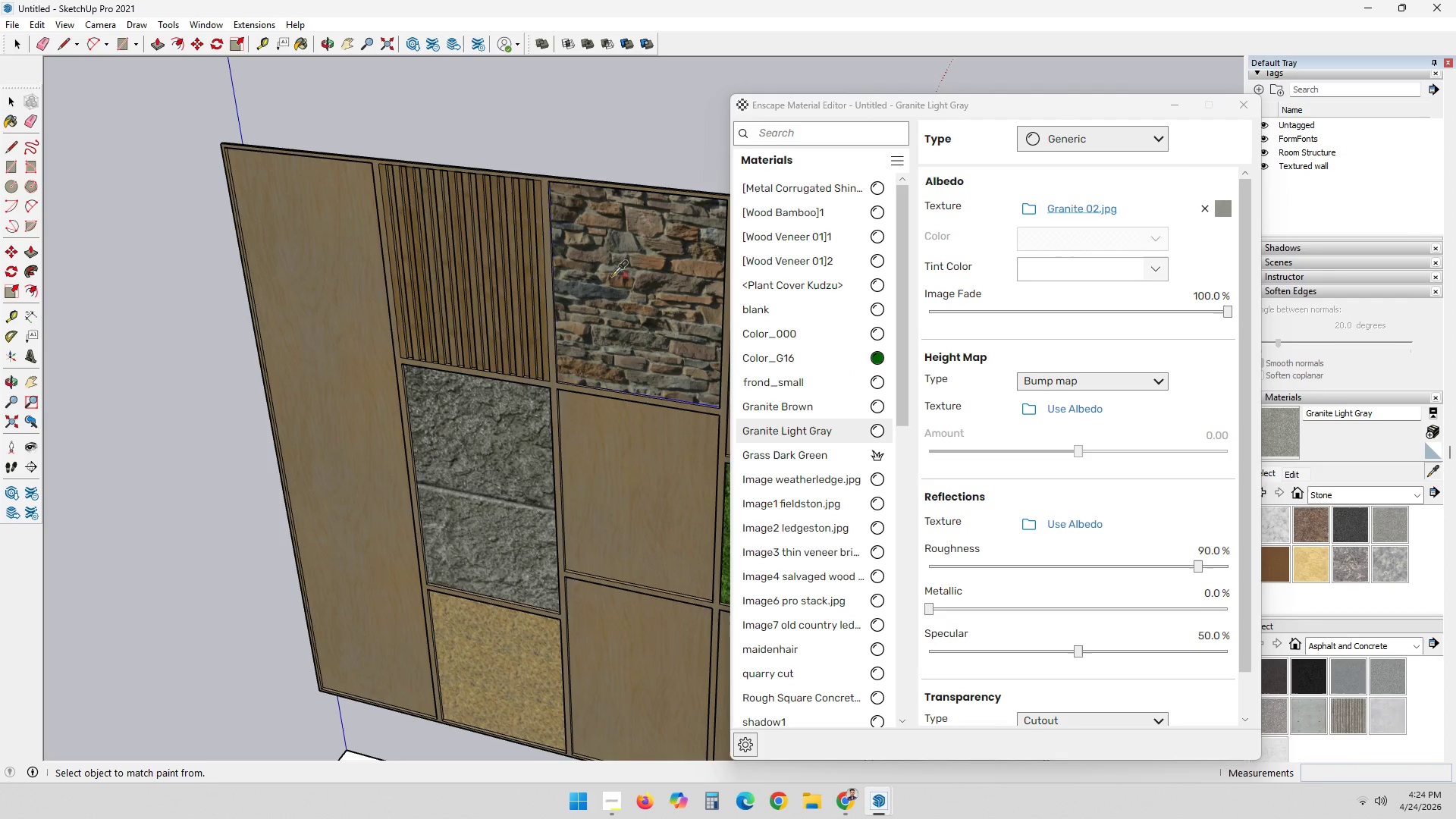 
triple_click([611, 276])
 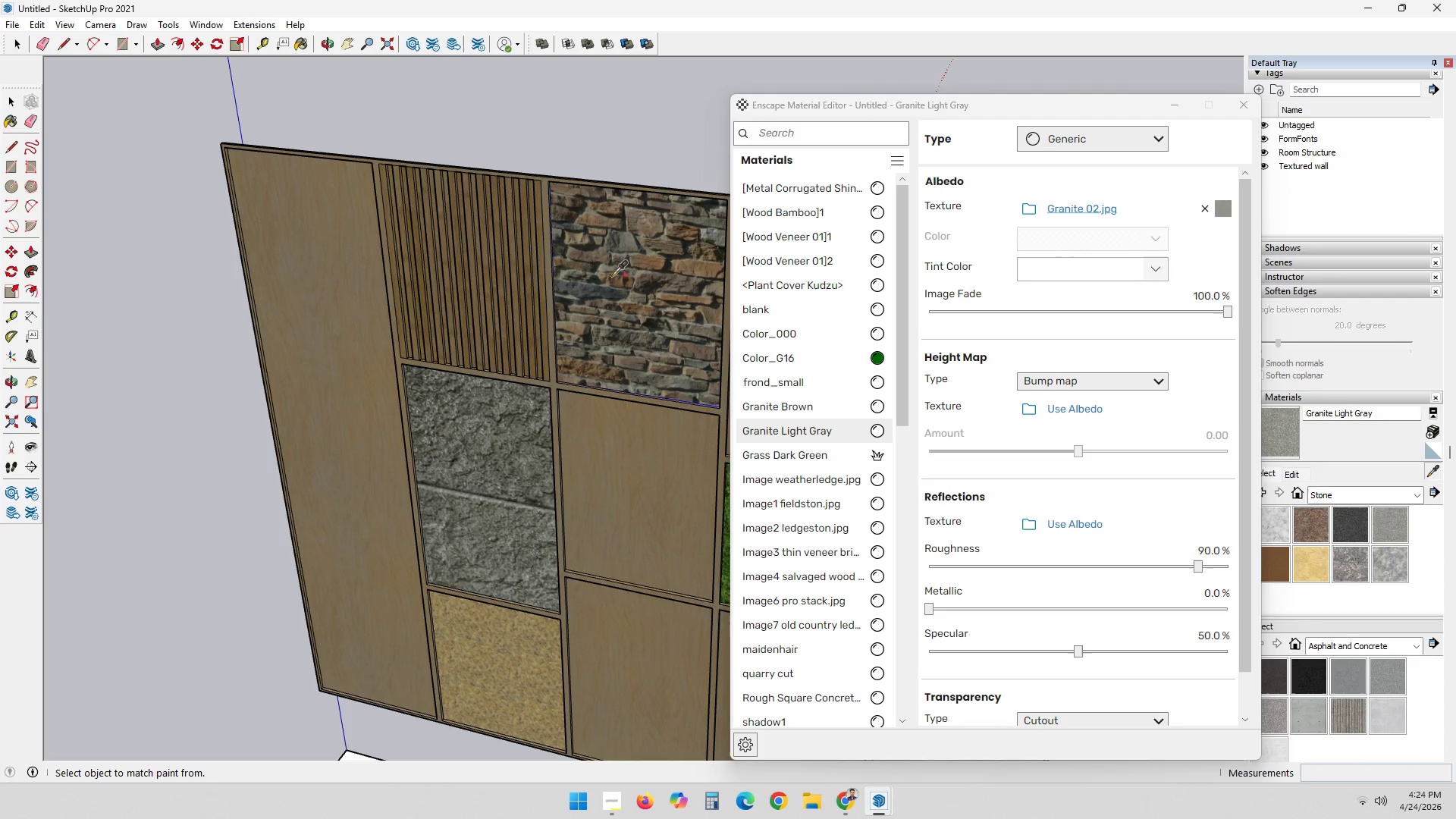 
triple_click([611, 276])
 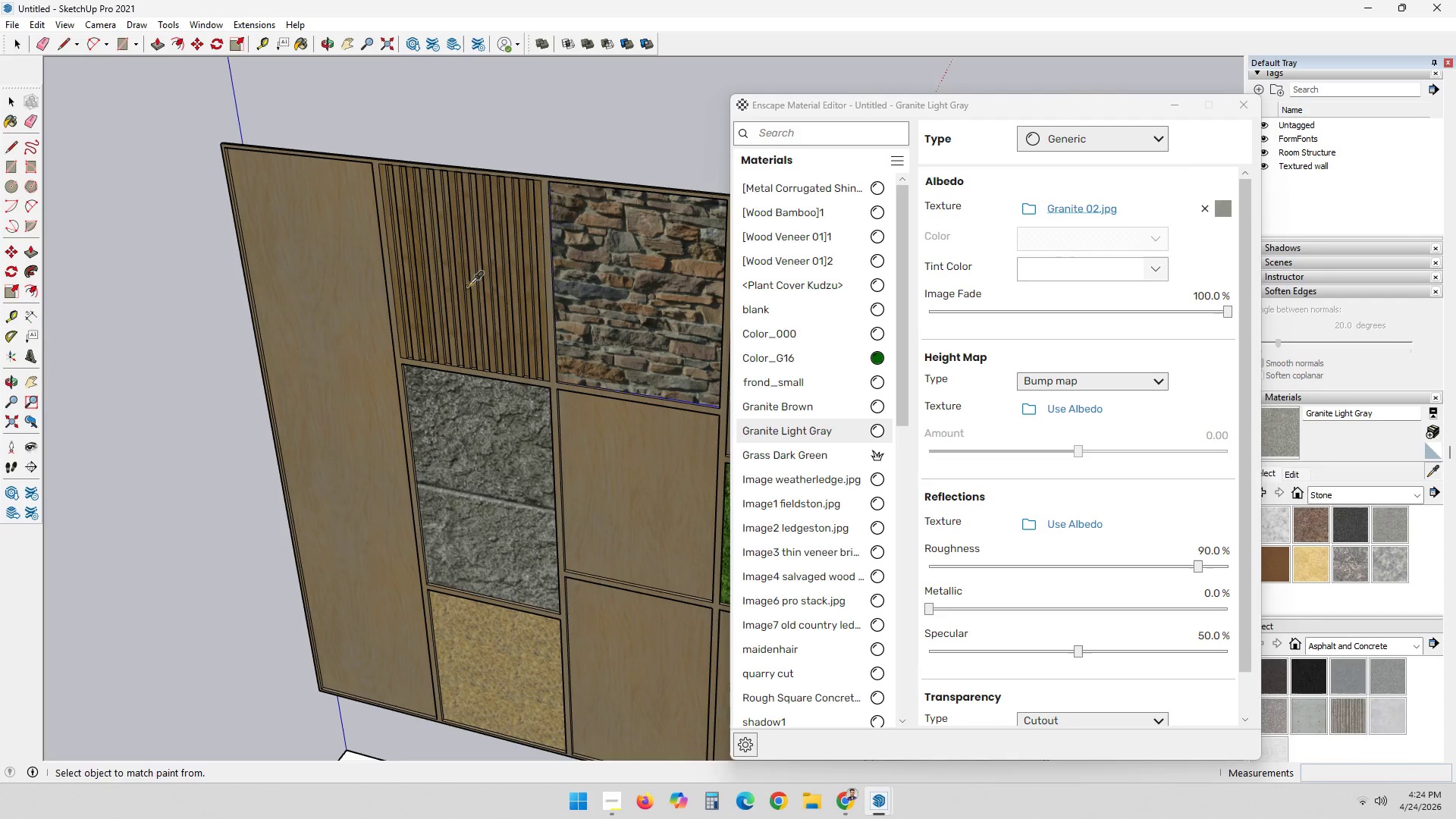 
left_click([479, 284])
 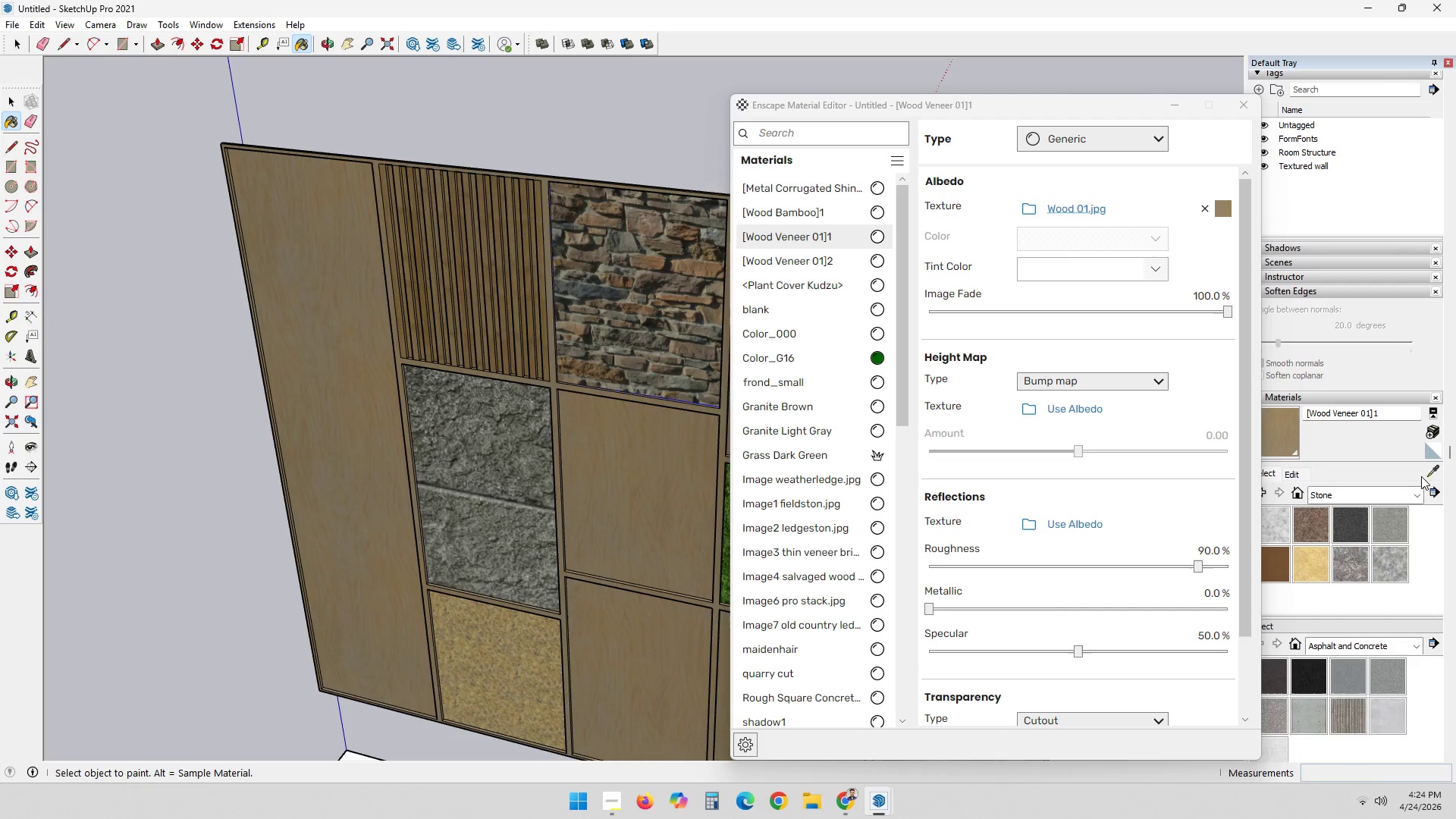 
left_click([667, 293])
 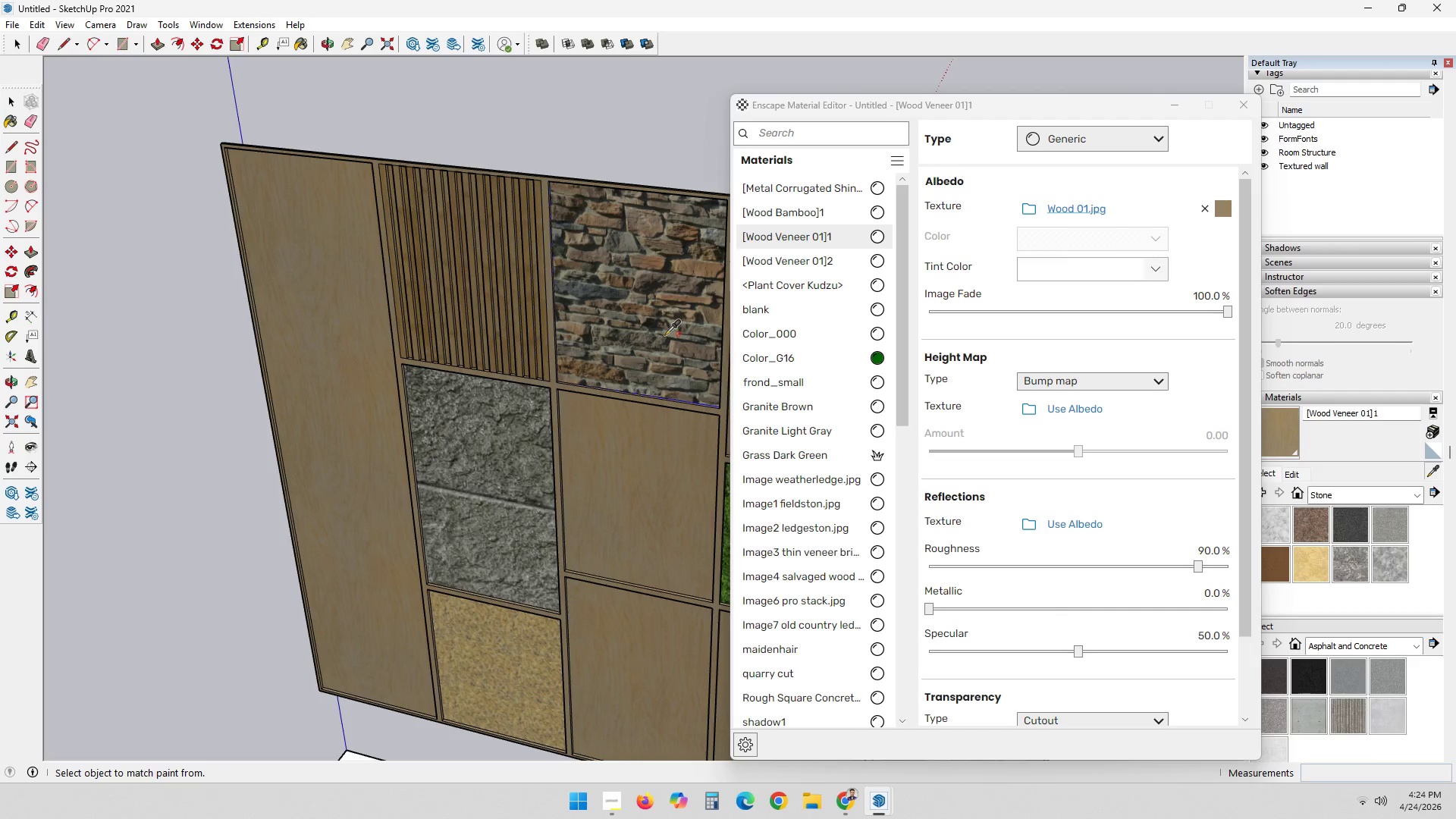 
key(Space)
 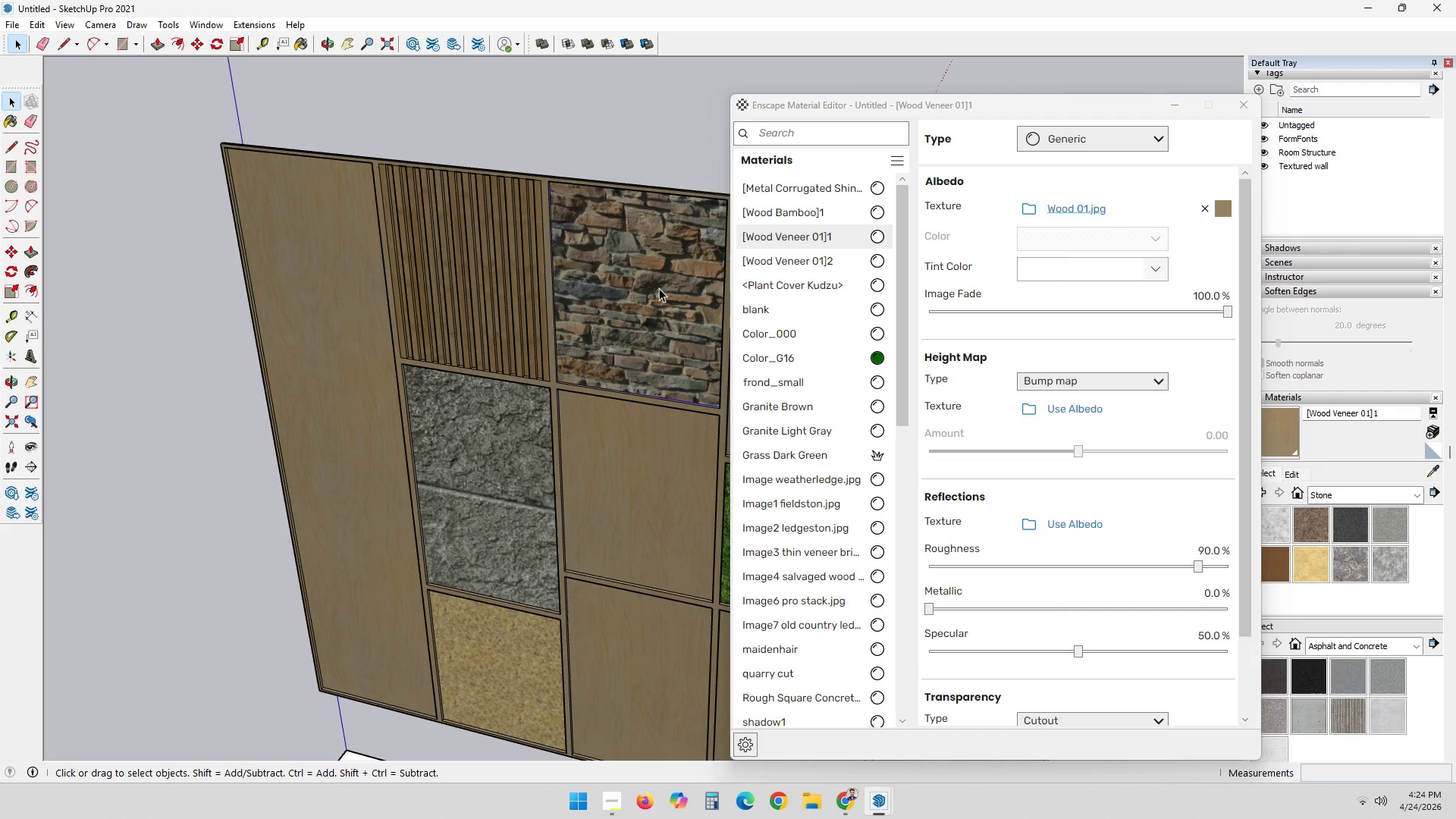 
double_click([659, 288])
 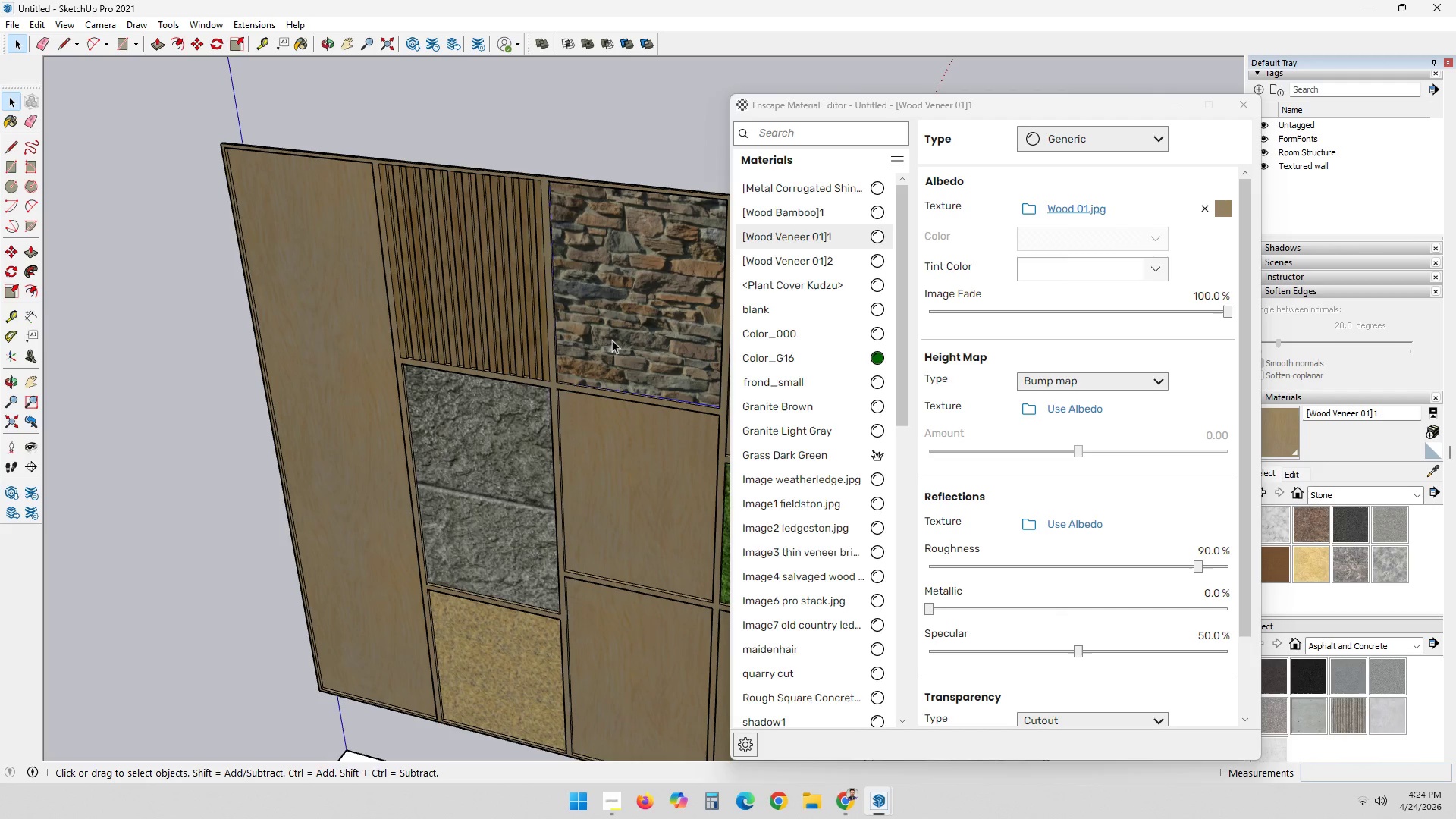 
left_click([612, 340])
 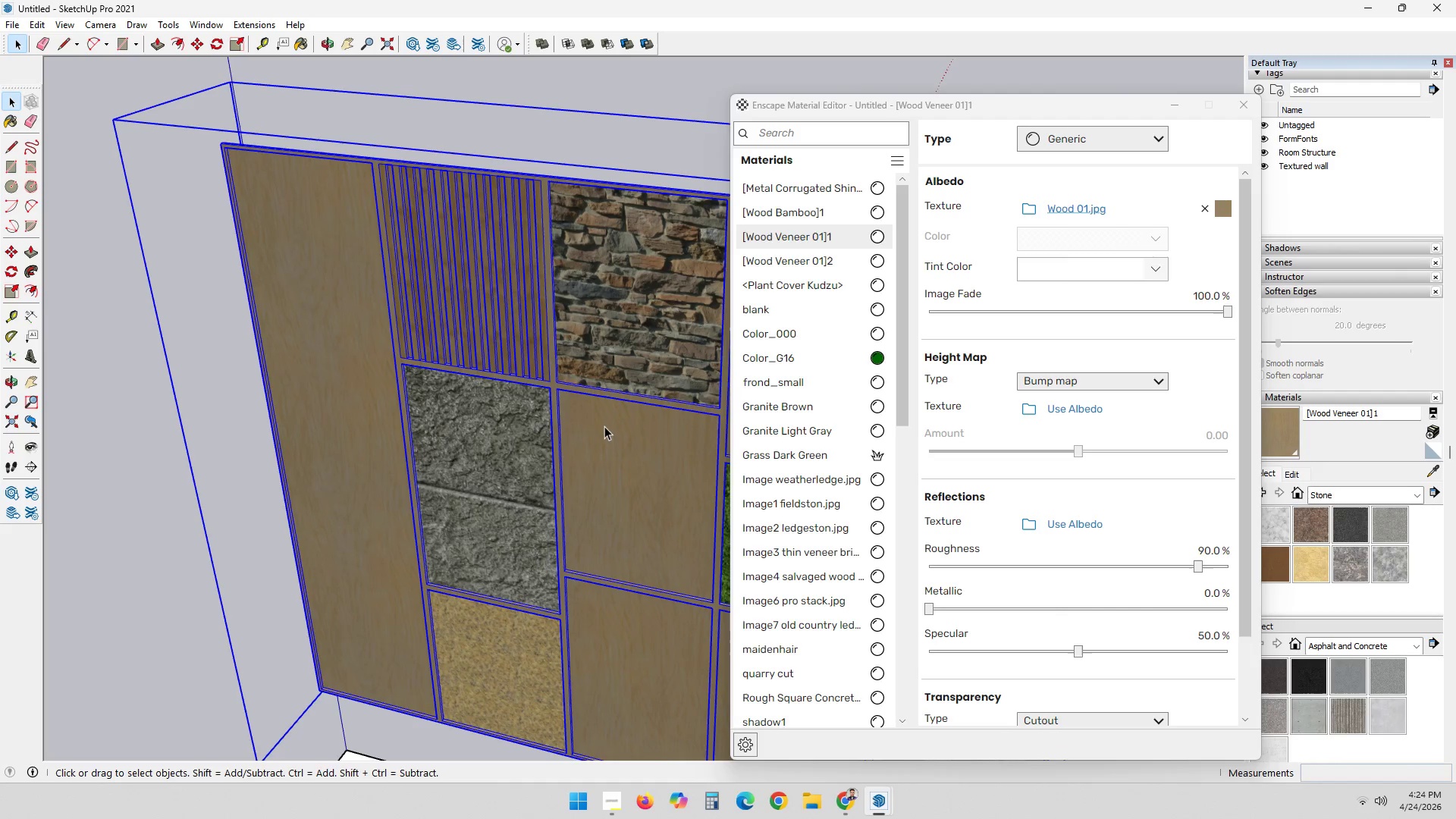 
triple_click([620, 338])
 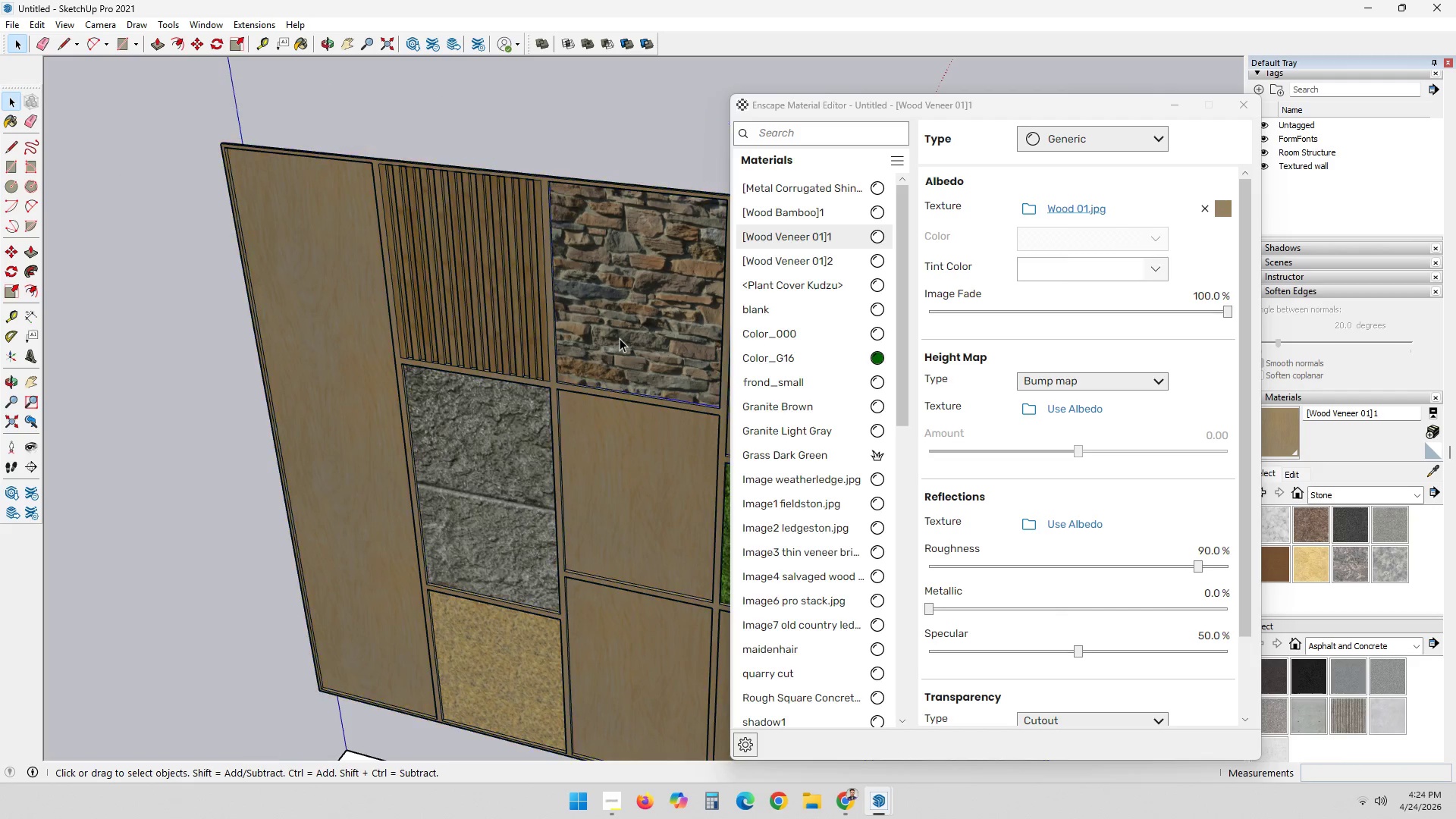 
triple_click([620, 338])
 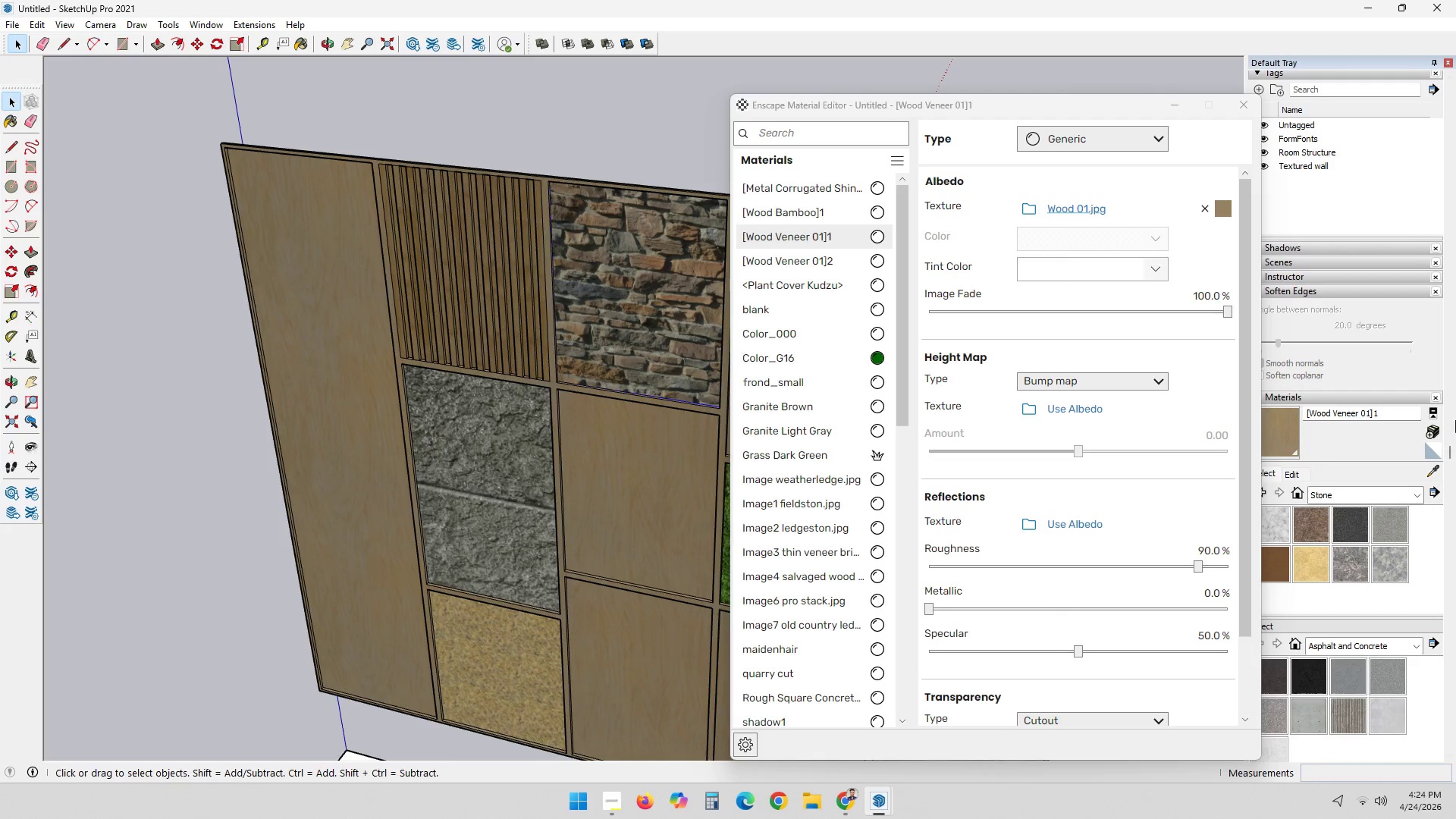 
left_click([1423, 473])
 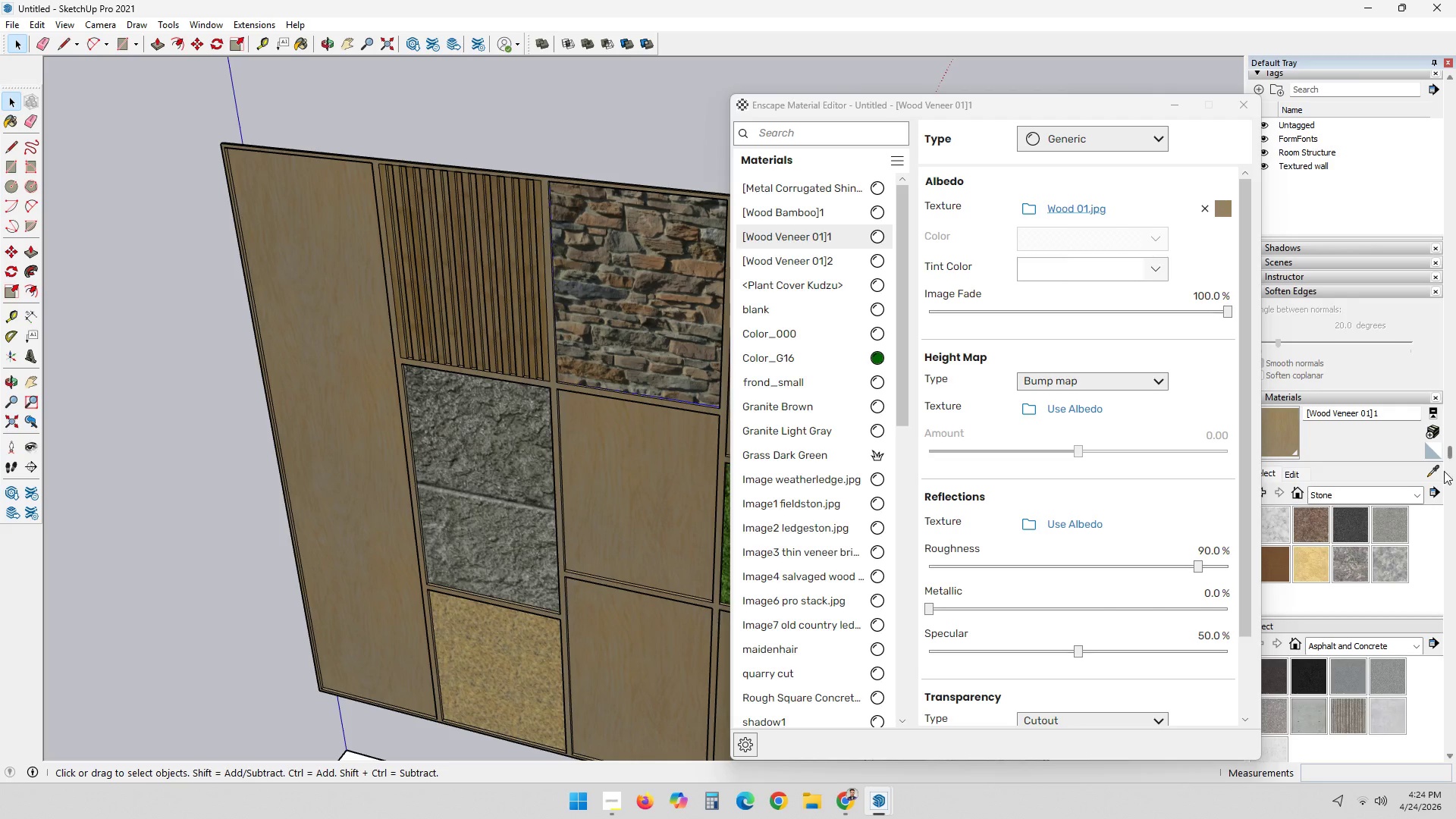 
left_click([1427, 471])
 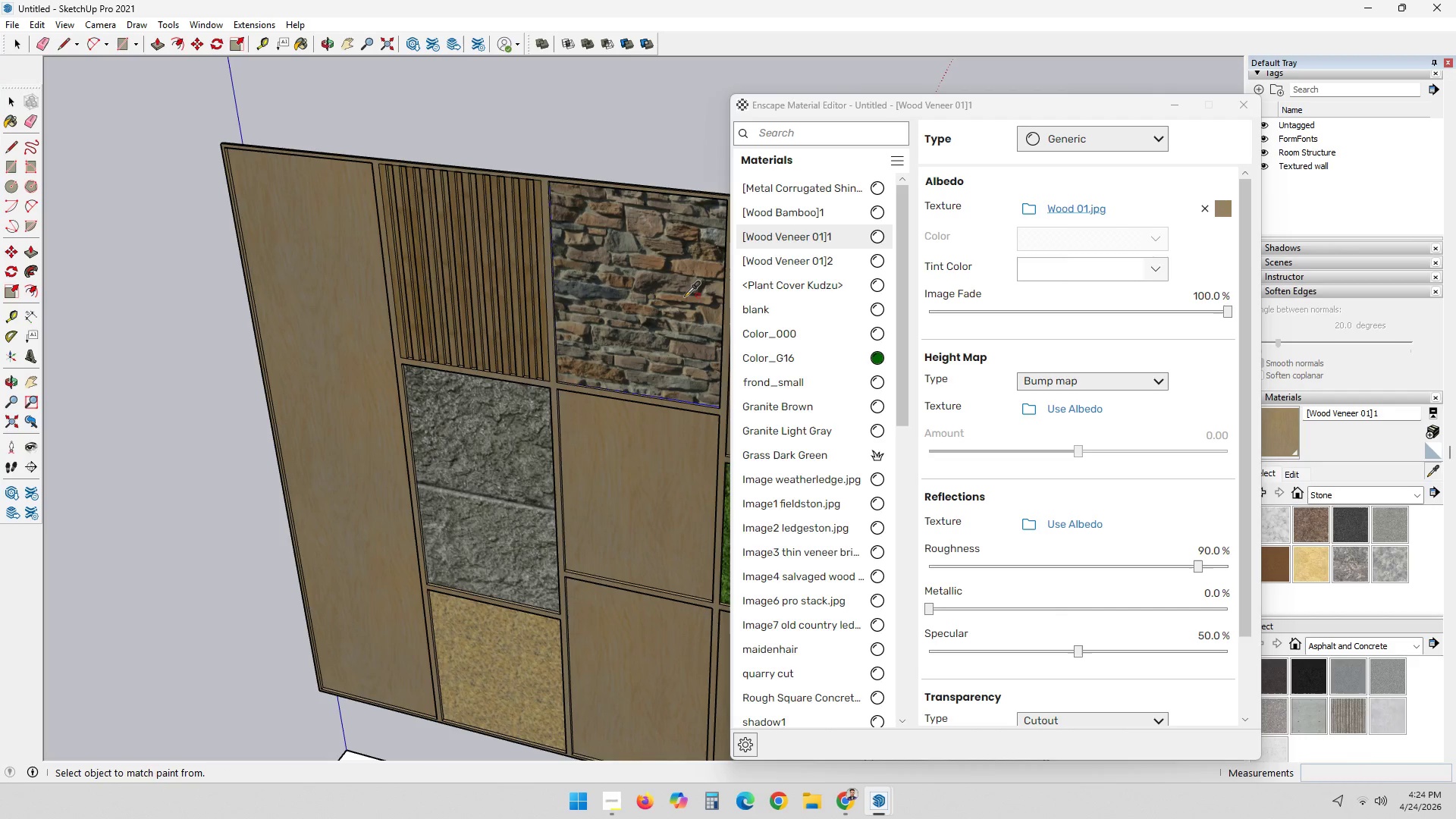 
left_click([684, 297])
 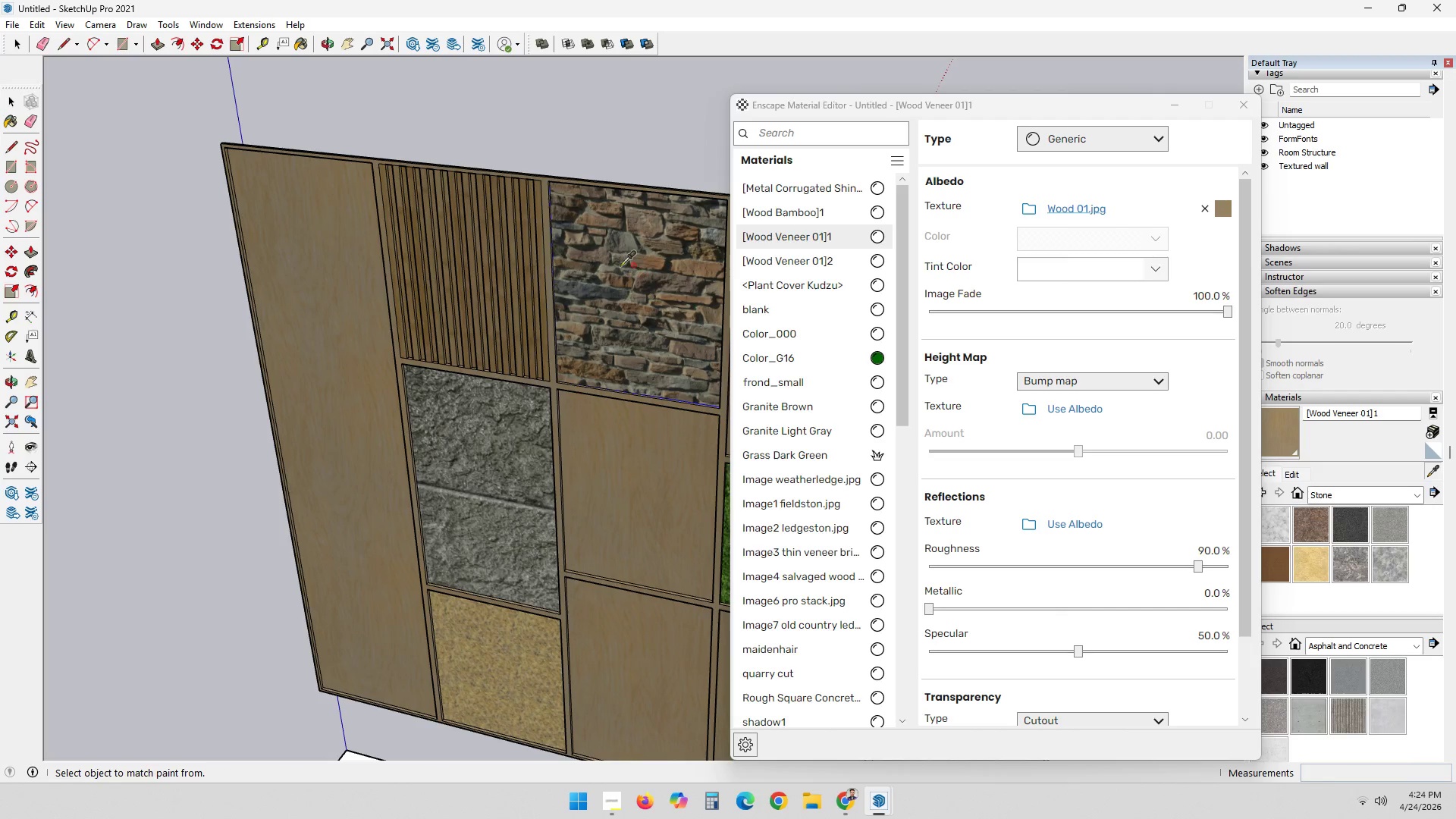 
triple_click([598, 256])
 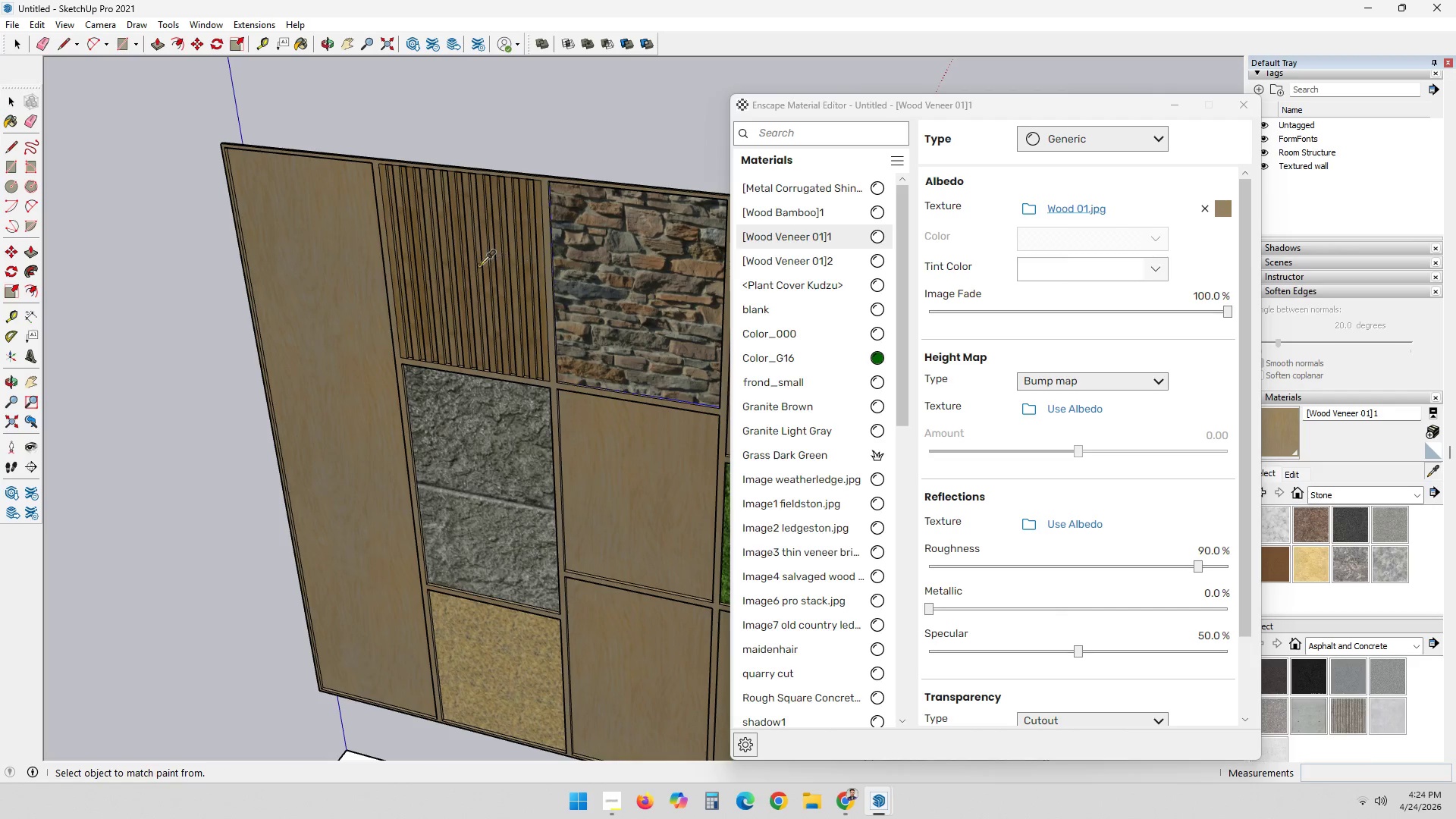 
triple_click([479, 265])
 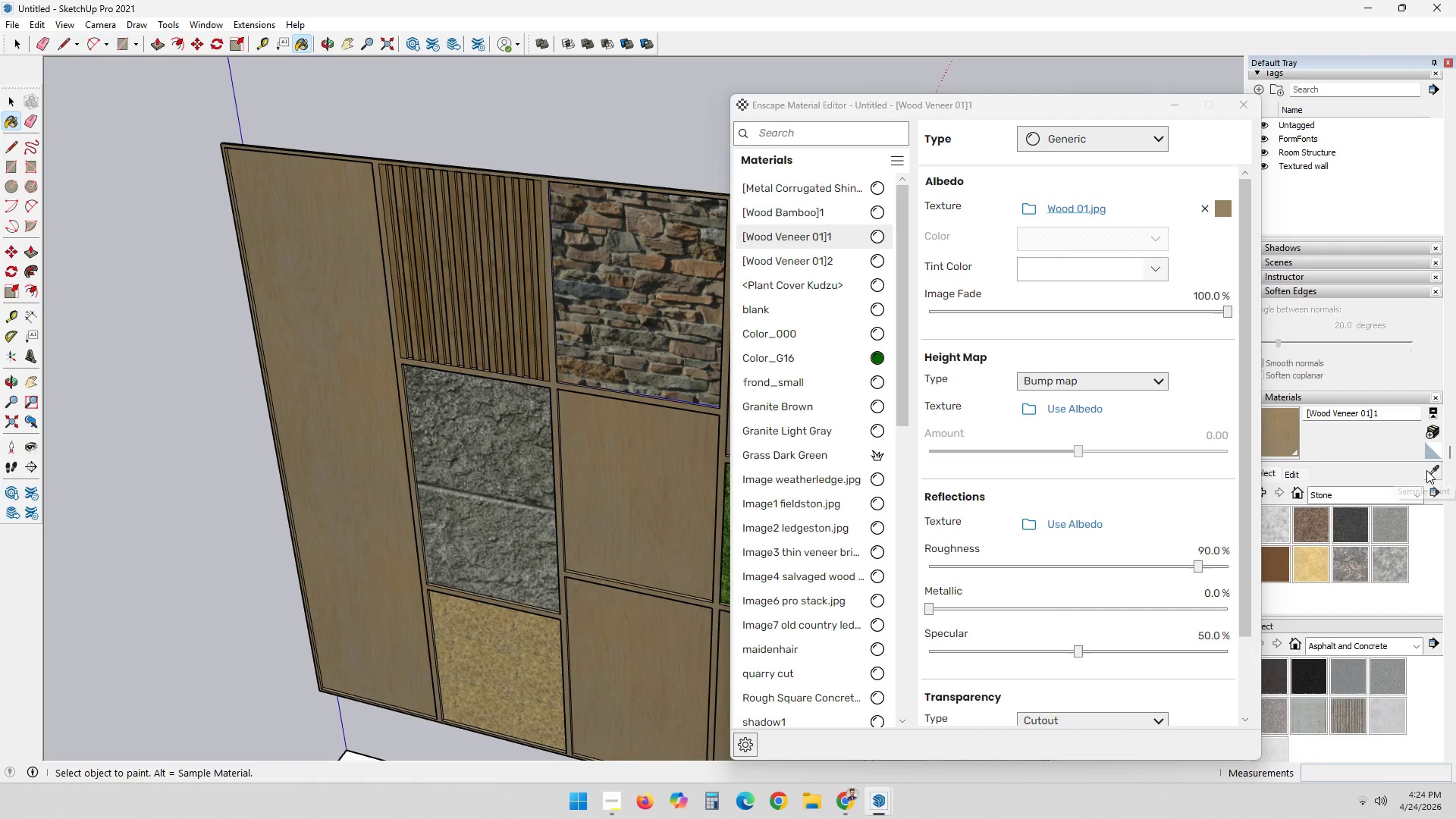 
key(Space)
 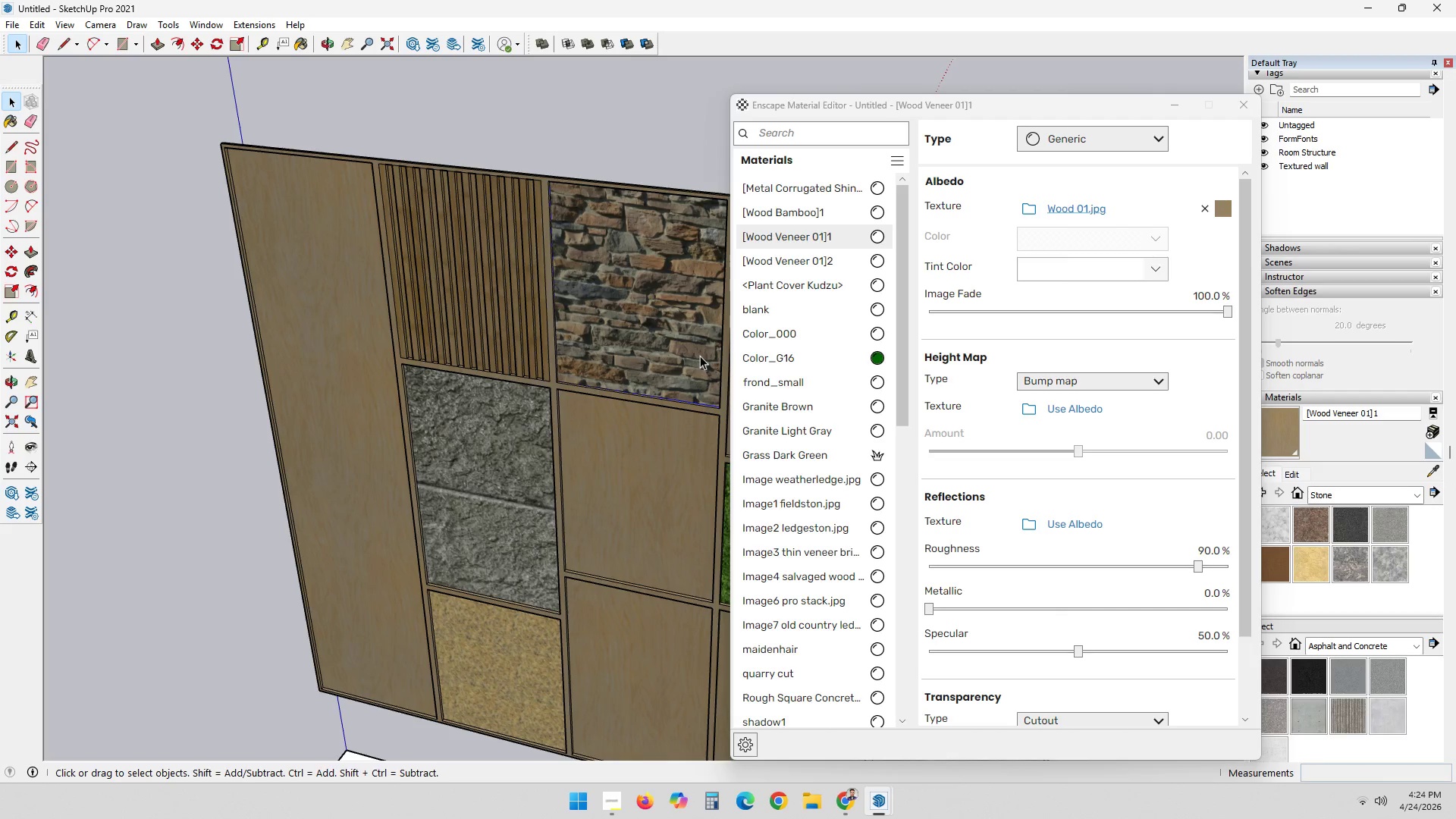 
left_click([664, 344])
 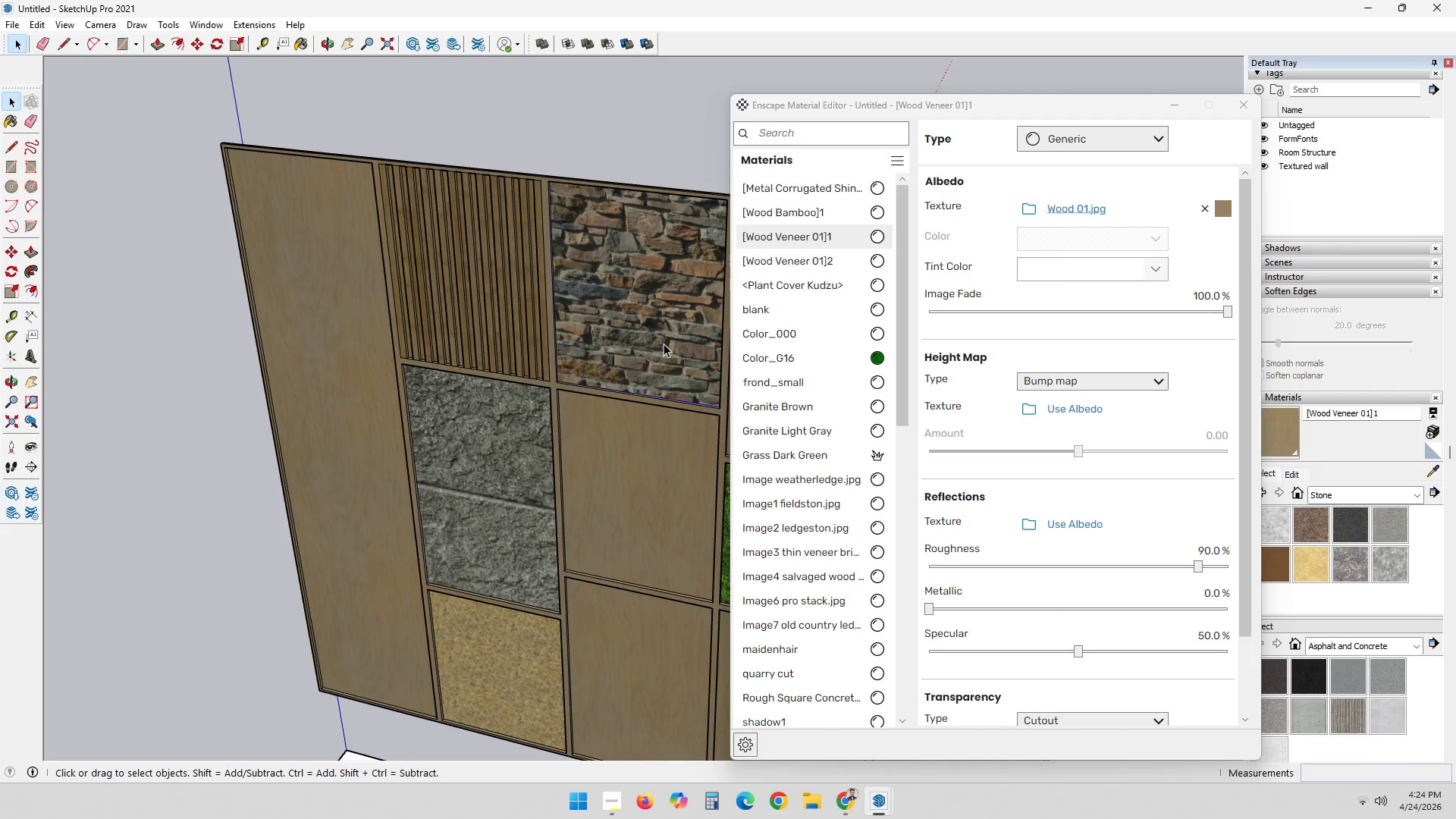 
double_click([664, 344])
 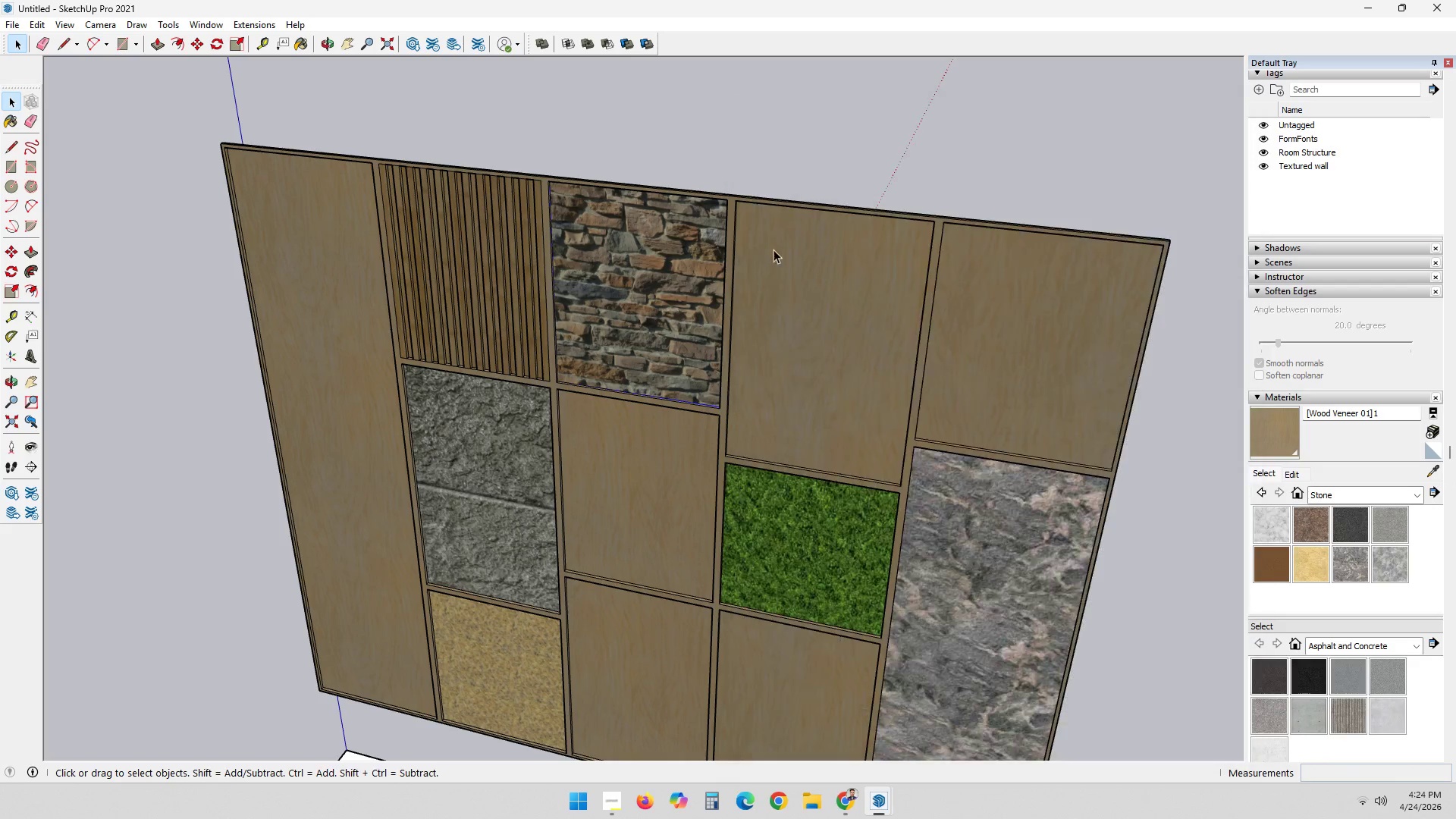 
double_click([681, 264])
 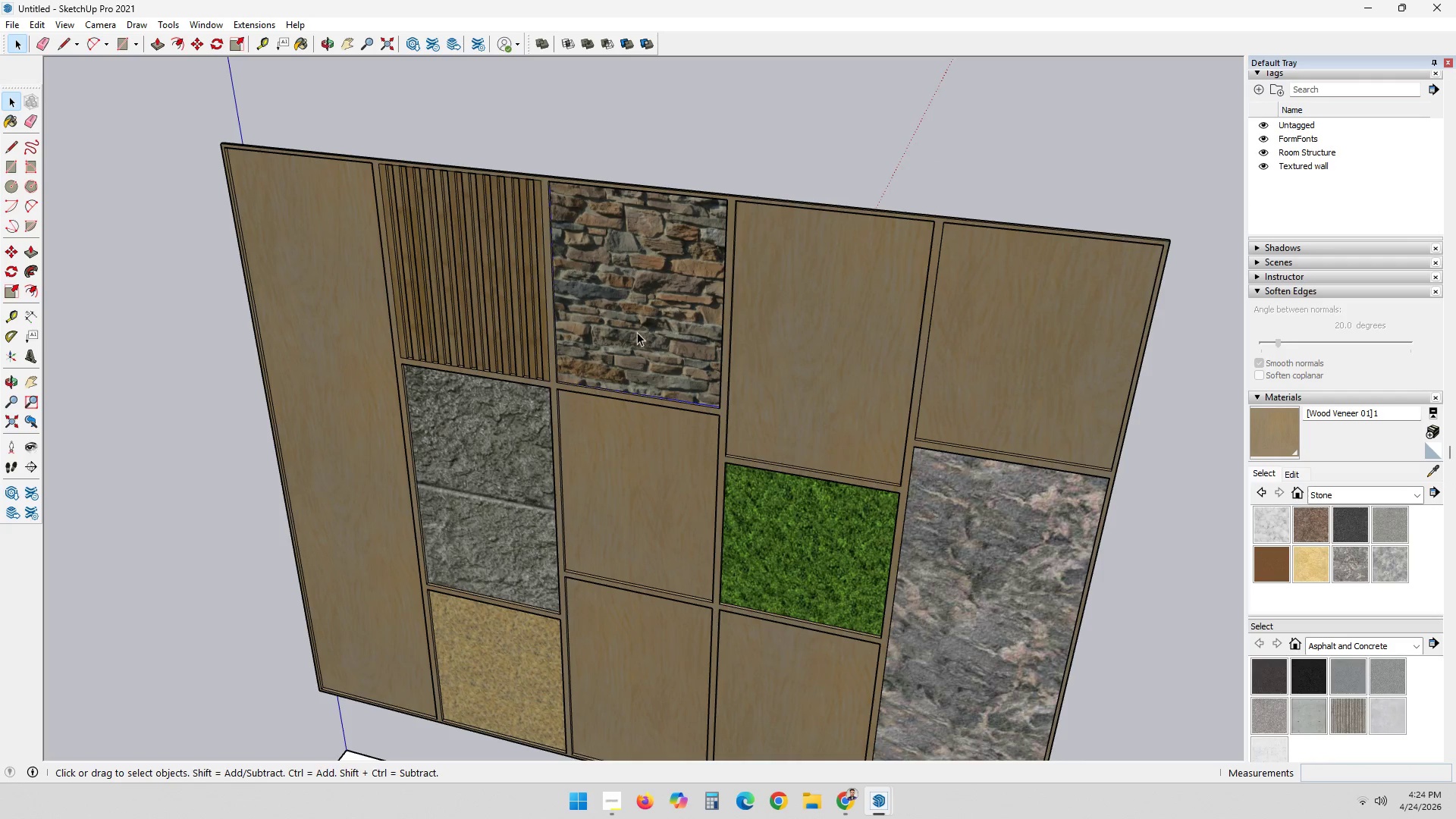 
left_click([1000, 350])
 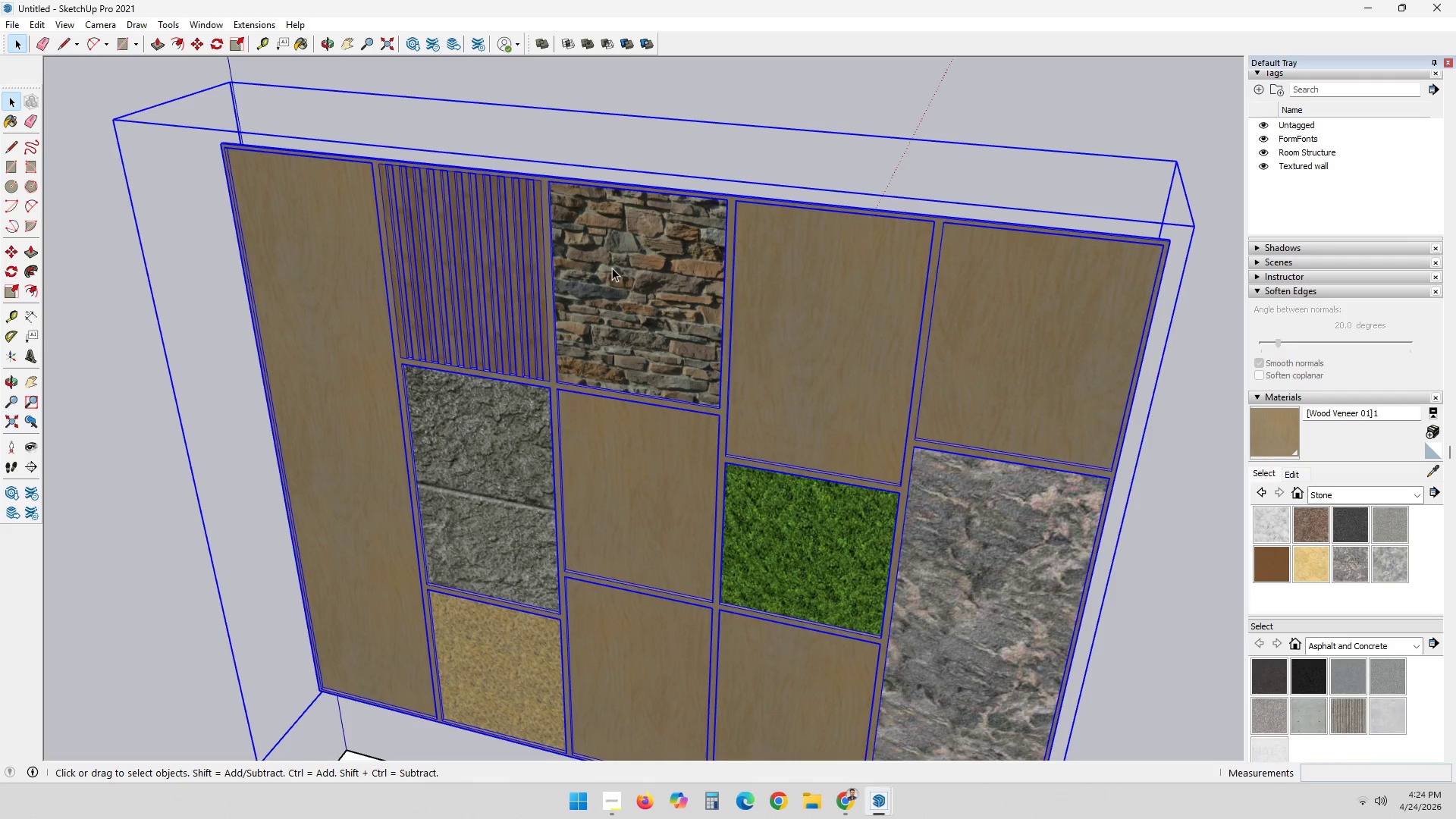 
double_click([612, 268])
 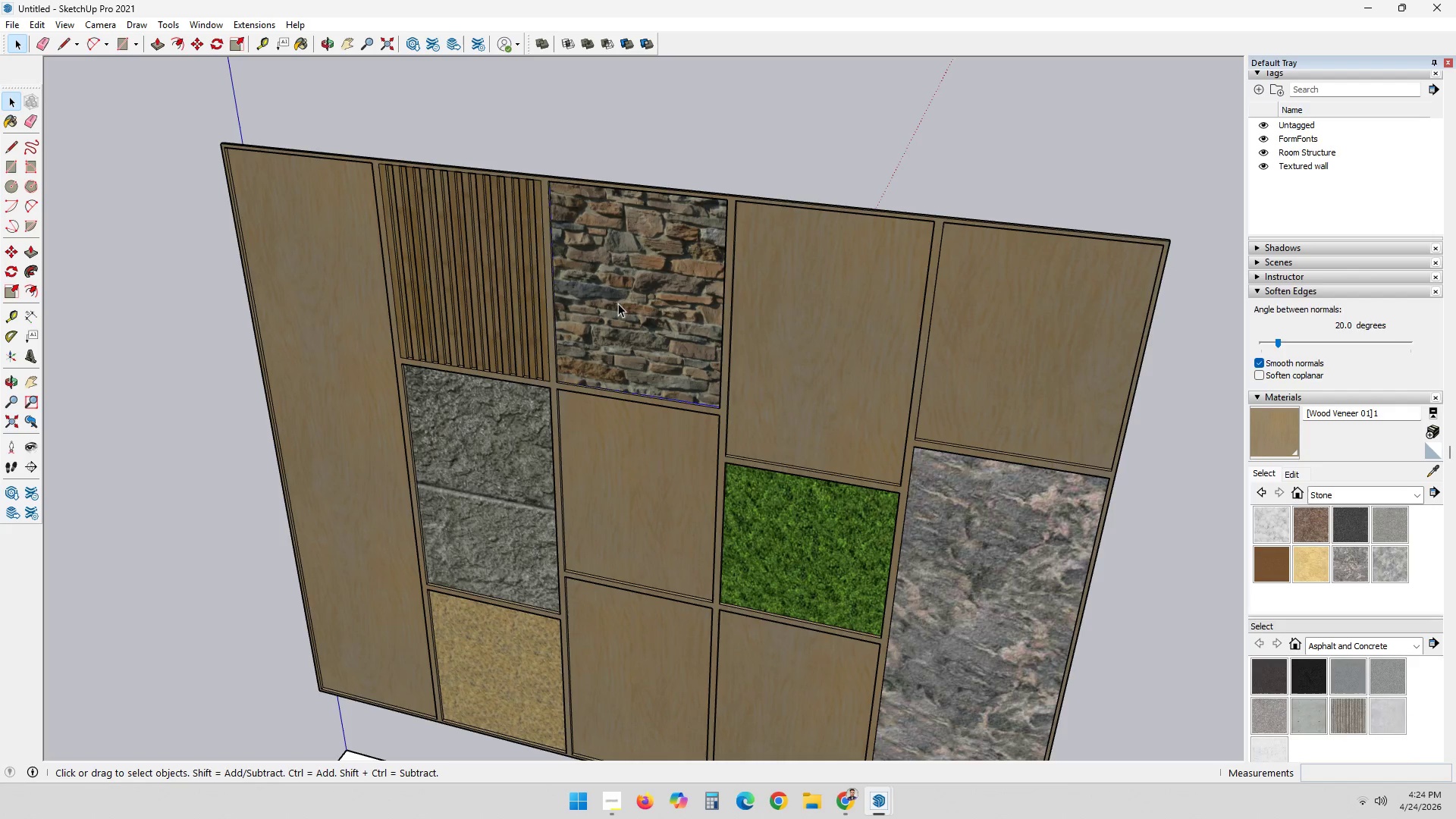 
triple_click([621, 309])
 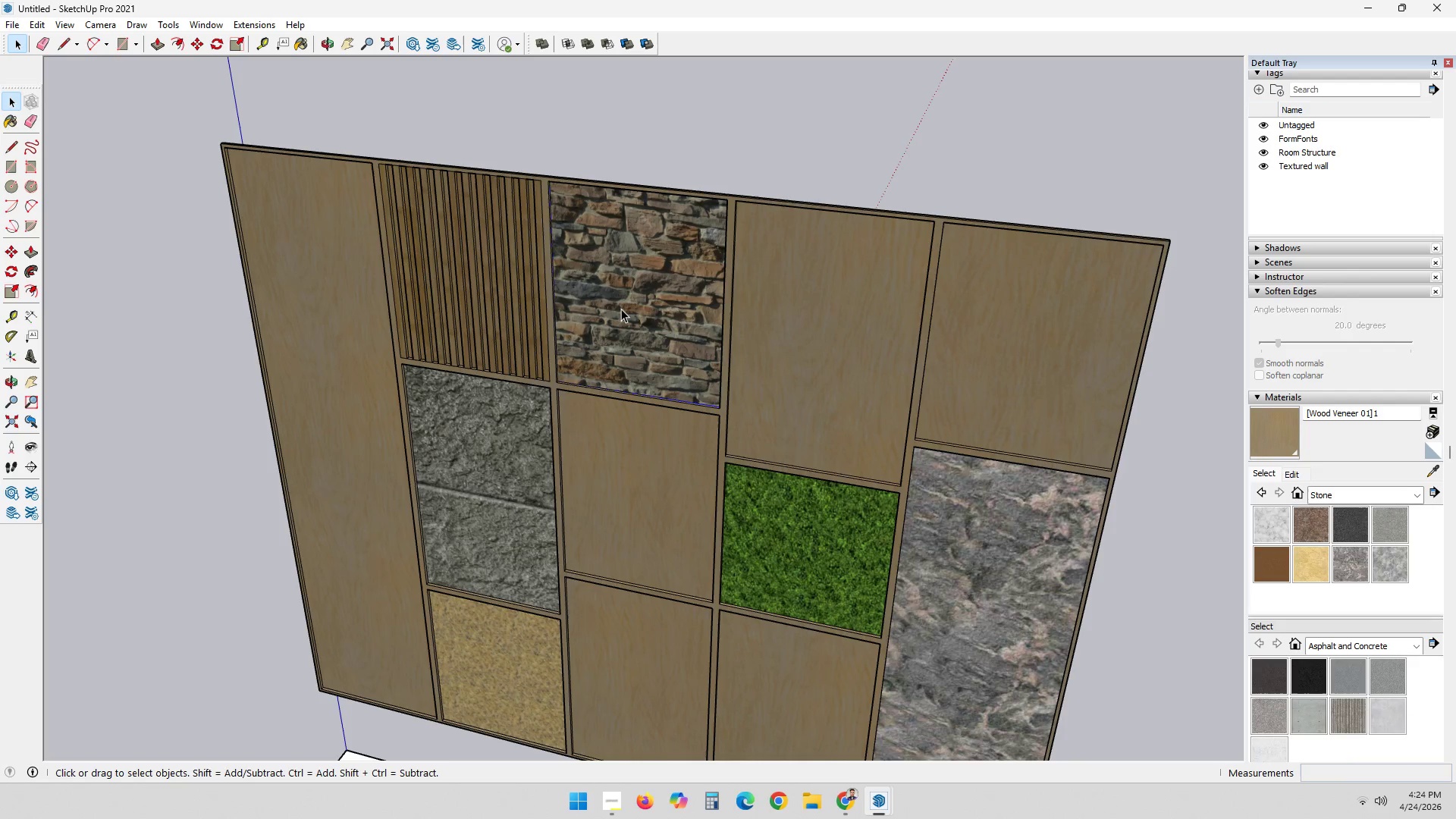 
double_click([621, 309])
 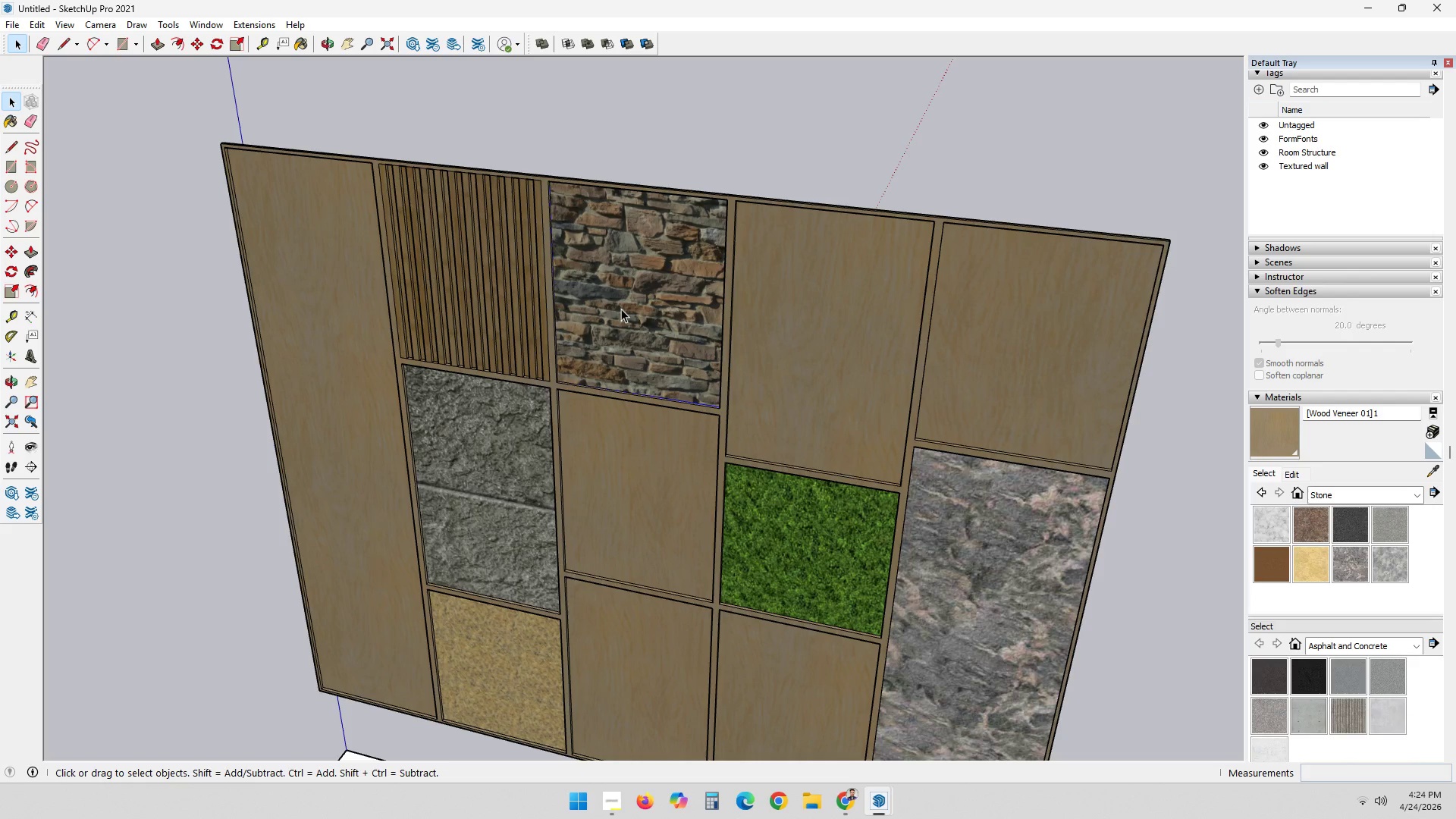 
triple_click([621, 309])
 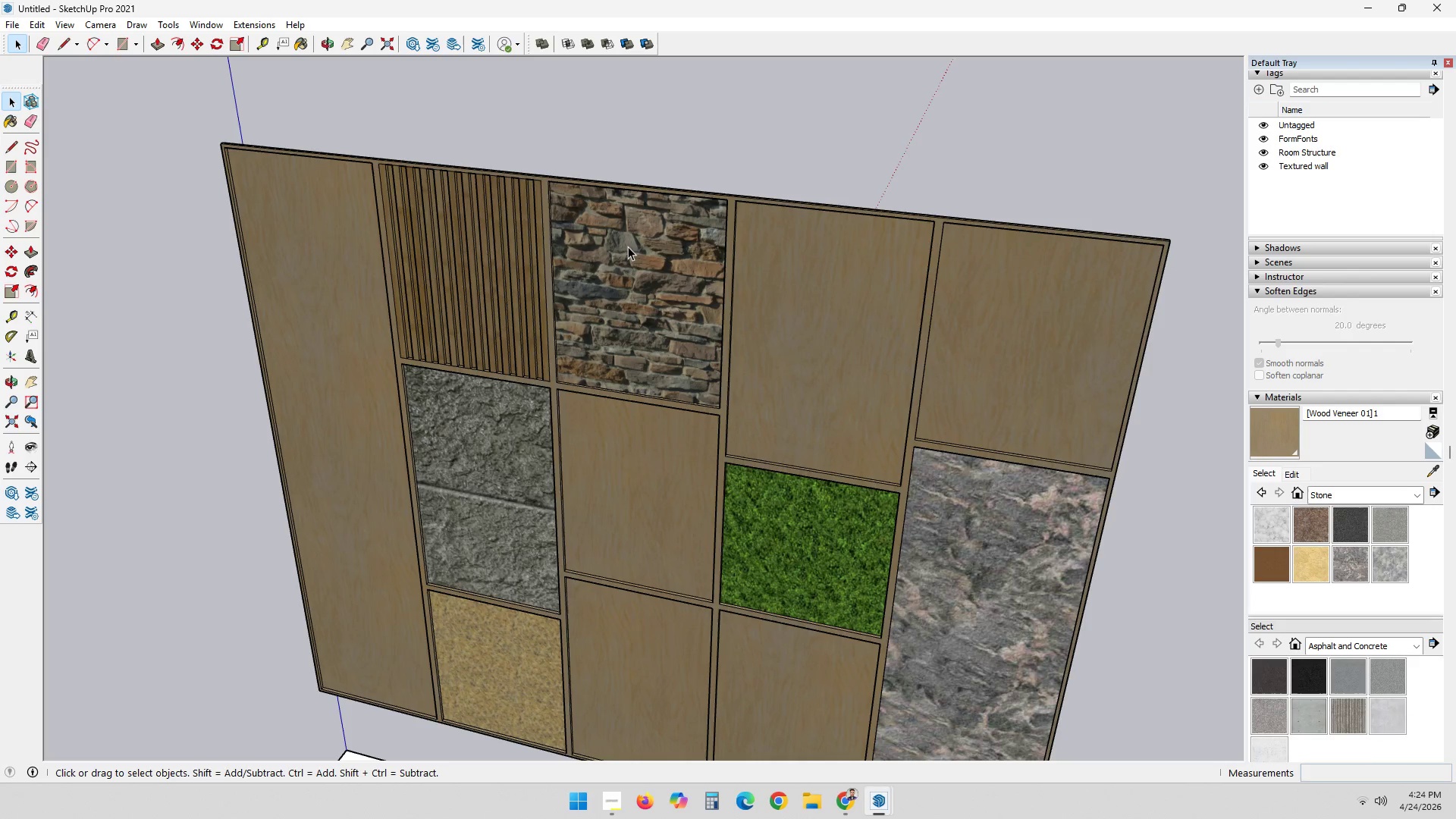 
left_click([628, 246])
 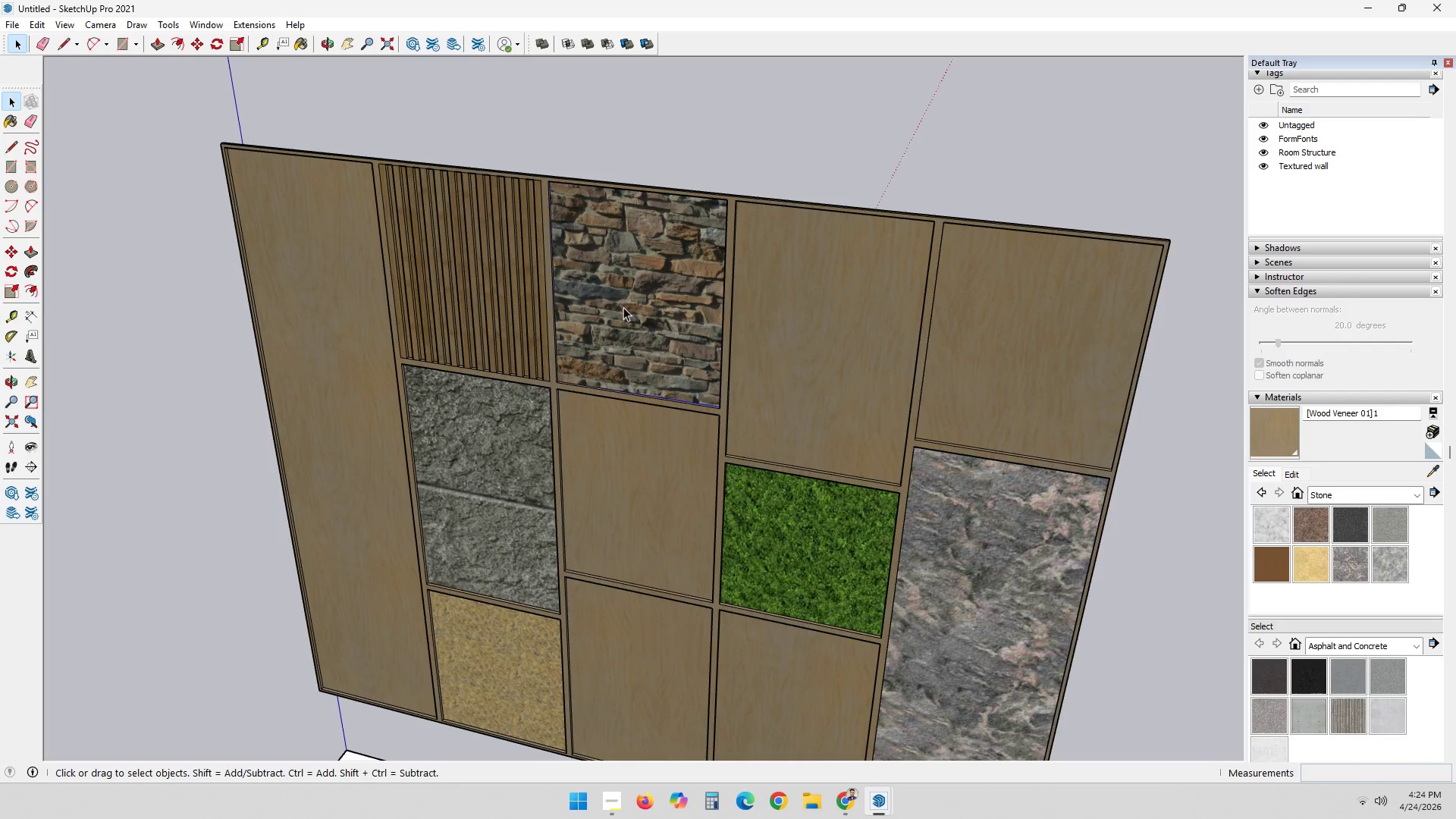 
key(Comma)
 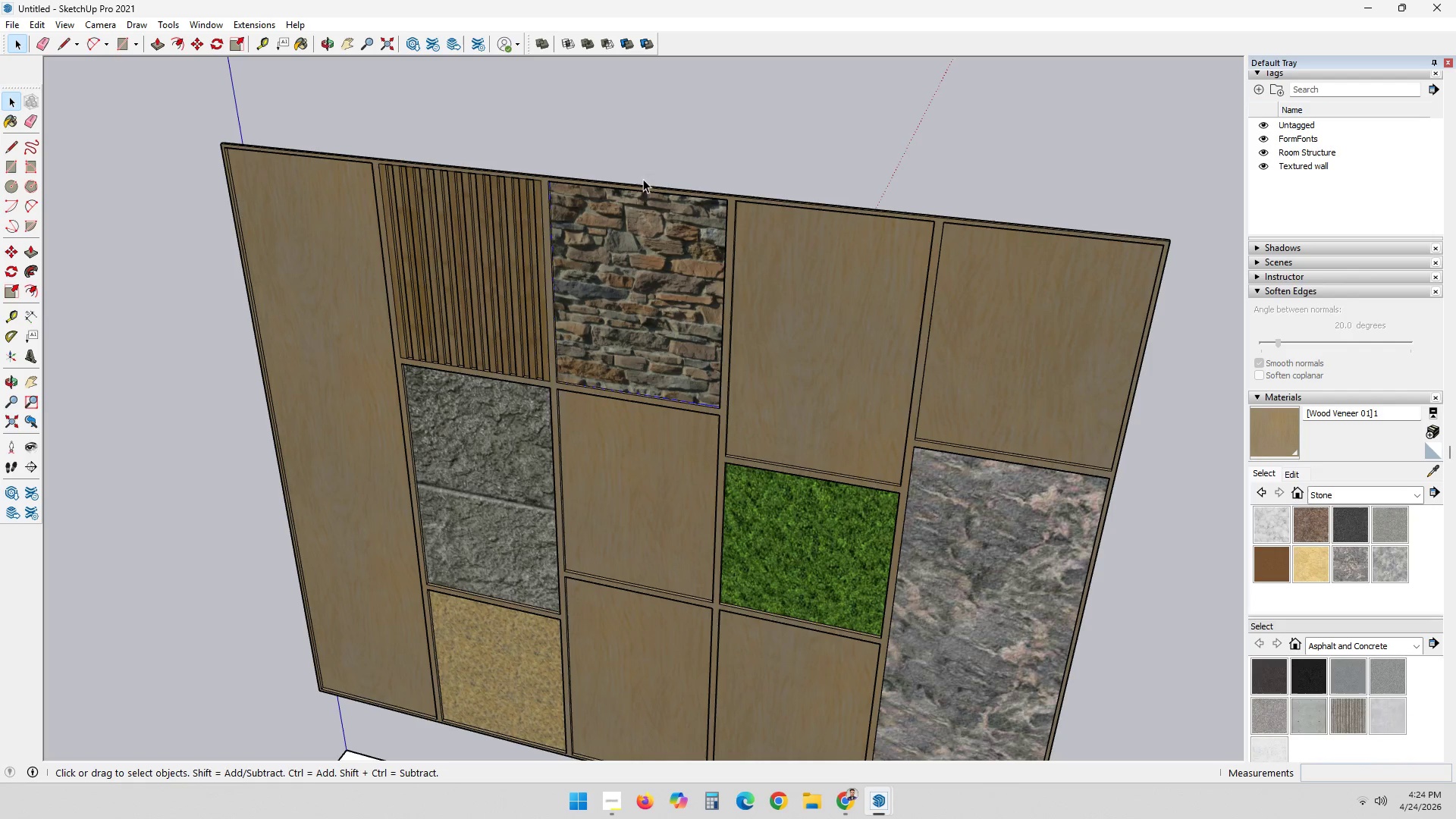 
key(Comma)
 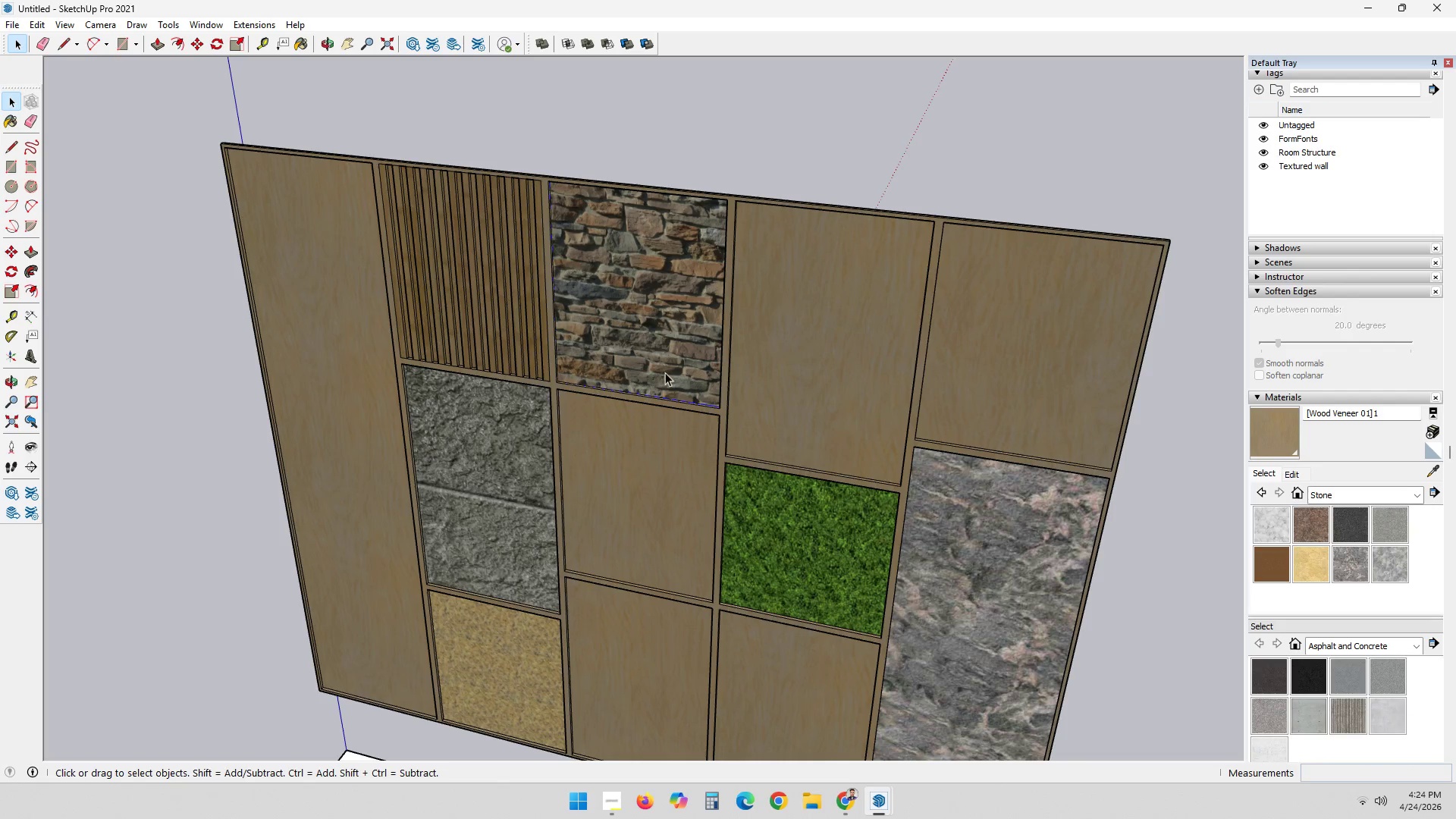 
left_click([666, 375])
 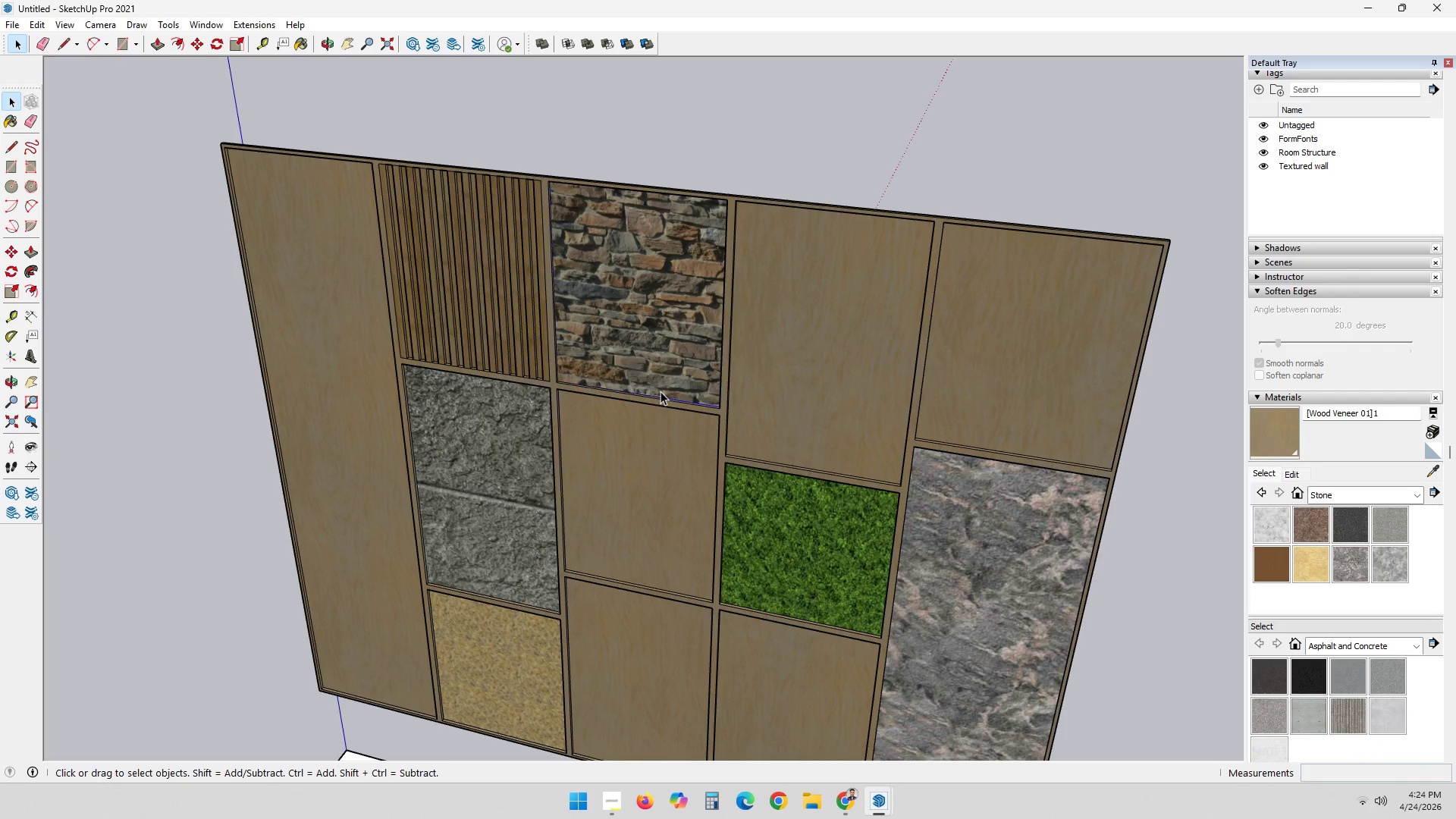 
key(M)
 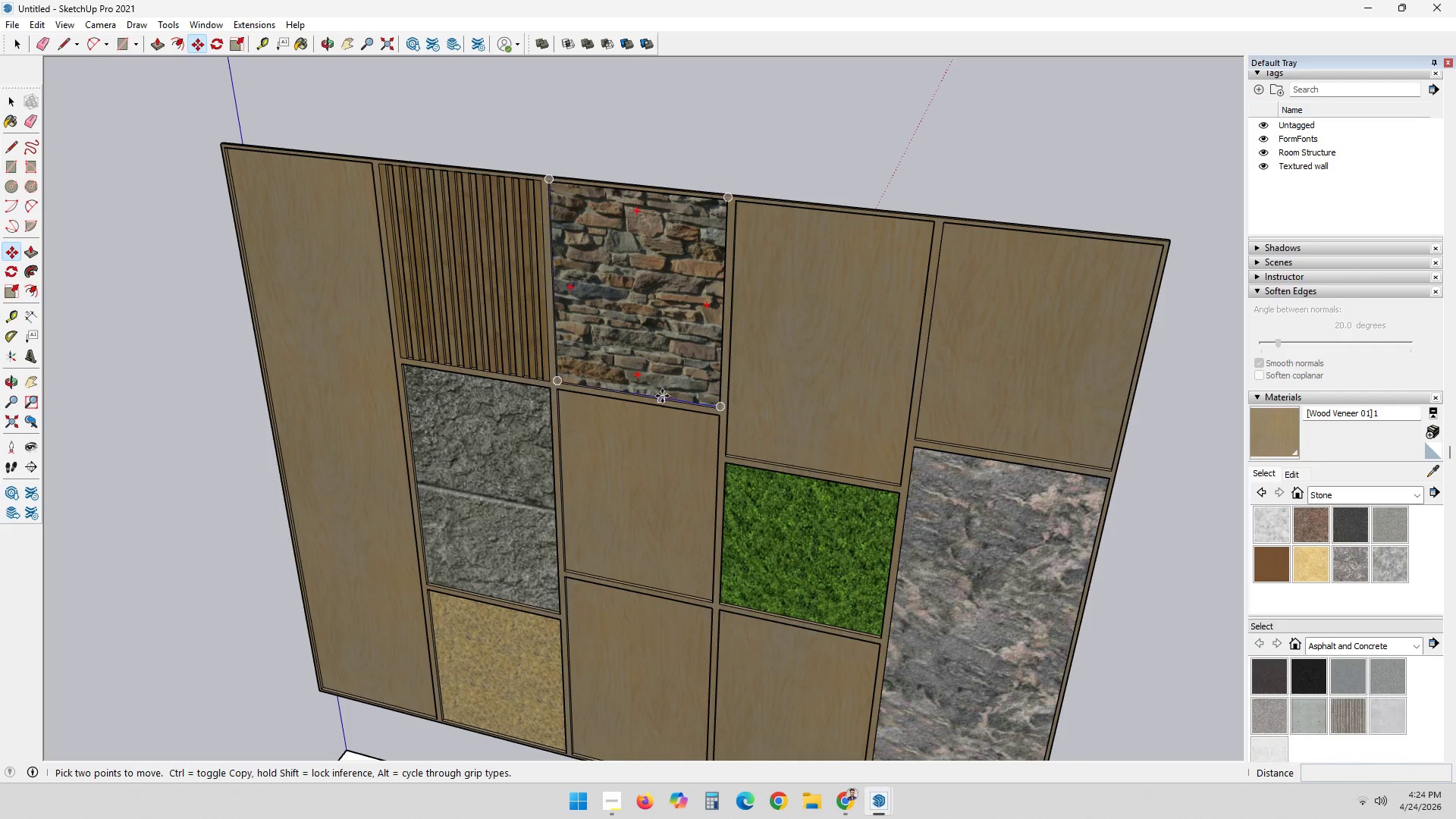 
left_click([662, 396])
 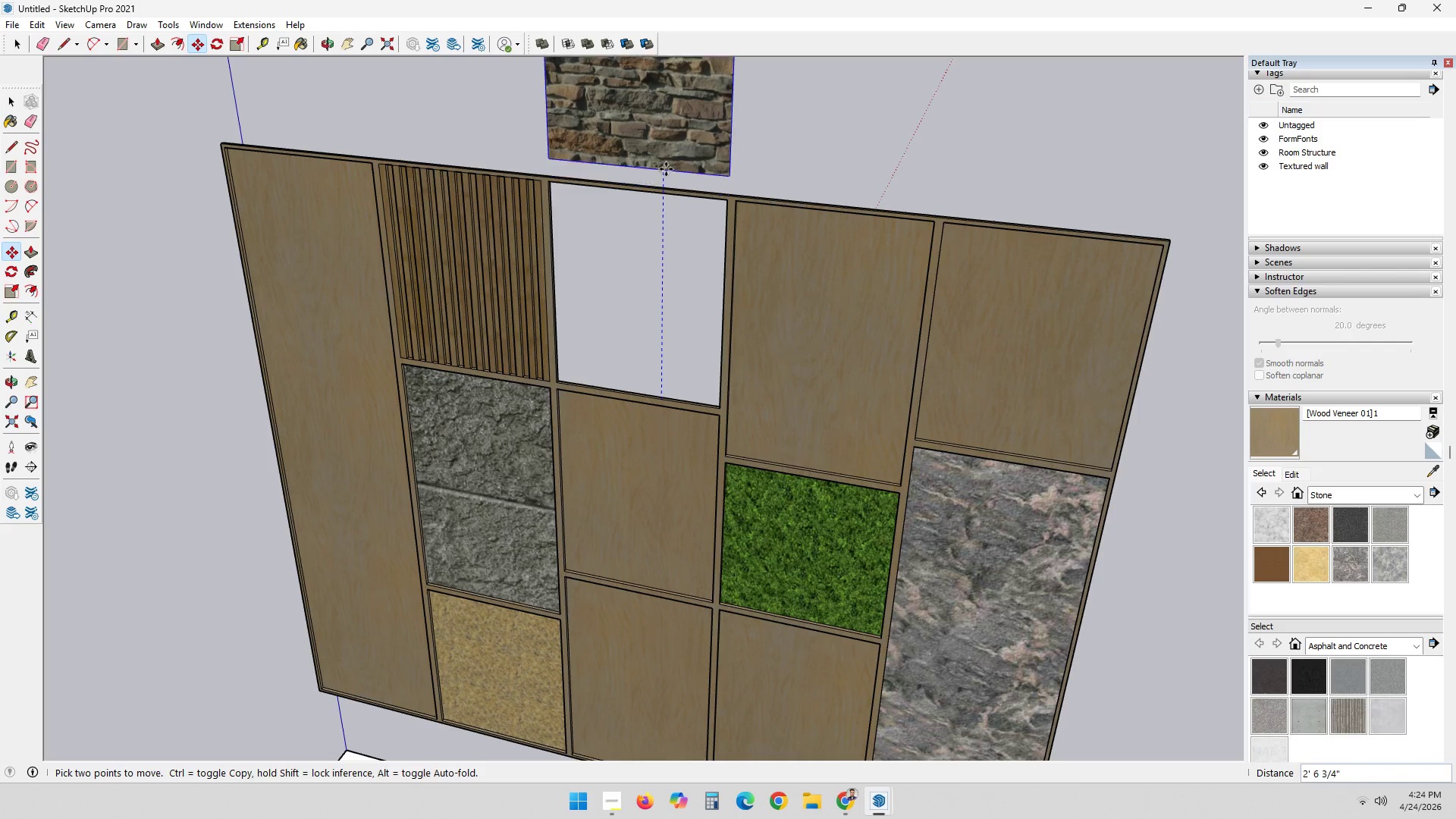 
left_click([666, 159])
 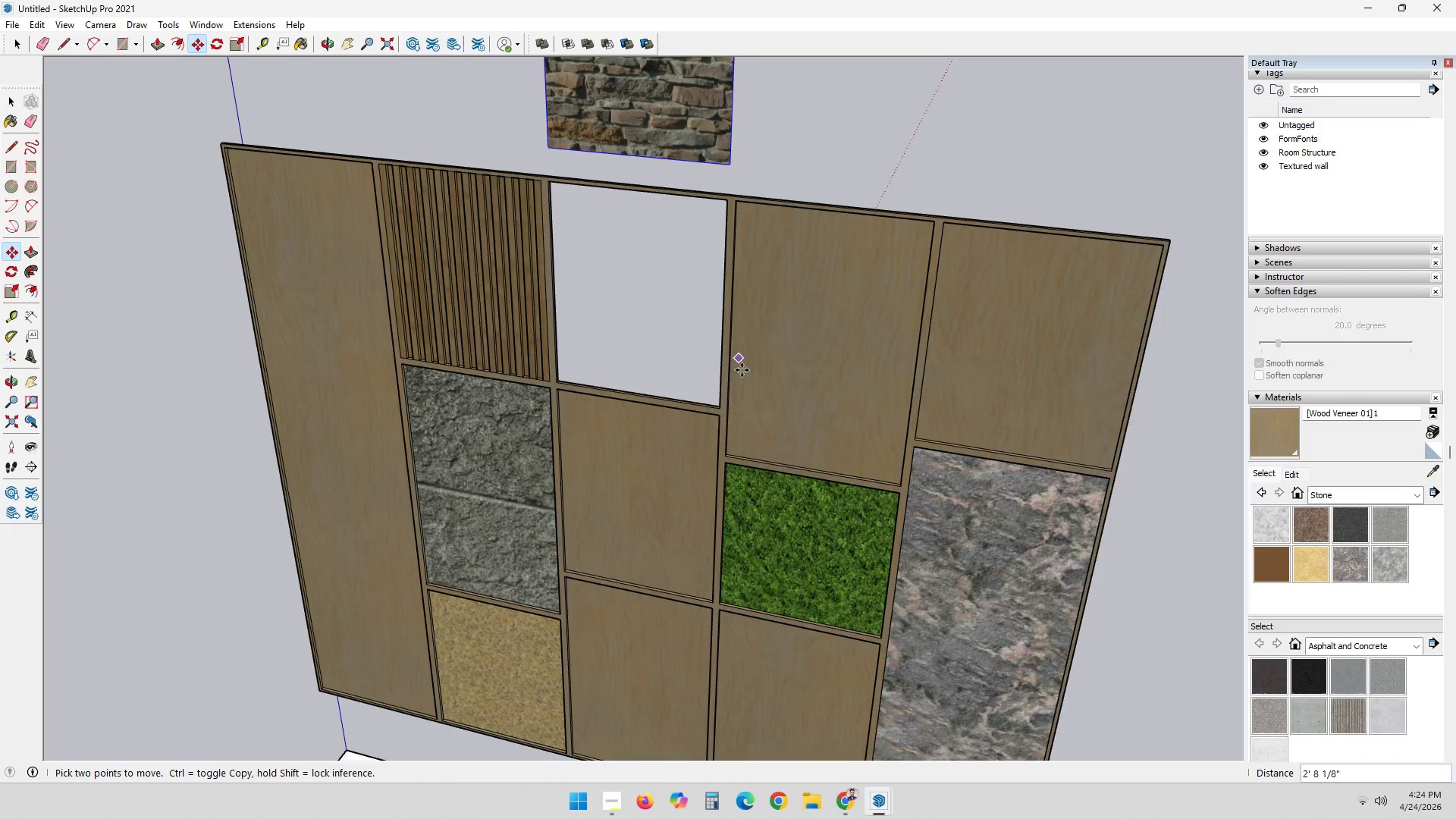 
scroll: coordinate [752, 428], scroll_direction: down, amount: 3.0
 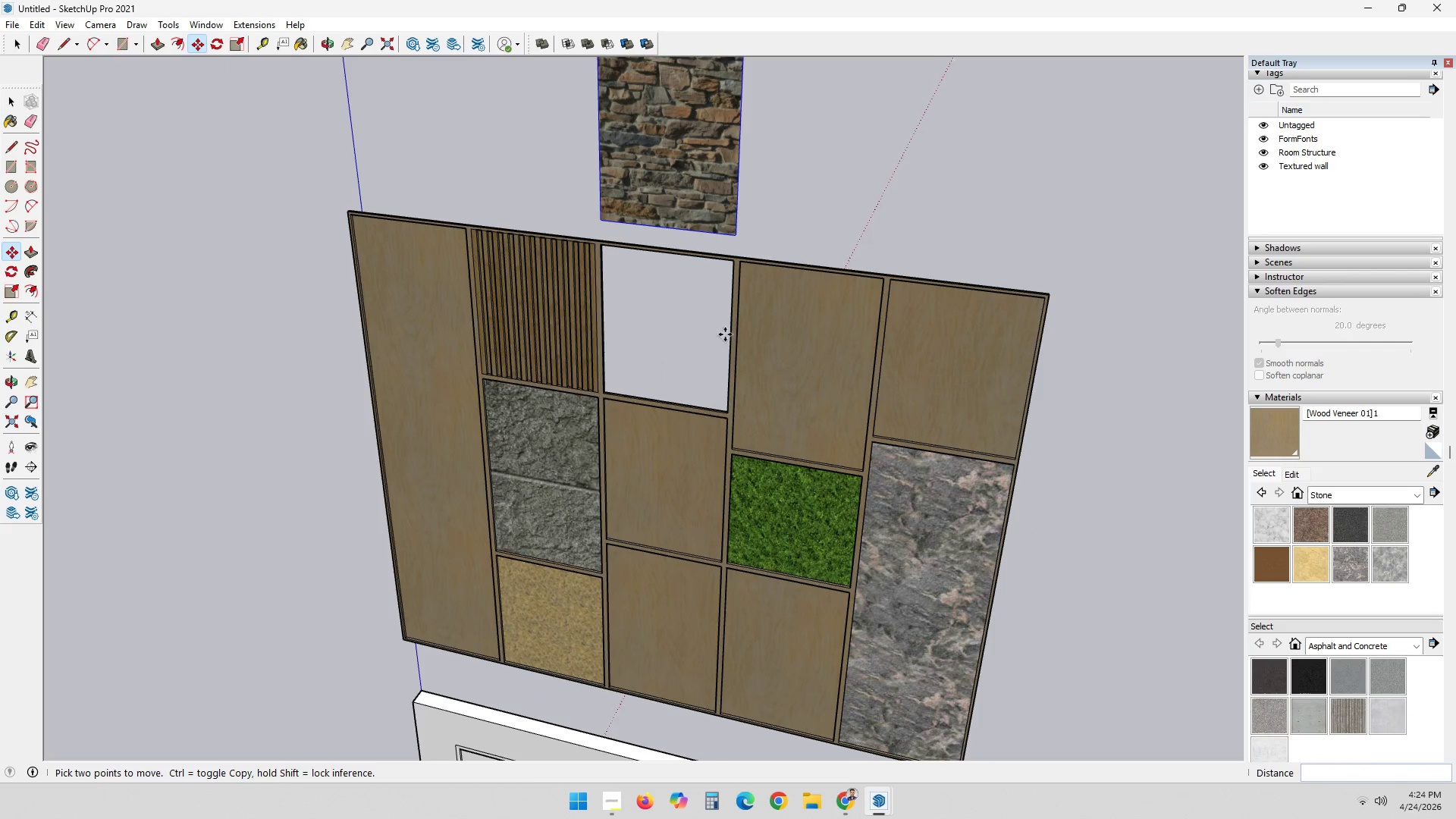 
key(Control+ControlLeft)
 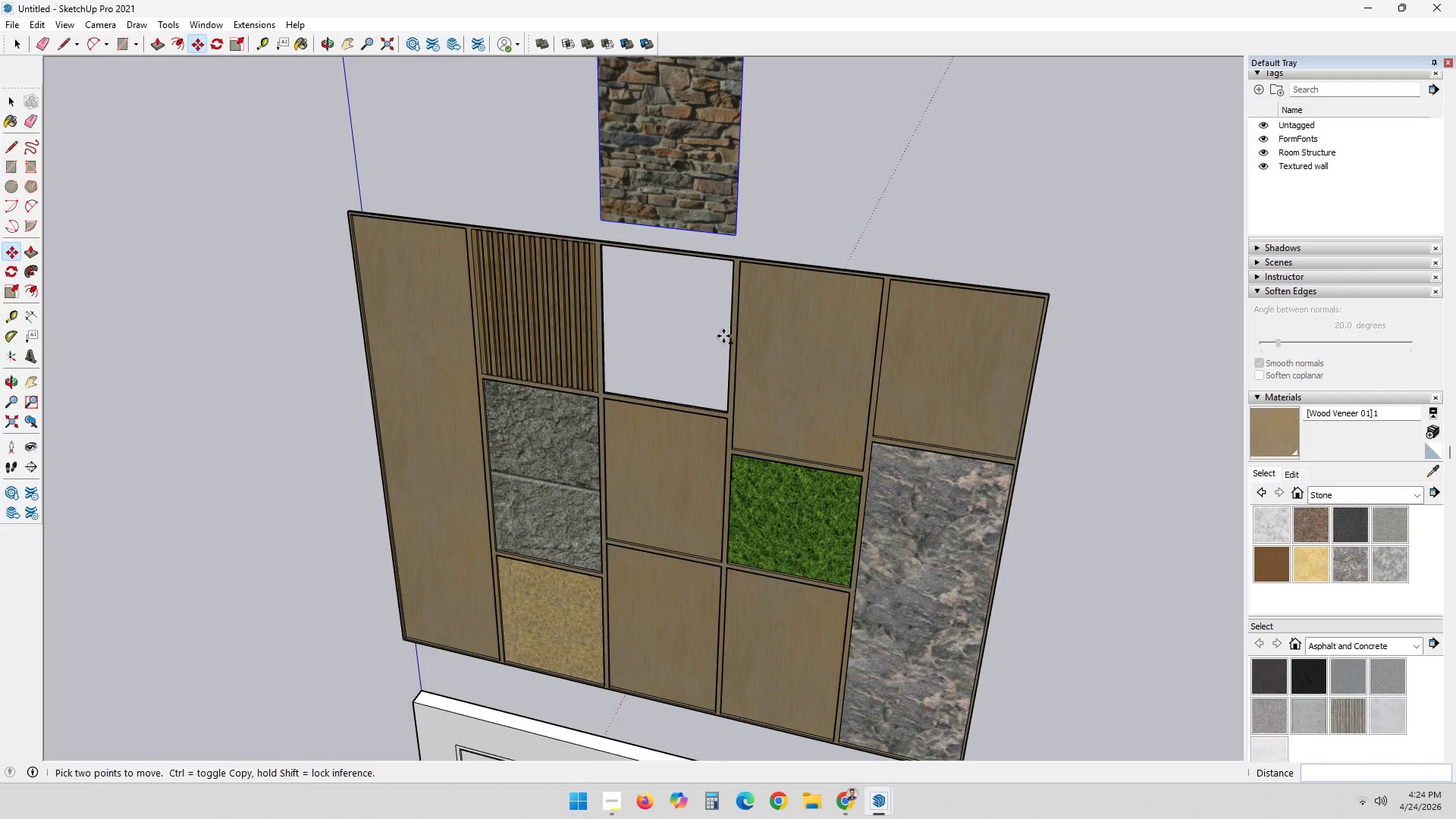 
key(Control+Z)
 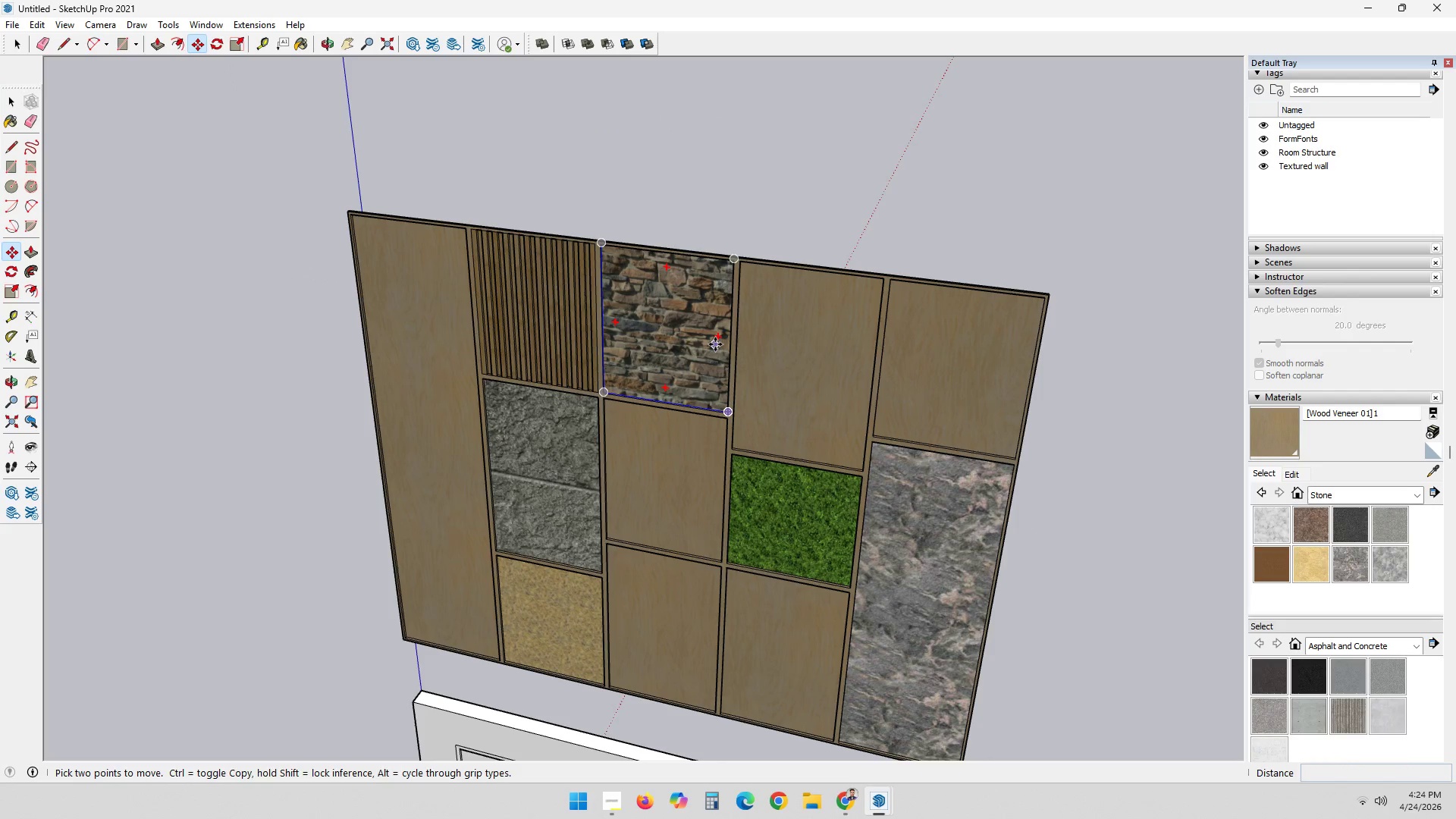 
type(m4' )
 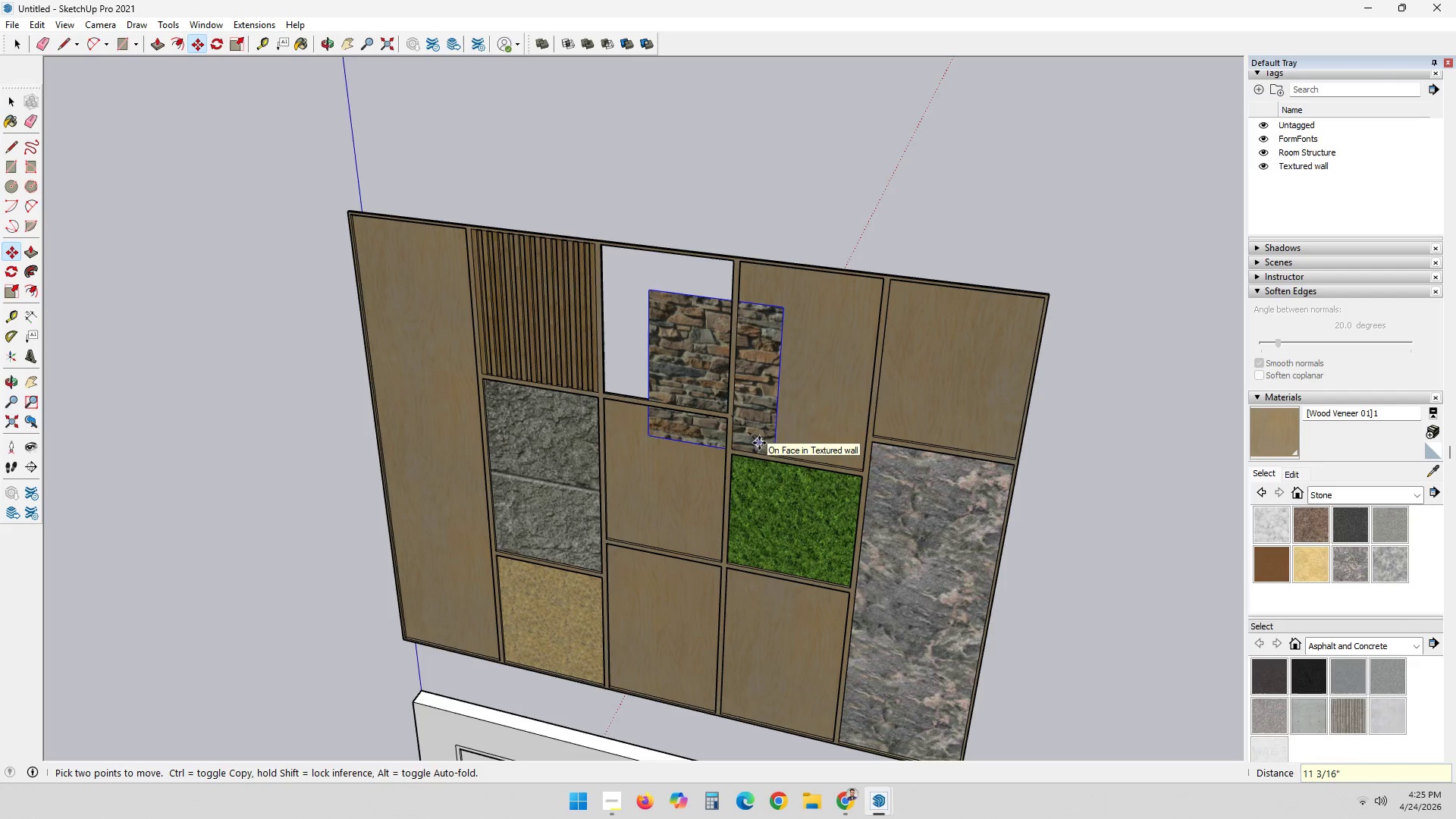 
left_click_drag(start_coordinate=[714, 398], to_coordinate=[714, 374])
 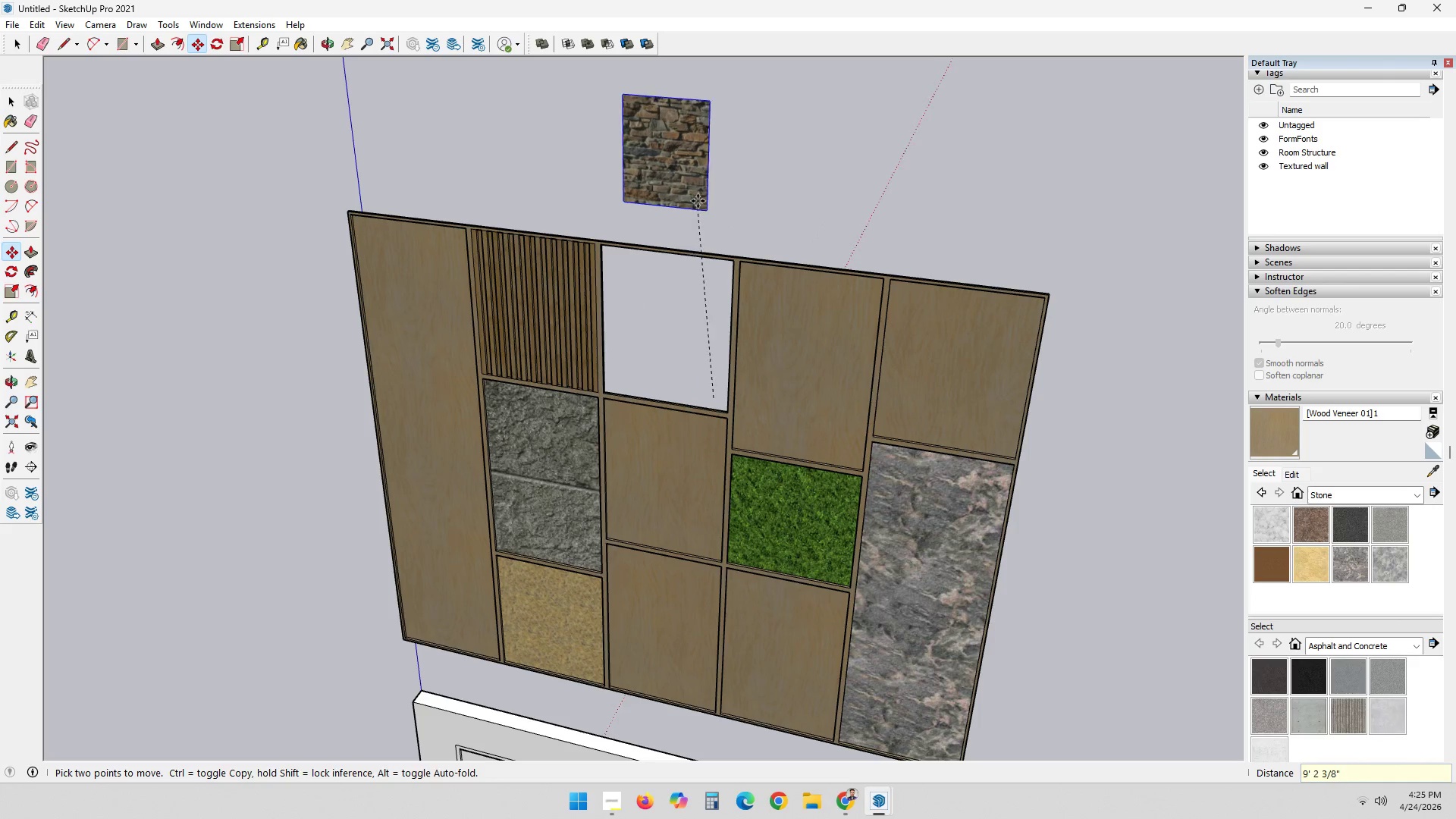 
key(4)
 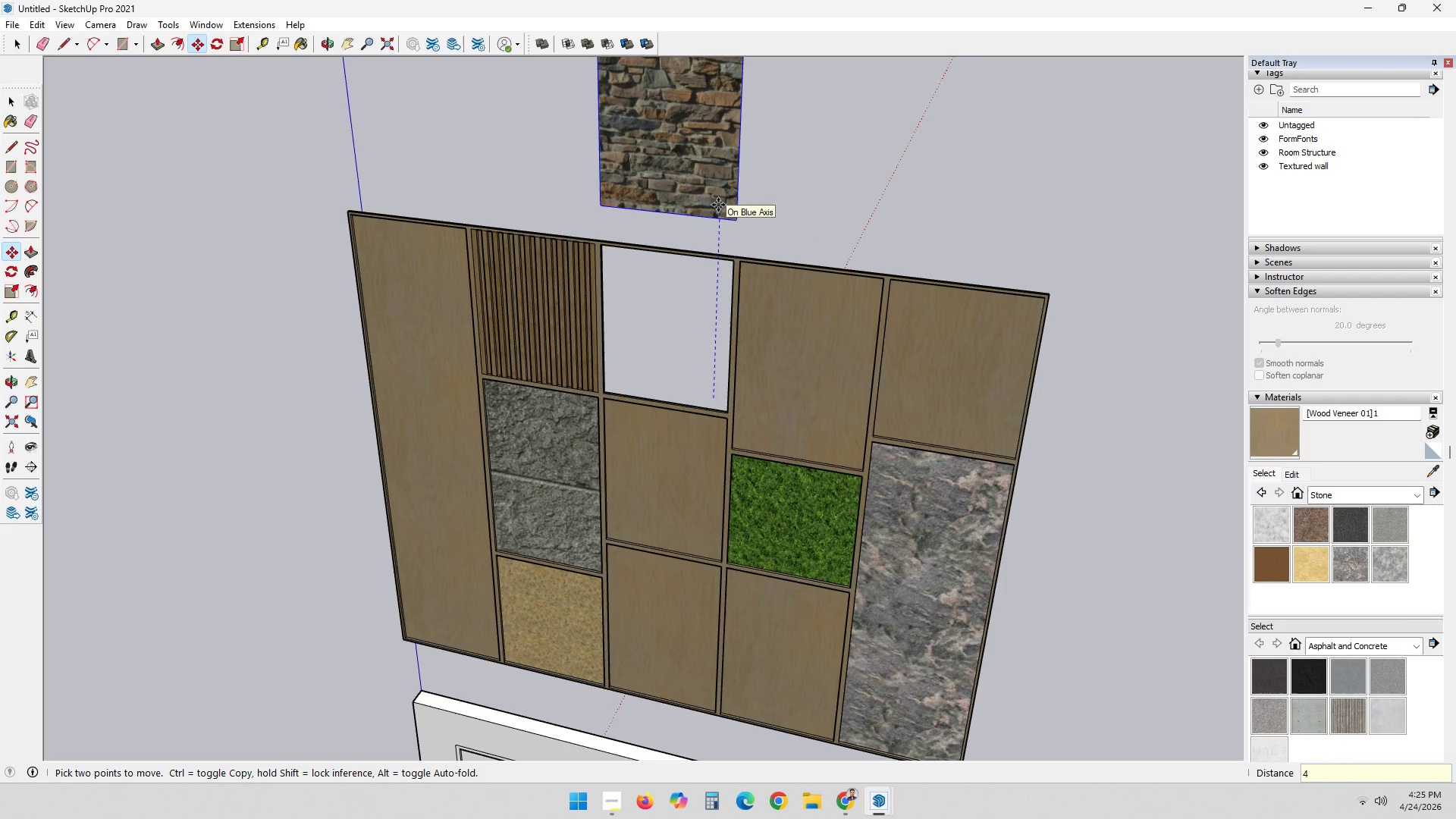 
key(Quote)
 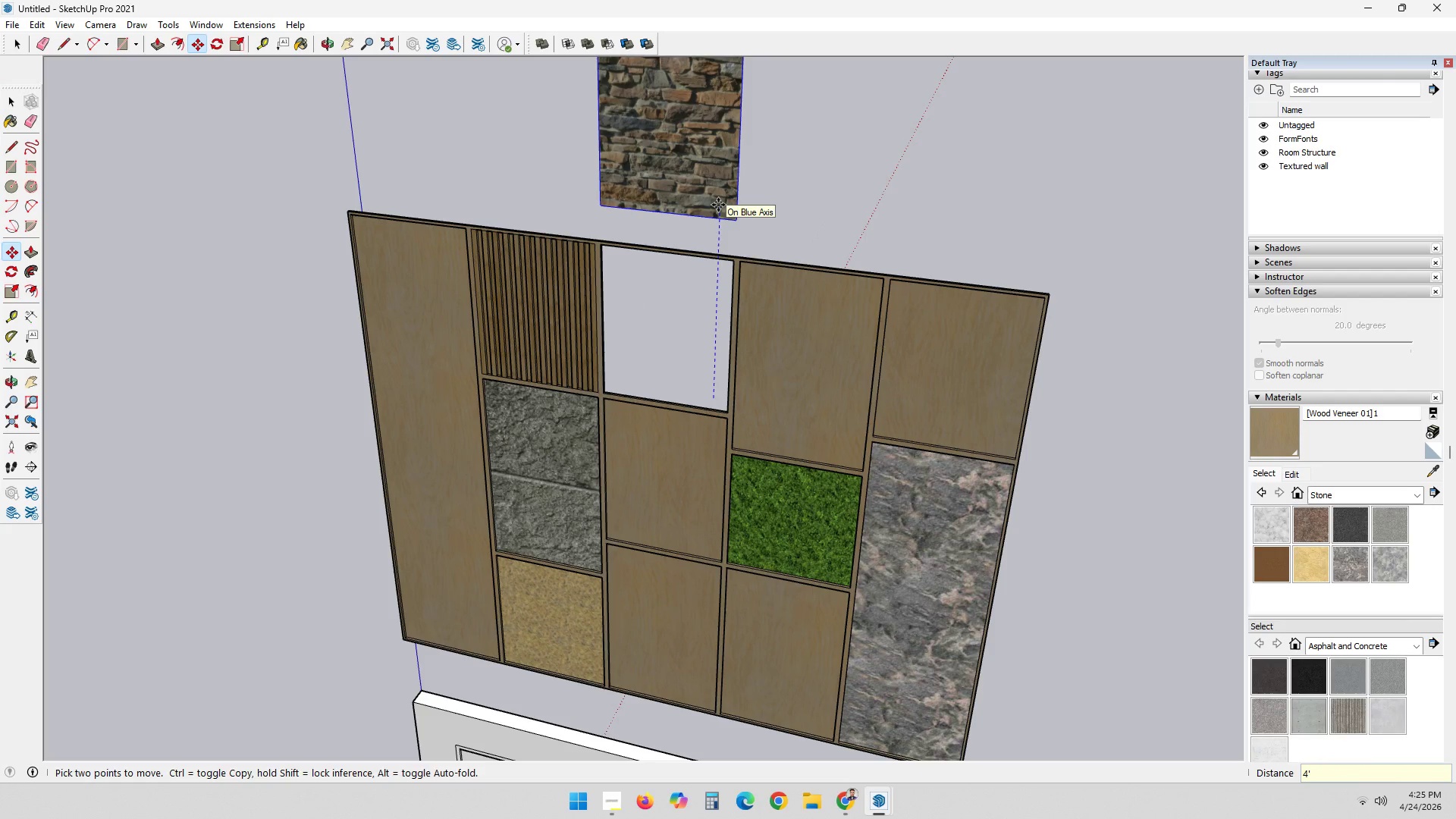 
key(Enter)
 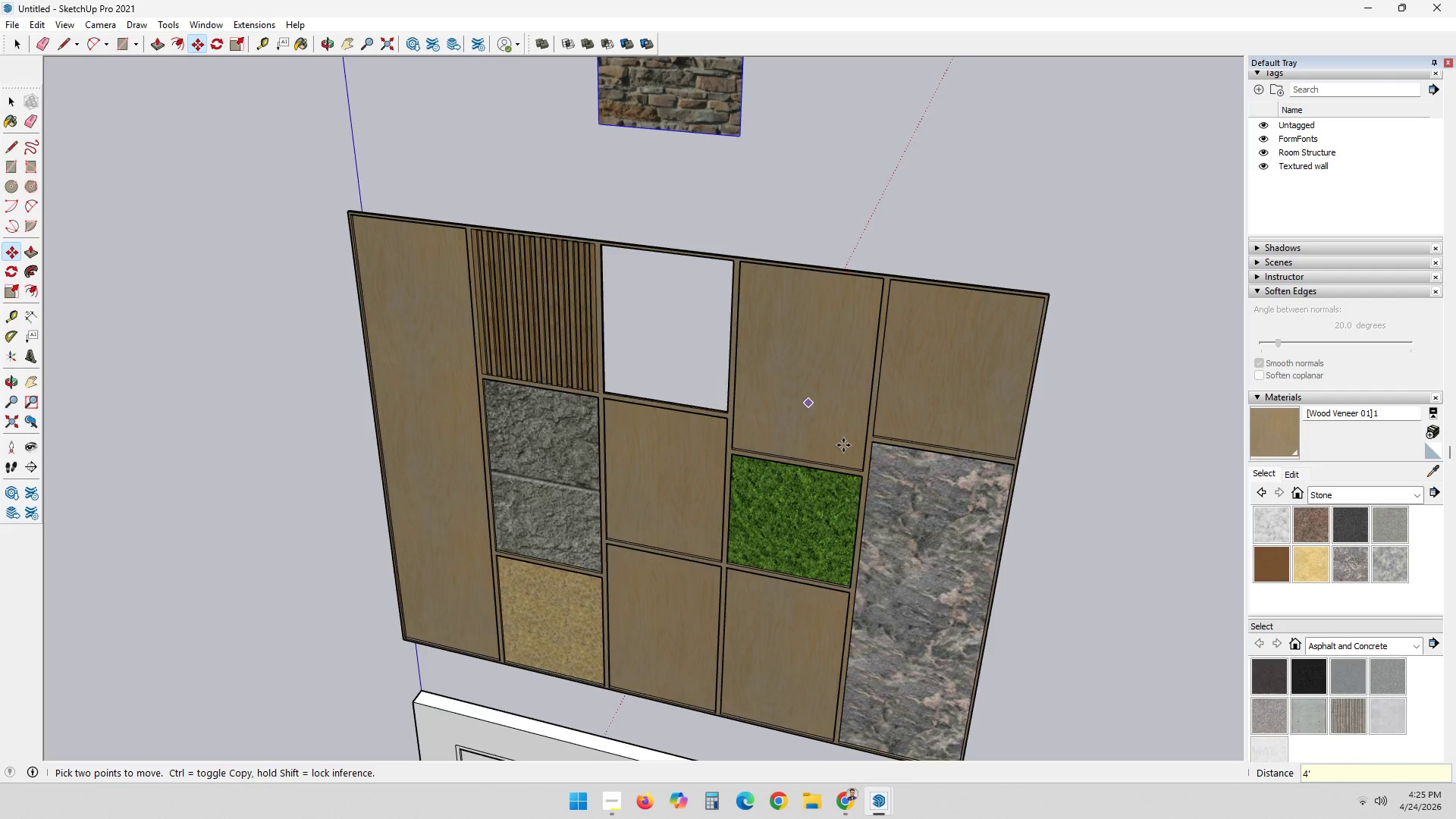 
key(Space)
 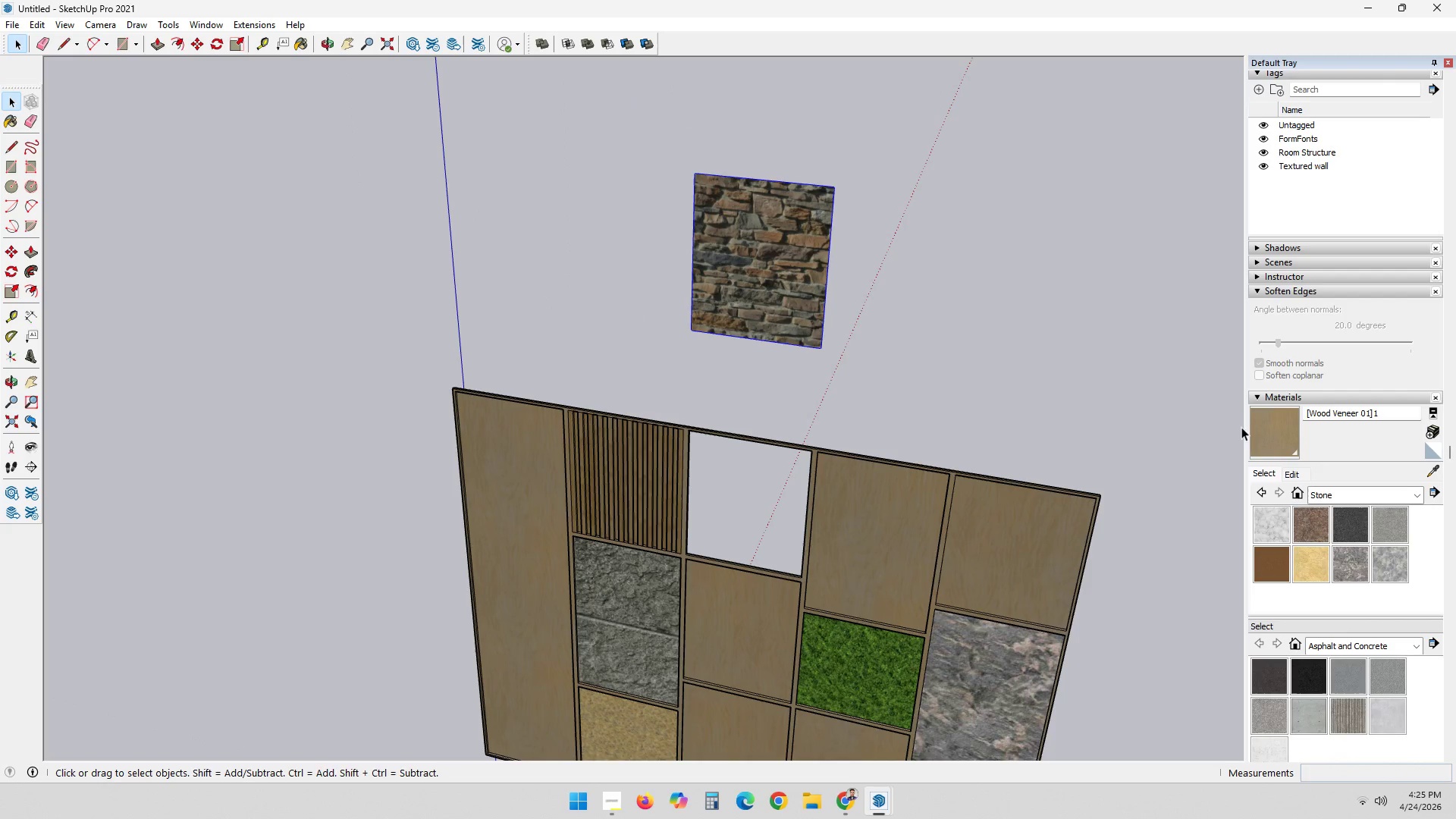 
scroll: coordinate [772, 236], scroll_direction: down, amount: 1.0
 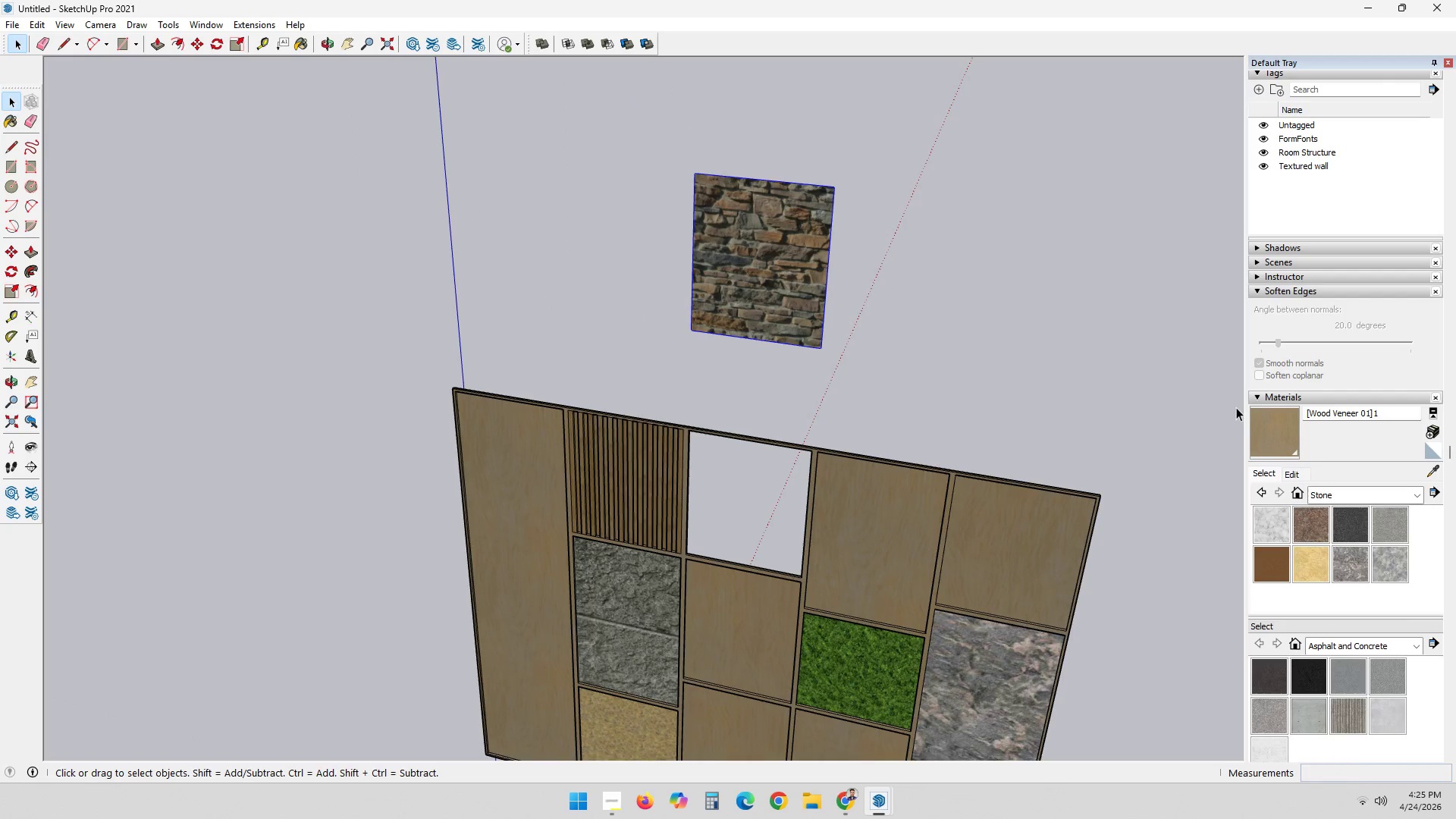 
left_click([1295, 473])
 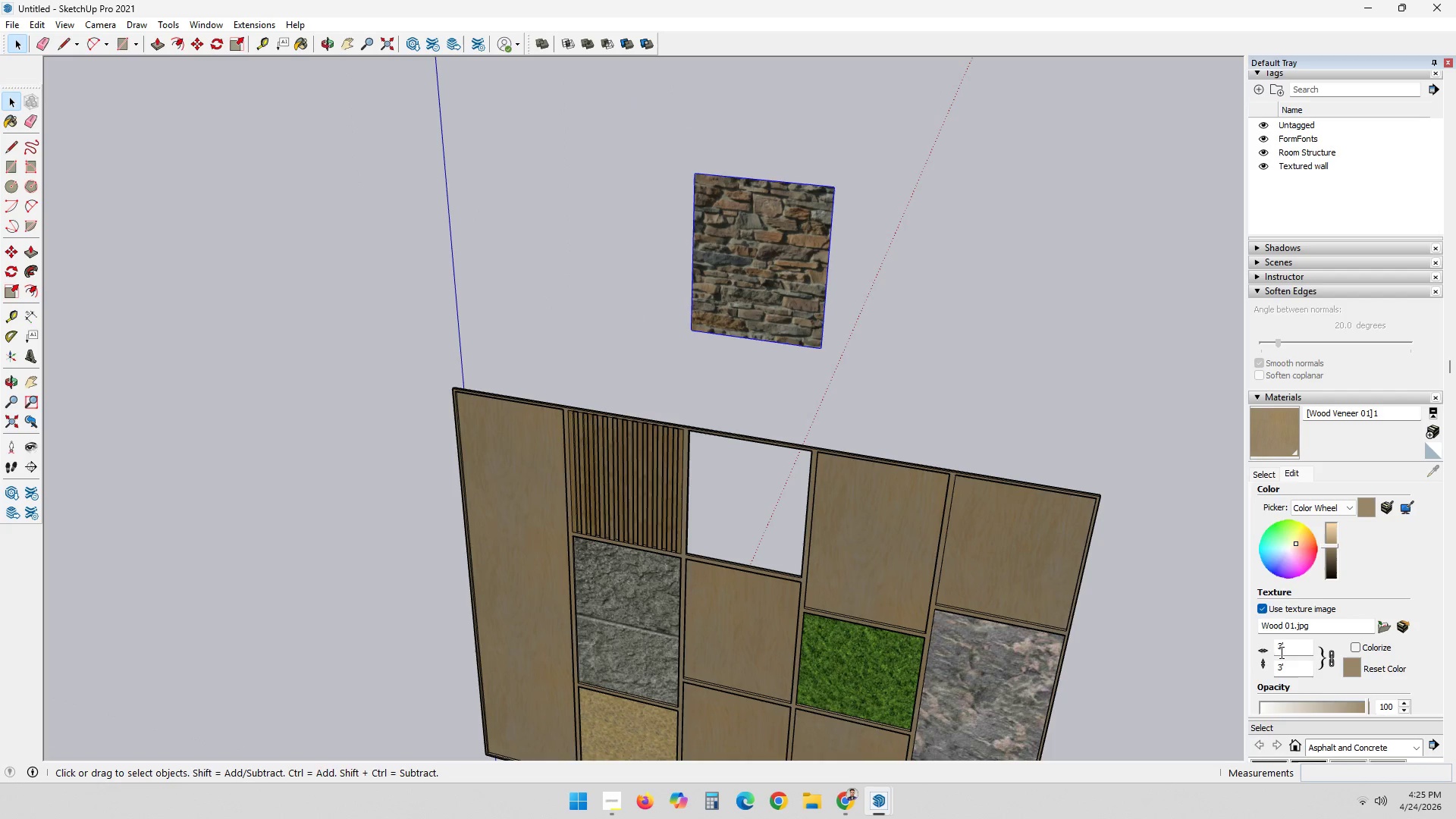 
double_click([1283, 651])
 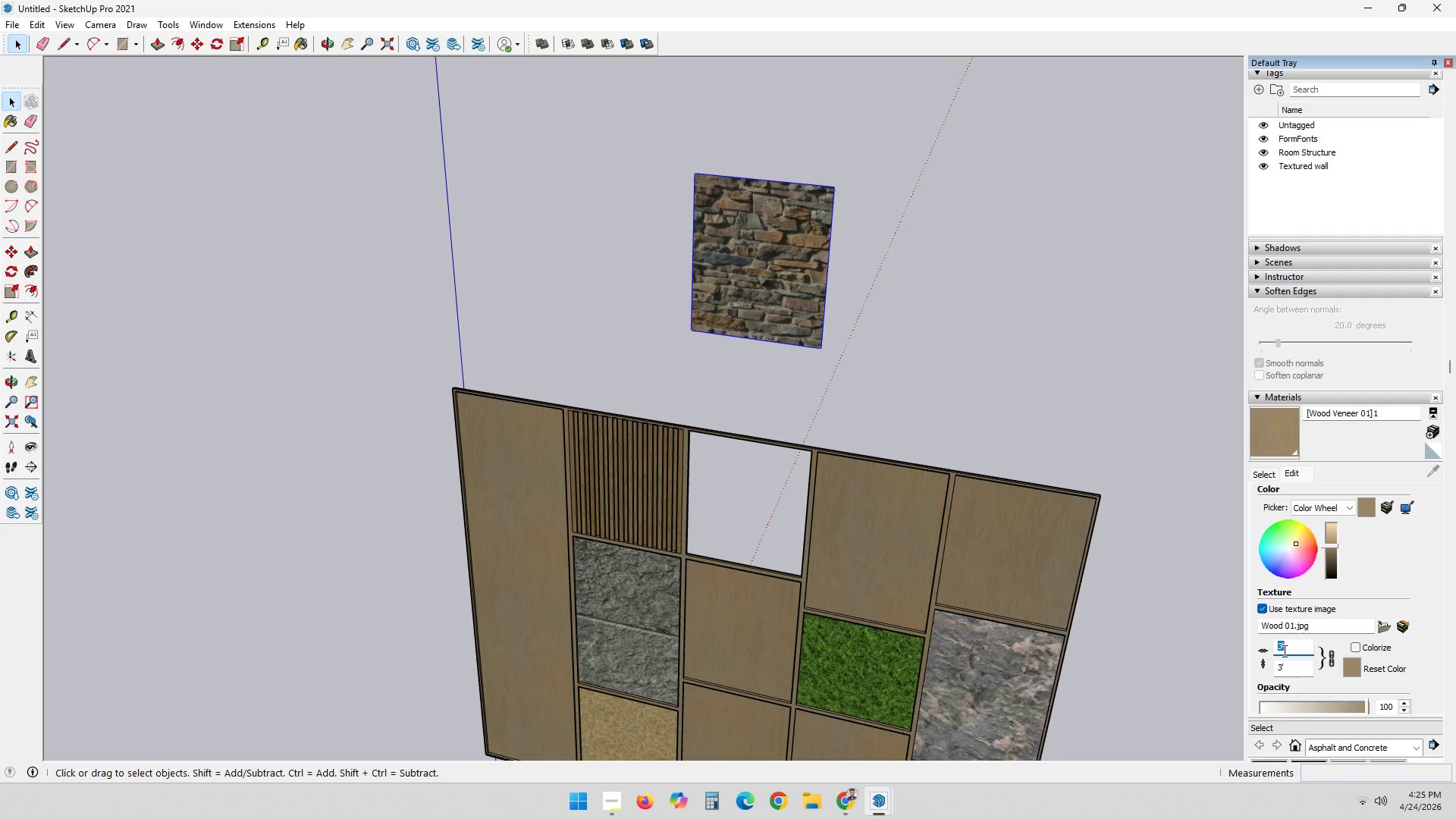 
key(8)
 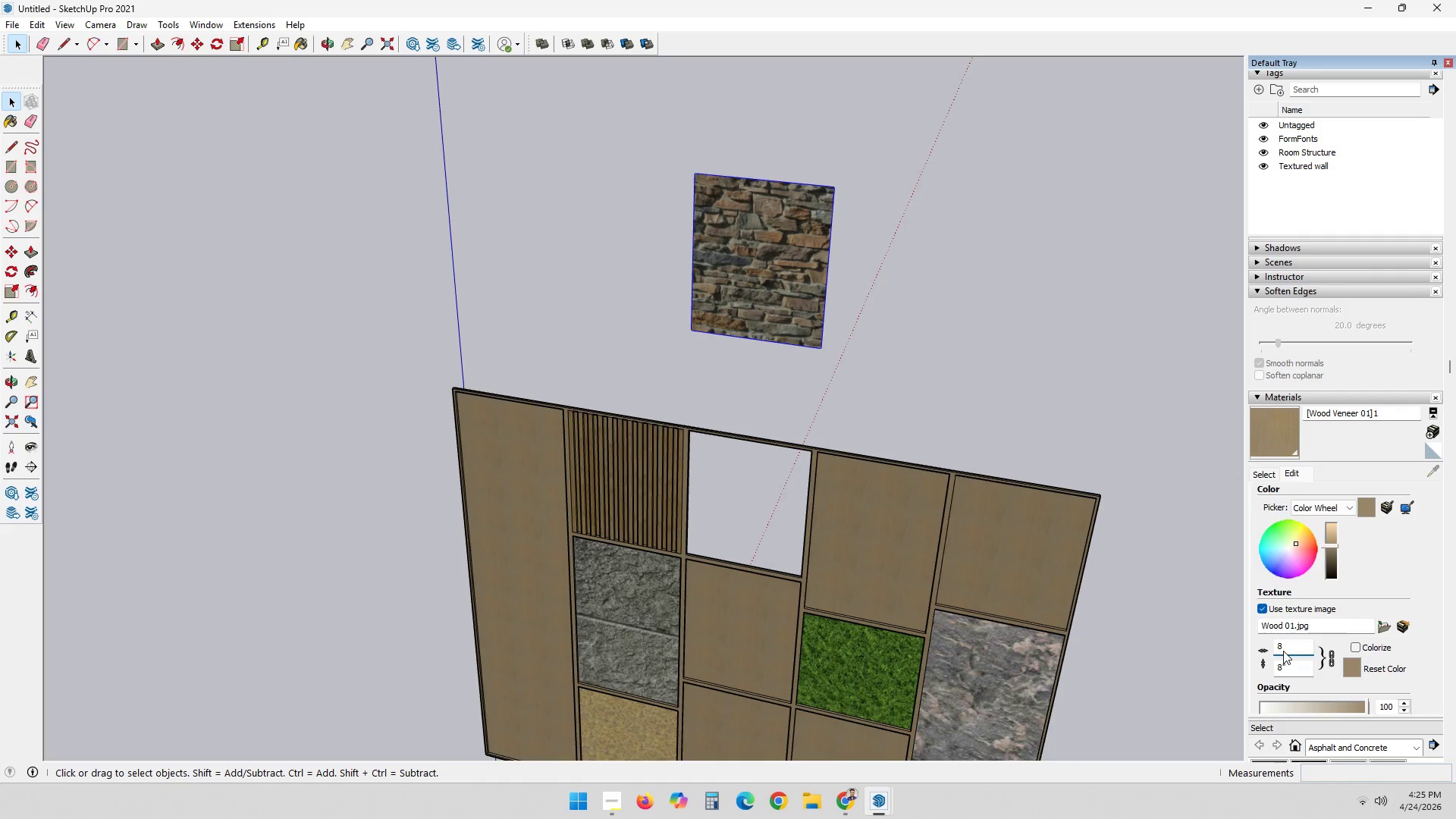 
key(Quote)
 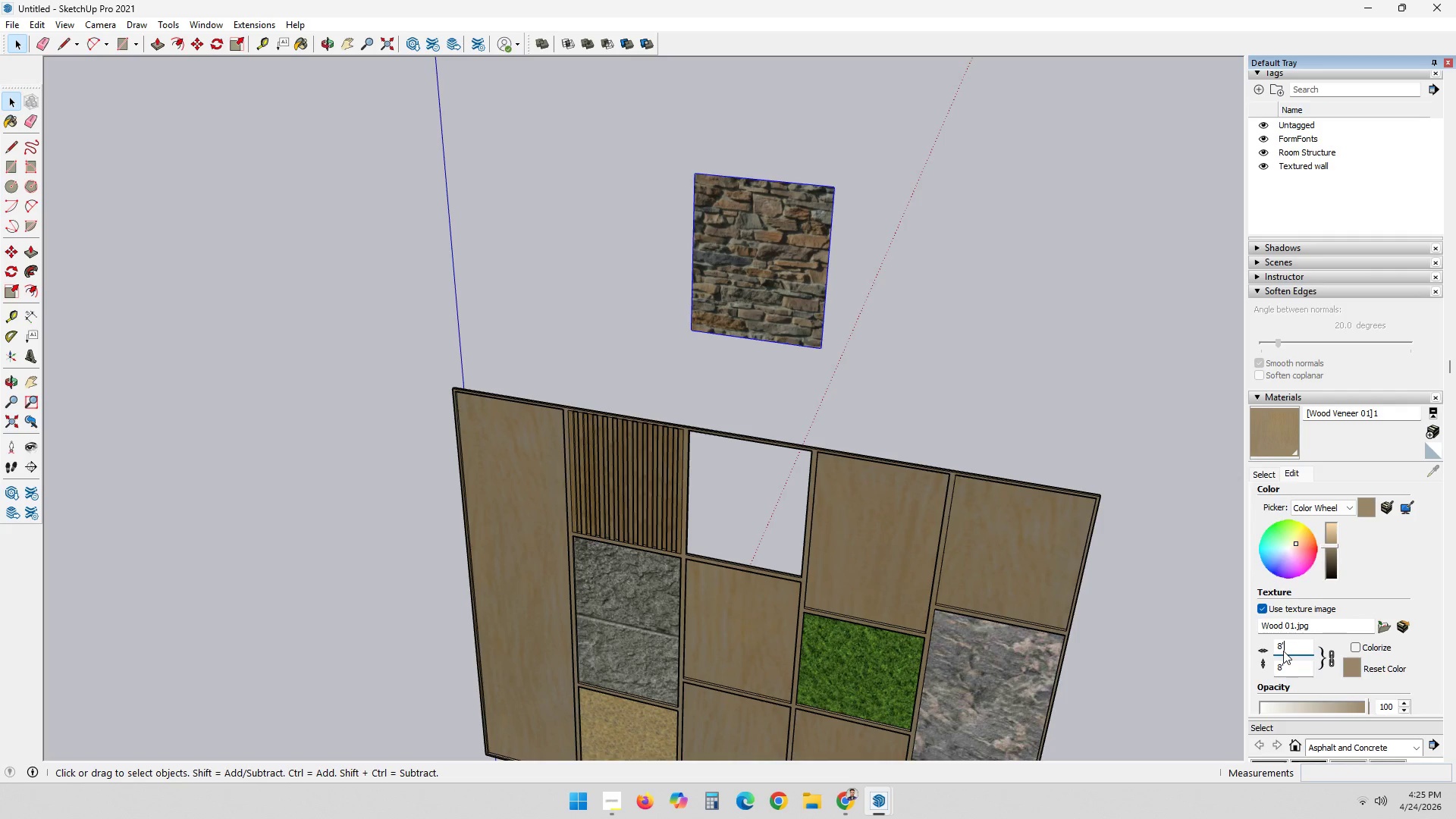 
key(Enter)
 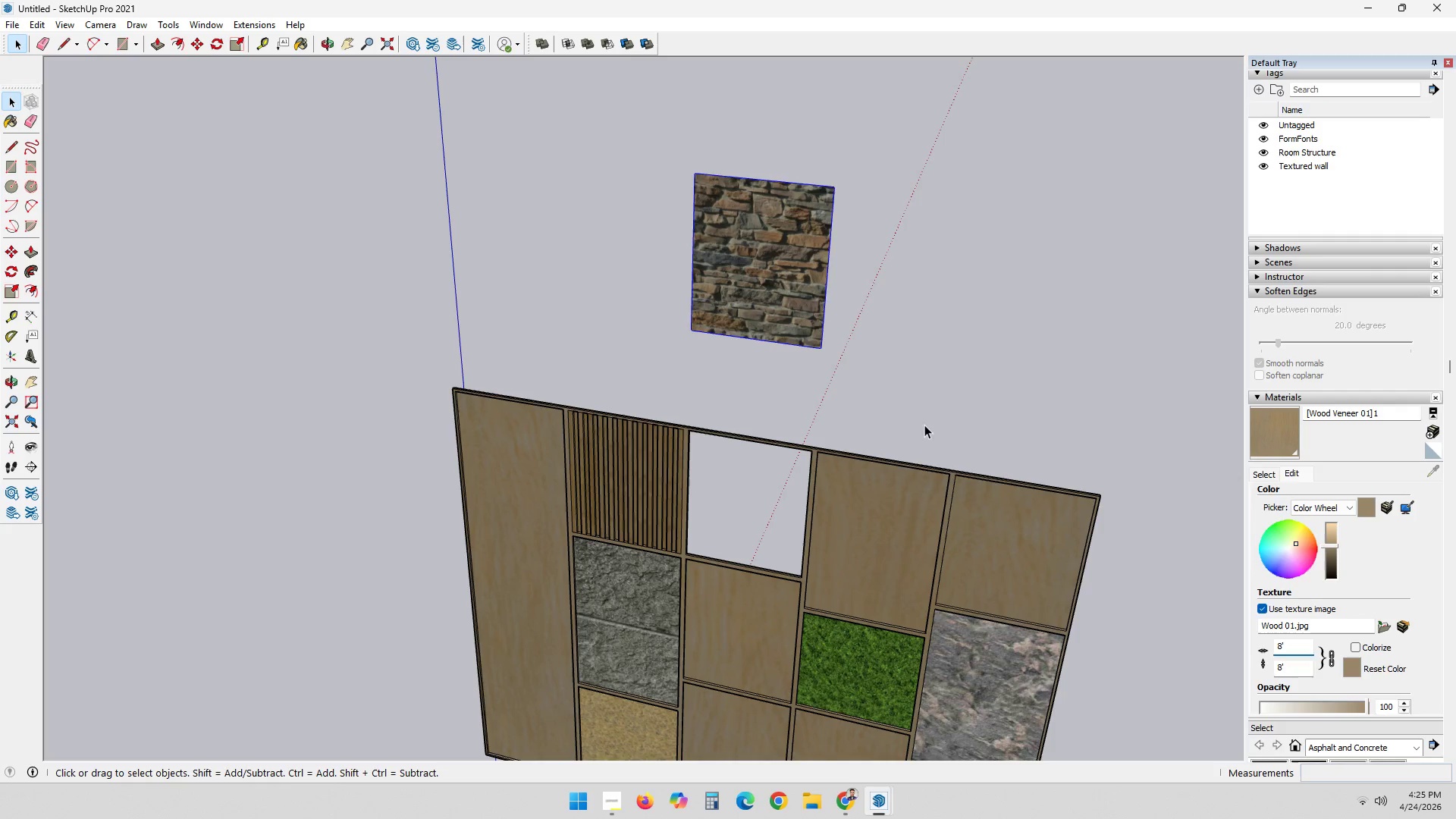 
scroll: coordinate [792, 274], scroll_direction: down, amount: 1.0
 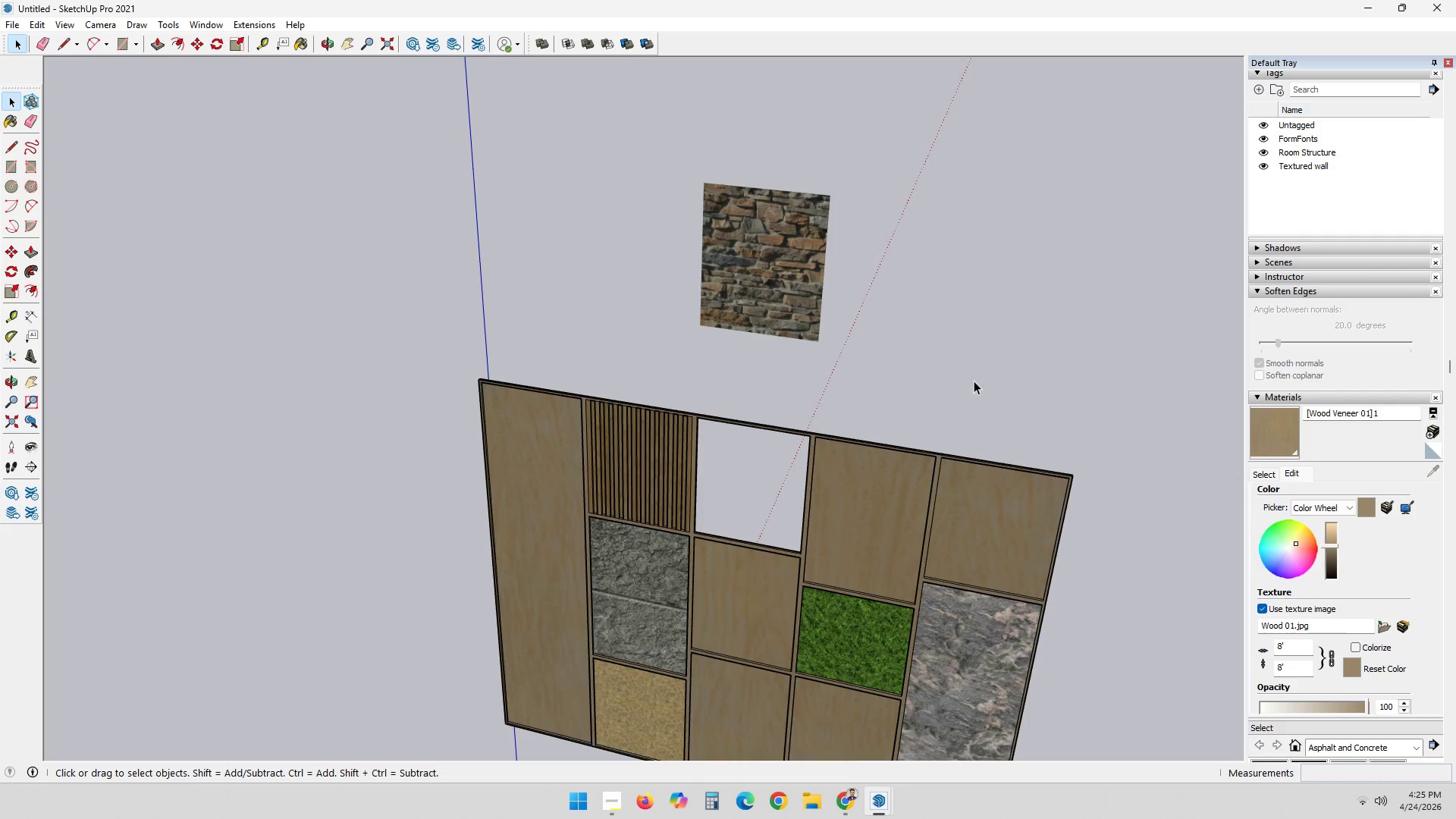 
key(Control+Z)
 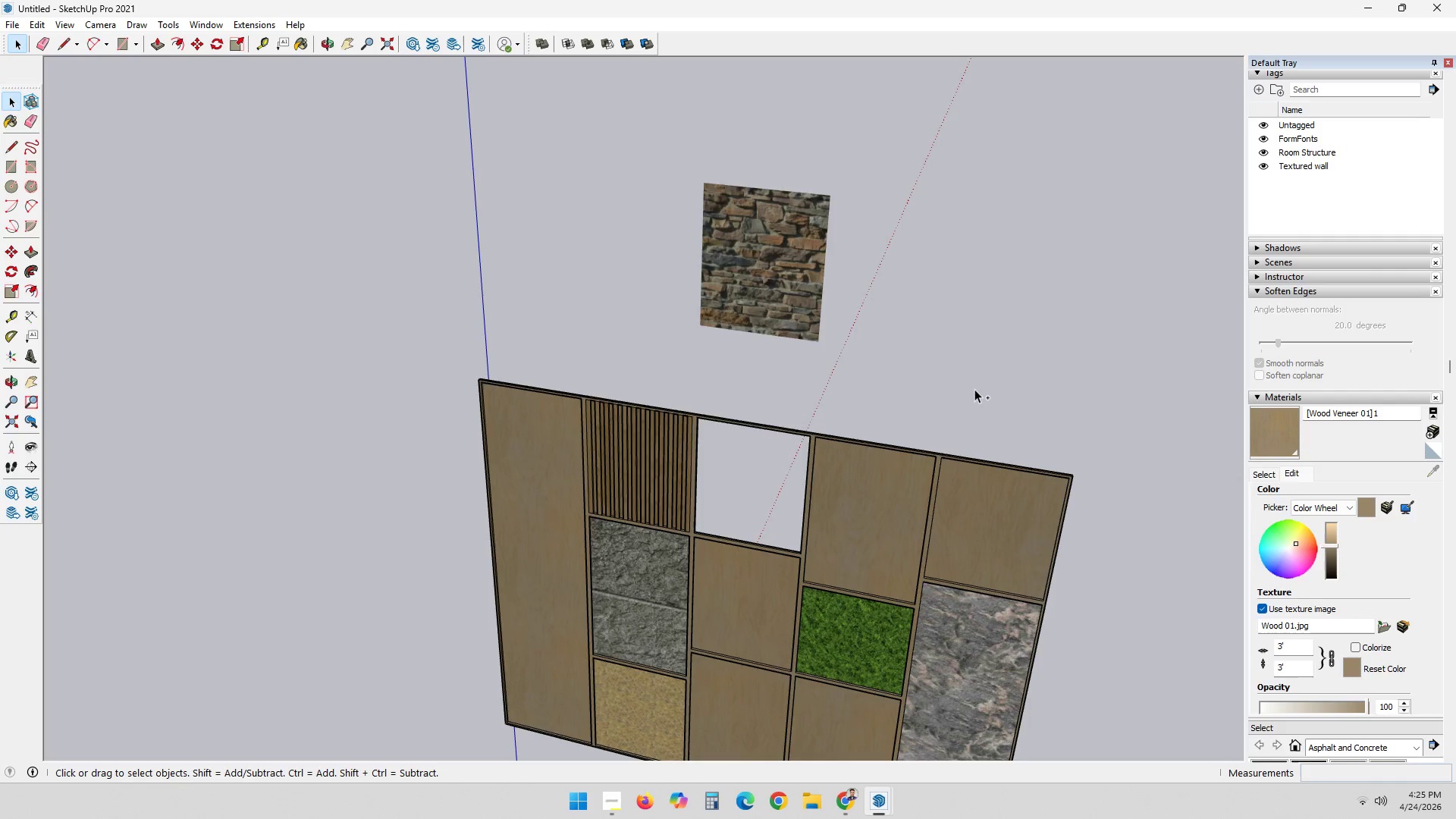 
key(Control+Z)
 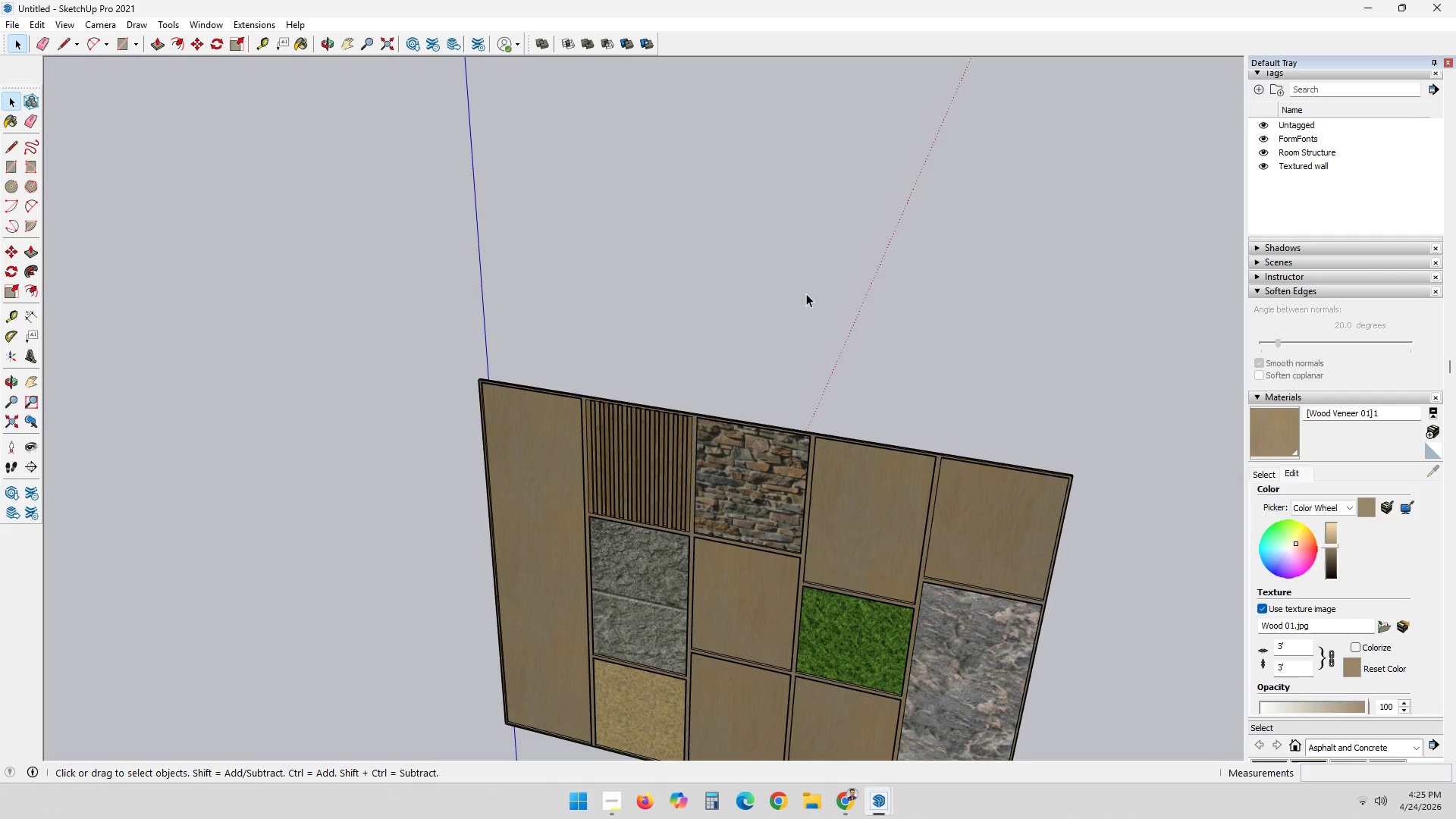 
scroll: coordinate [805, 325], scroll_direction: down, amount: 1.0
 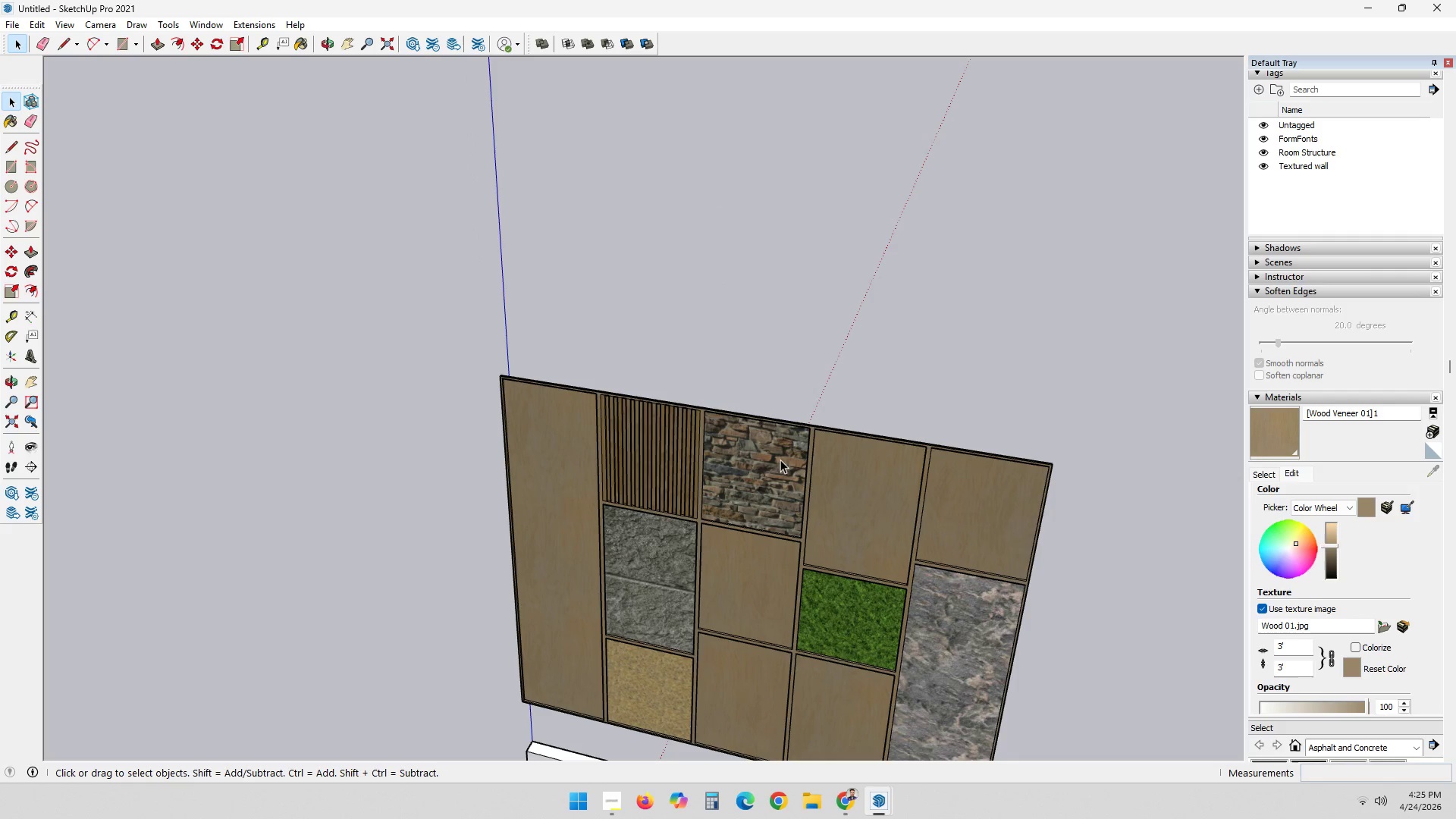 
key(Control+ControlLeft)
 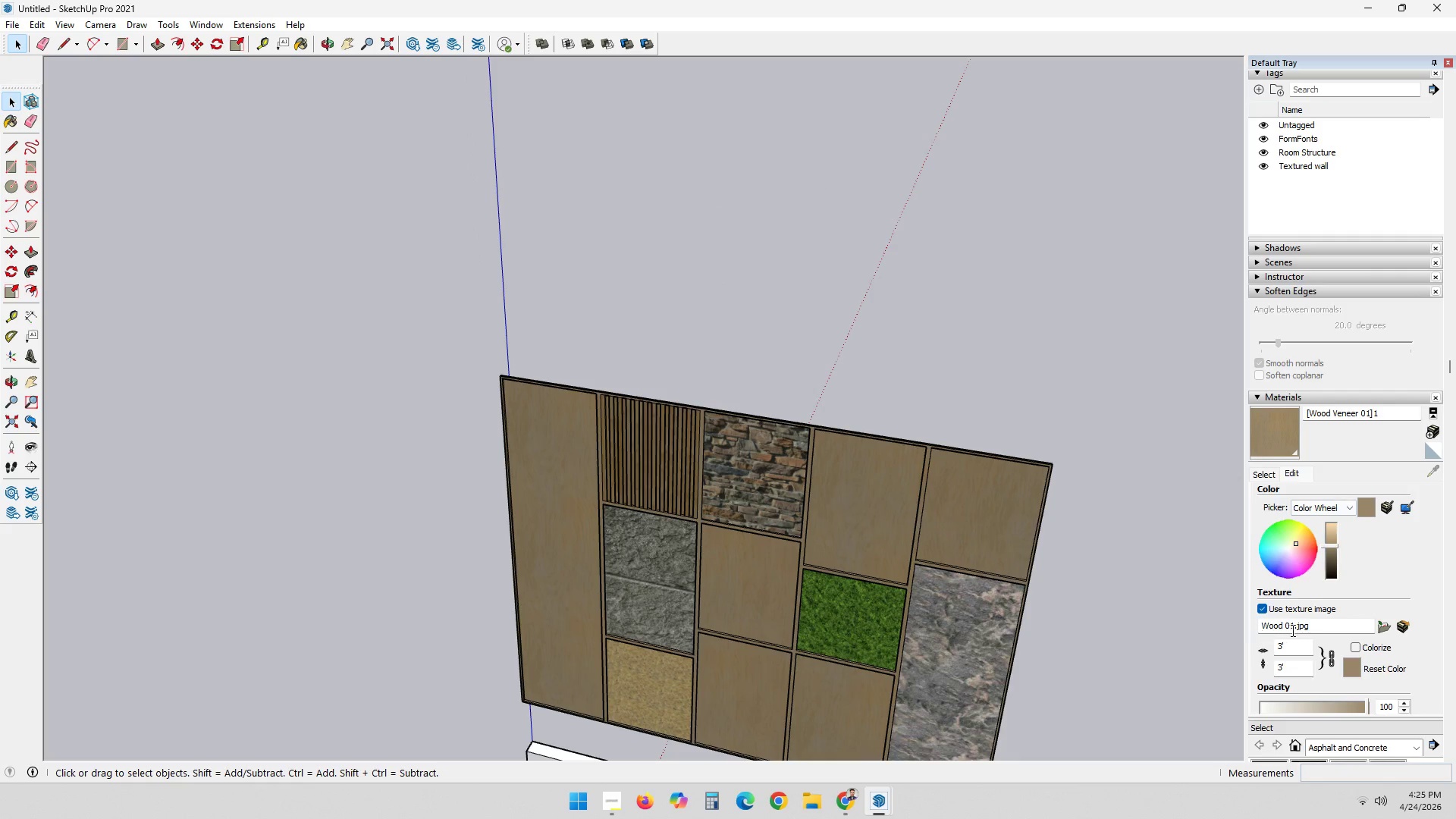 
key(Control+ControlLeft)
 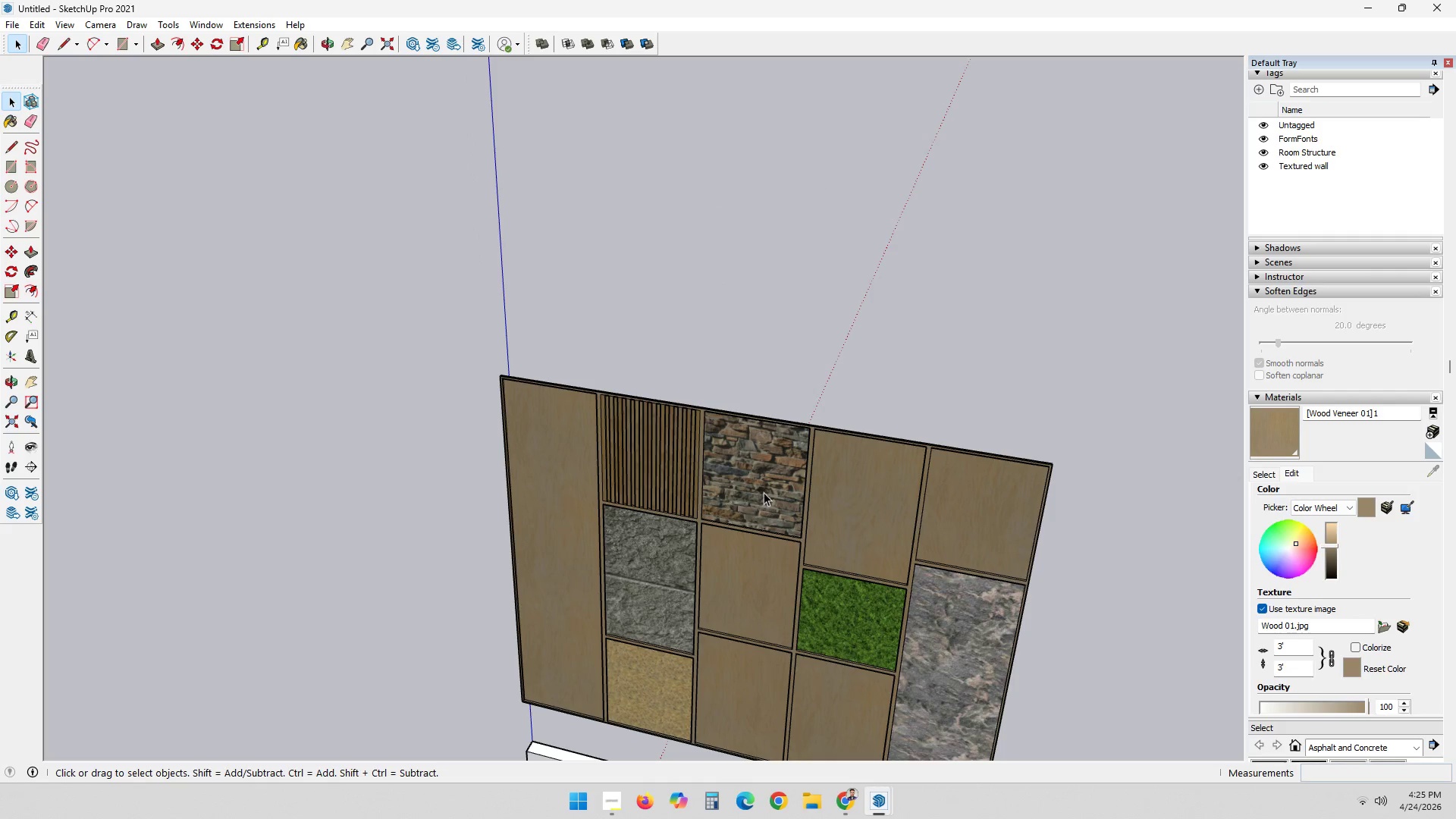 
left_click([761, 488])
 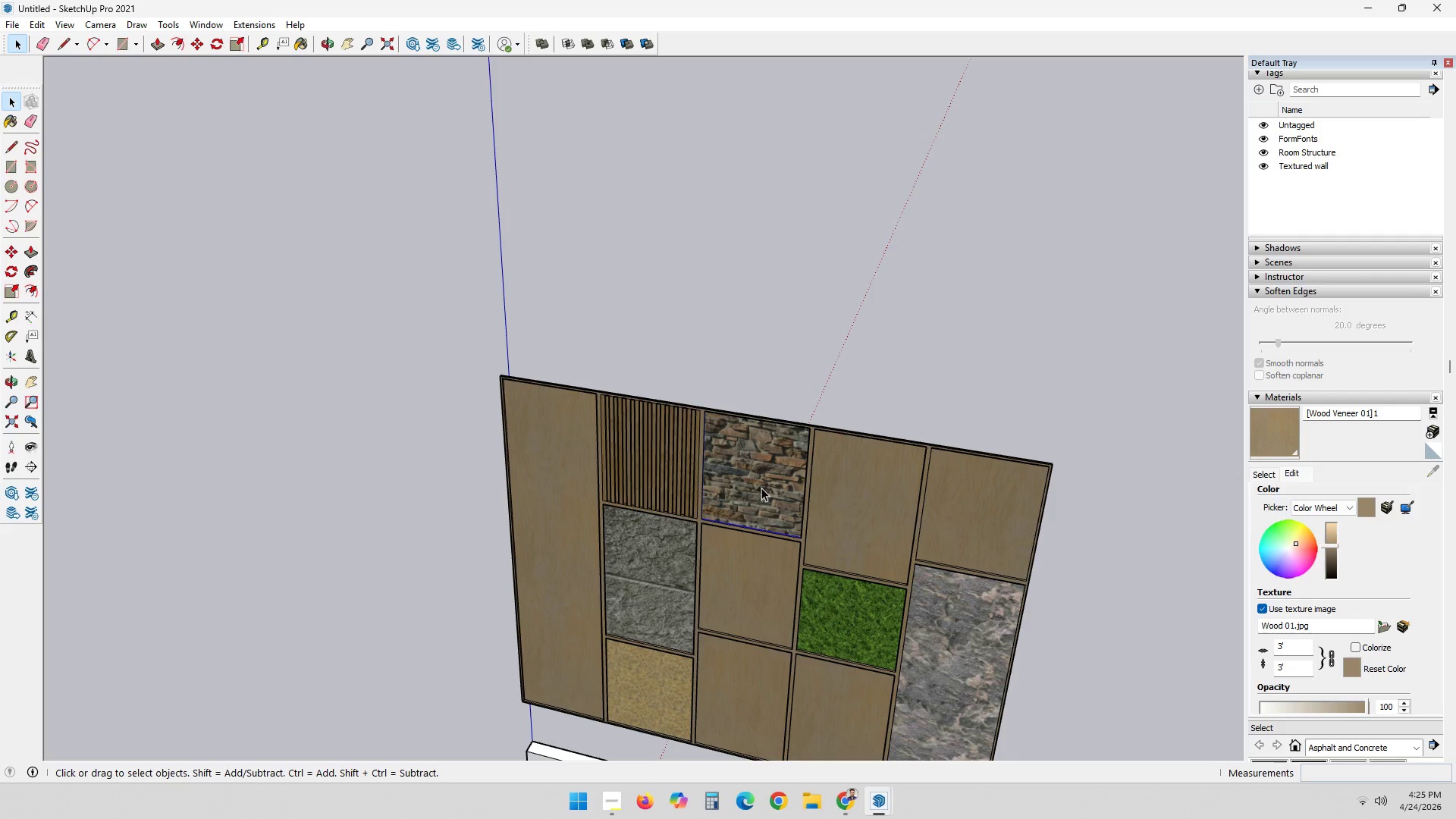 
key(Delete)
 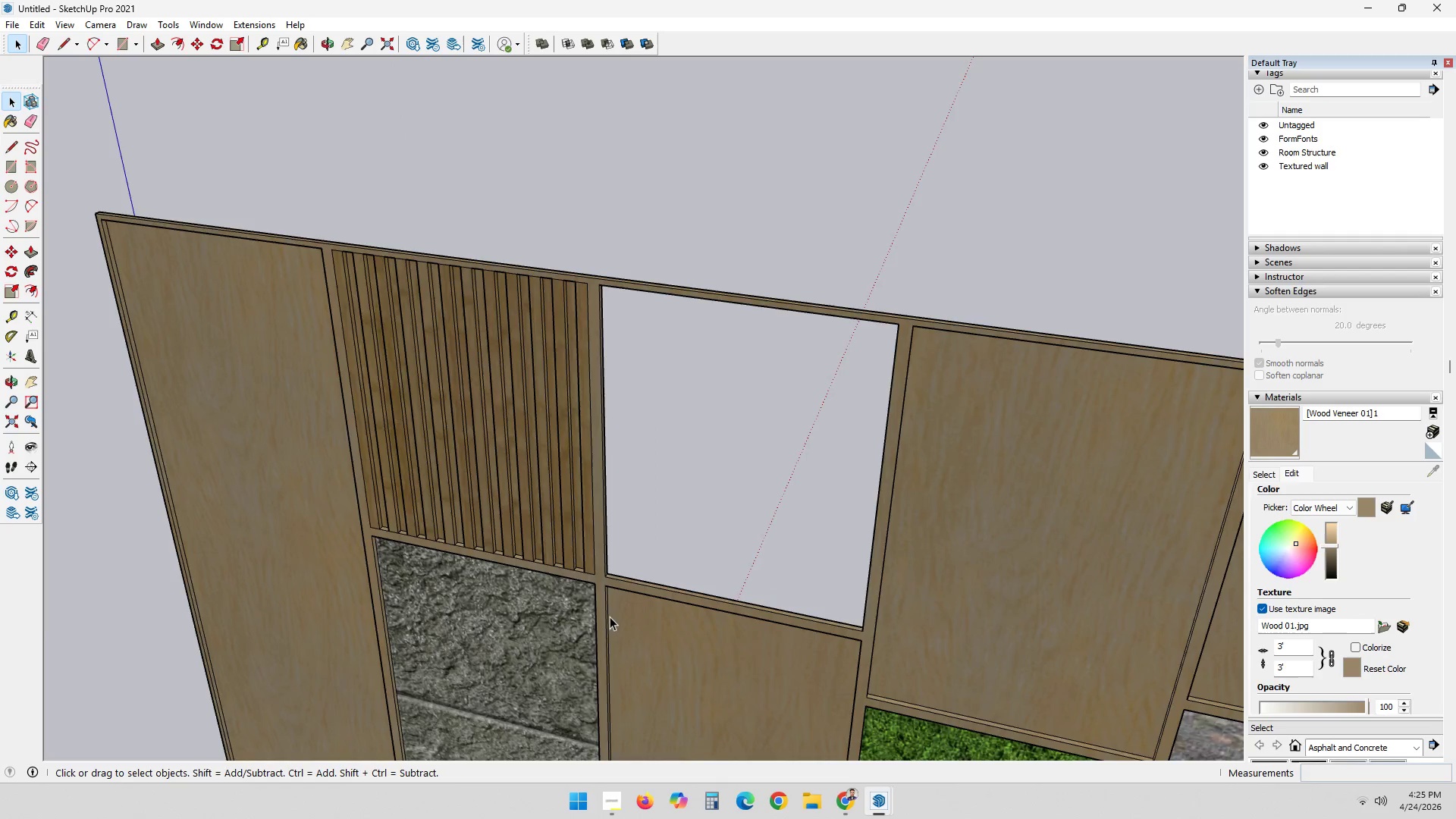 
scroll: coordinate [762, 482], scroll_direction: up, amount: 9.0
 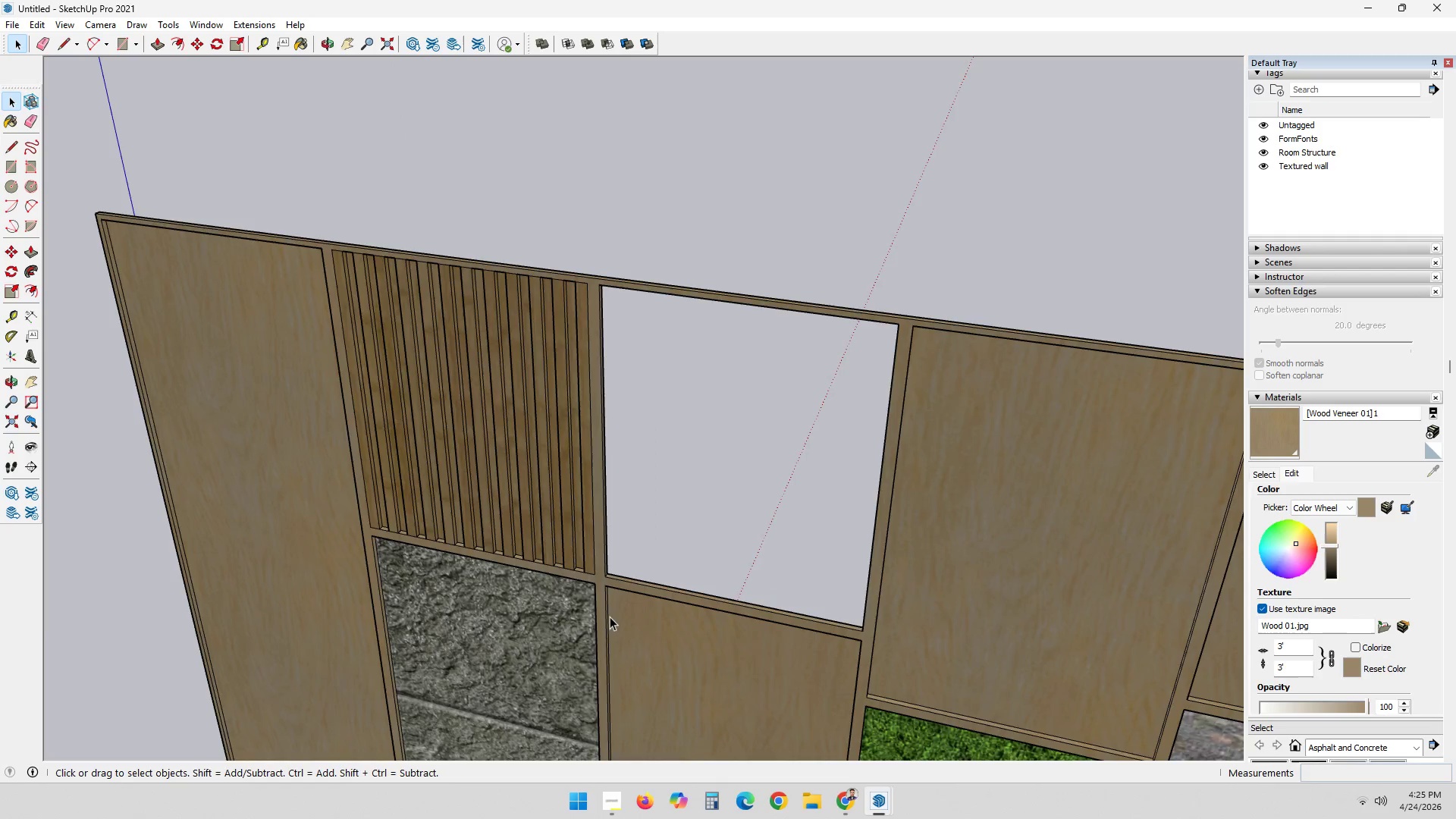 
double_click([610, 617])
 